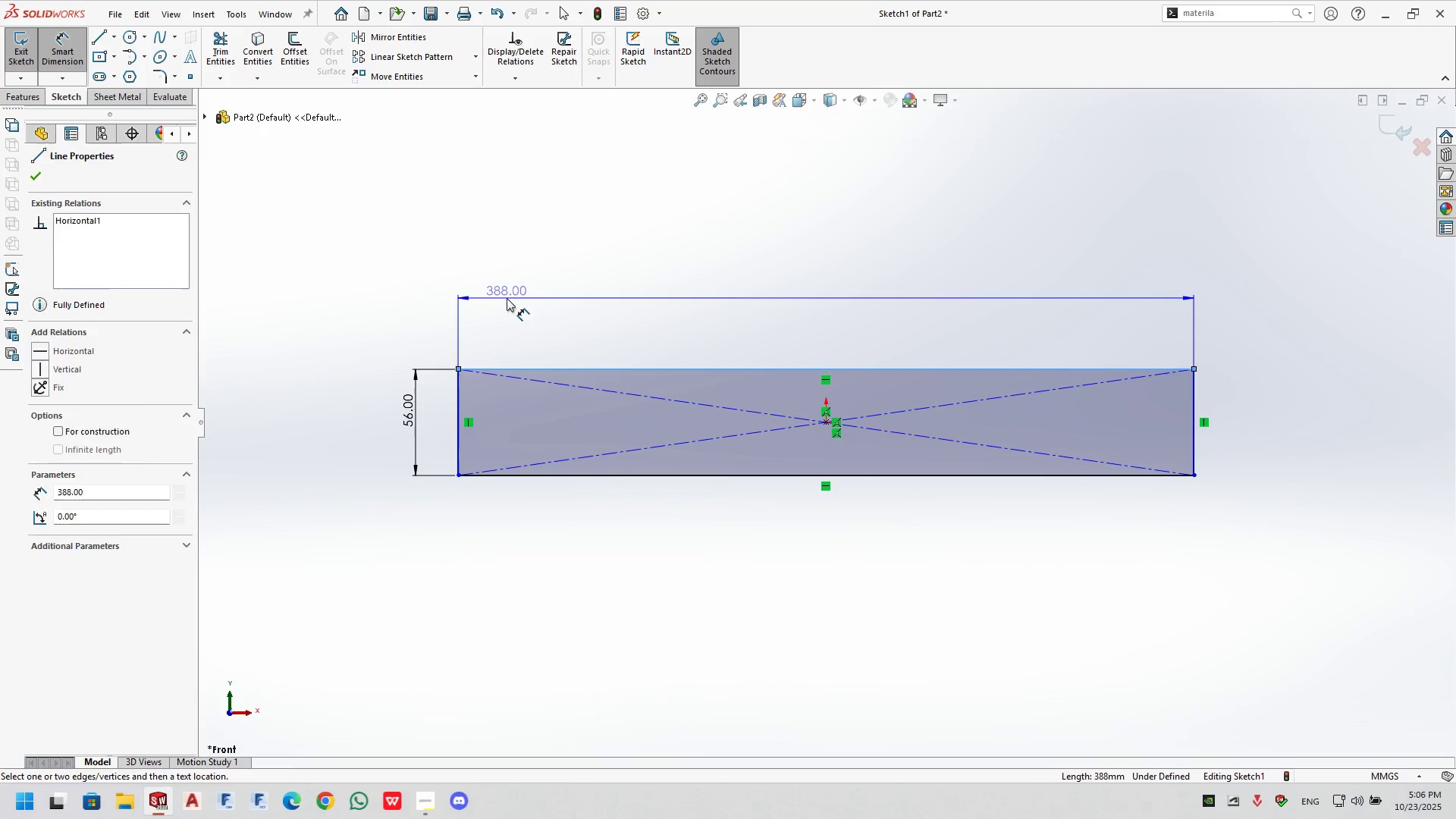 
triple_click([507, 298])
 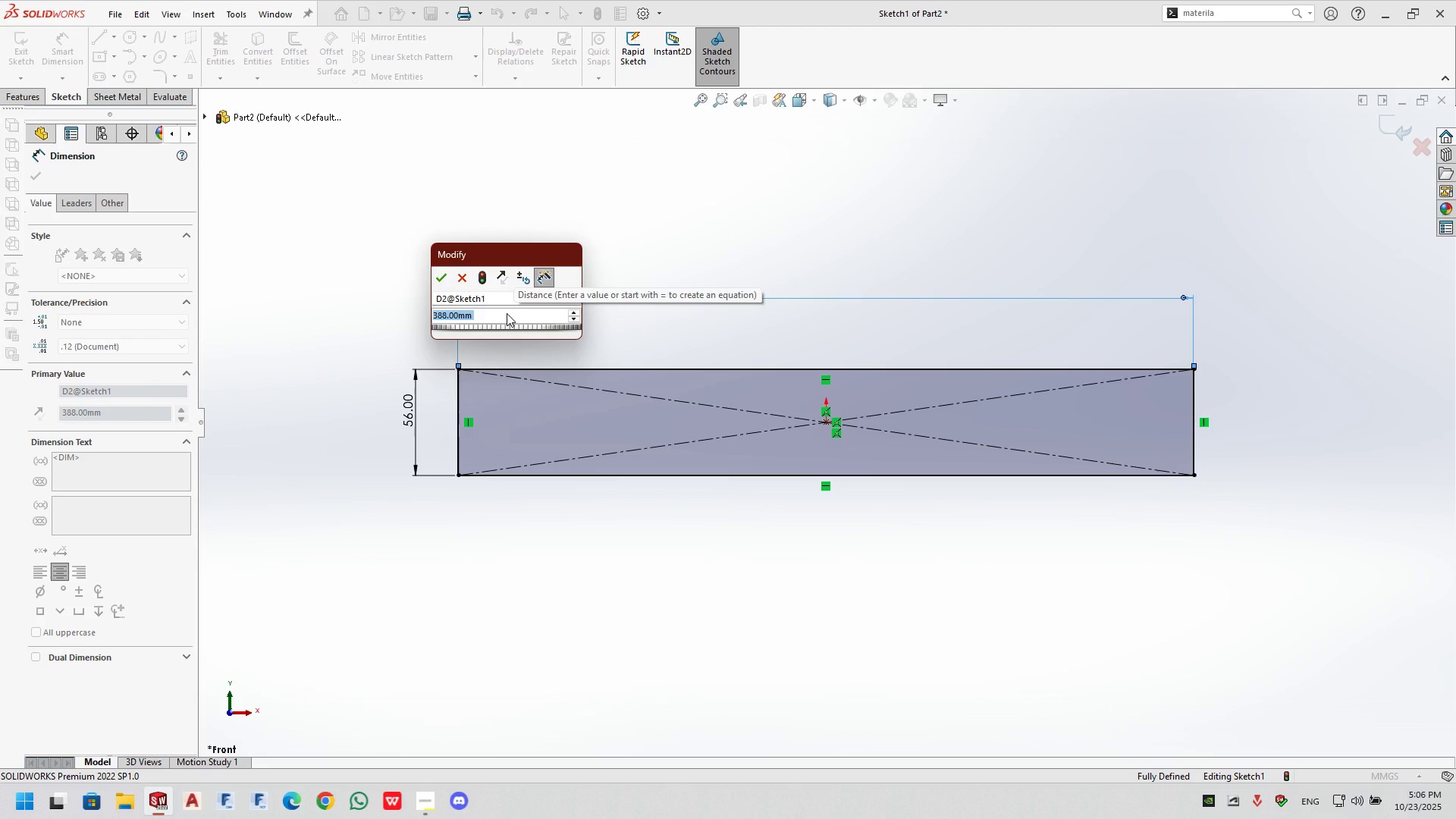 
wait(7.9)
 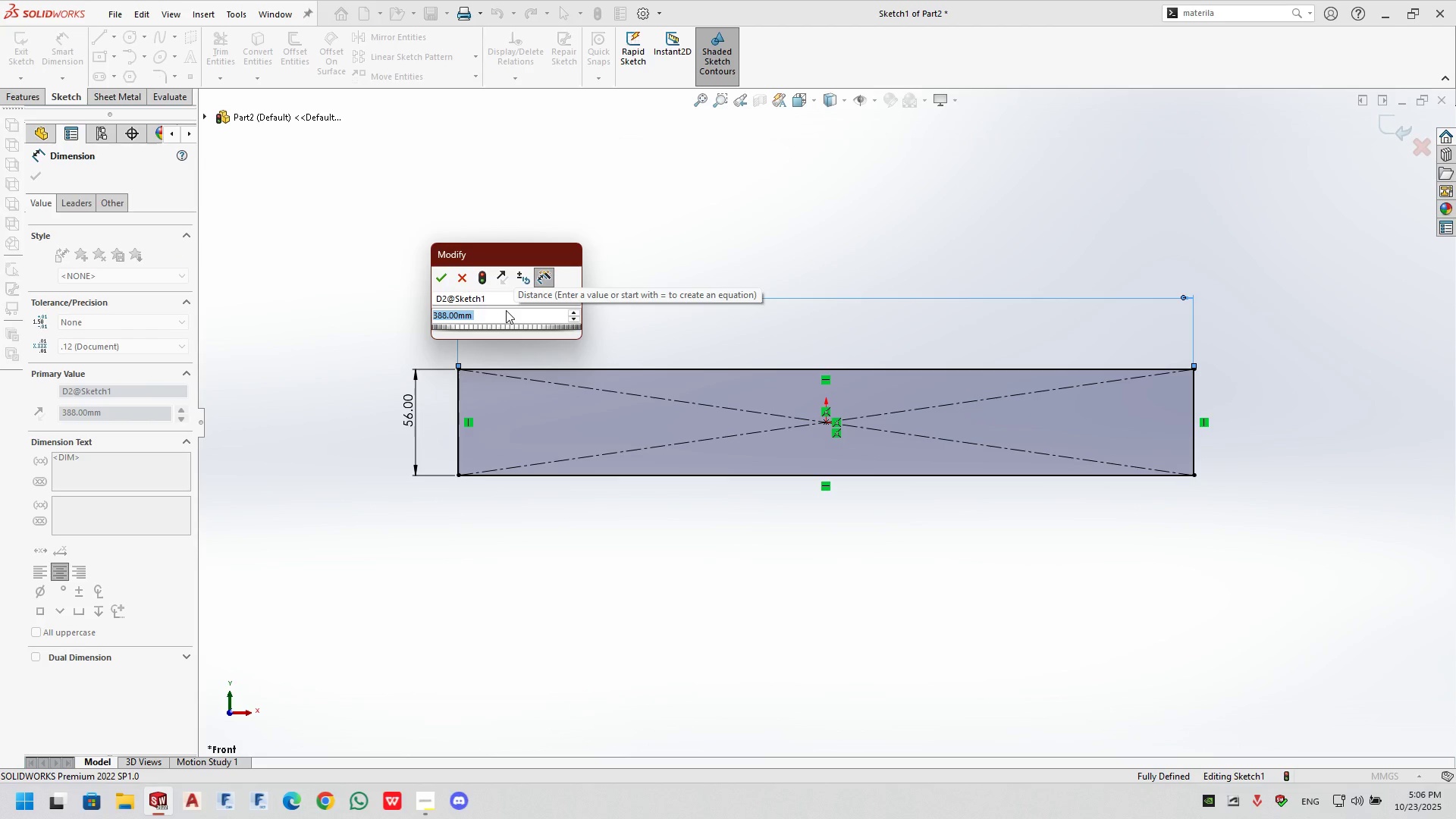 
key(Numpad1)
 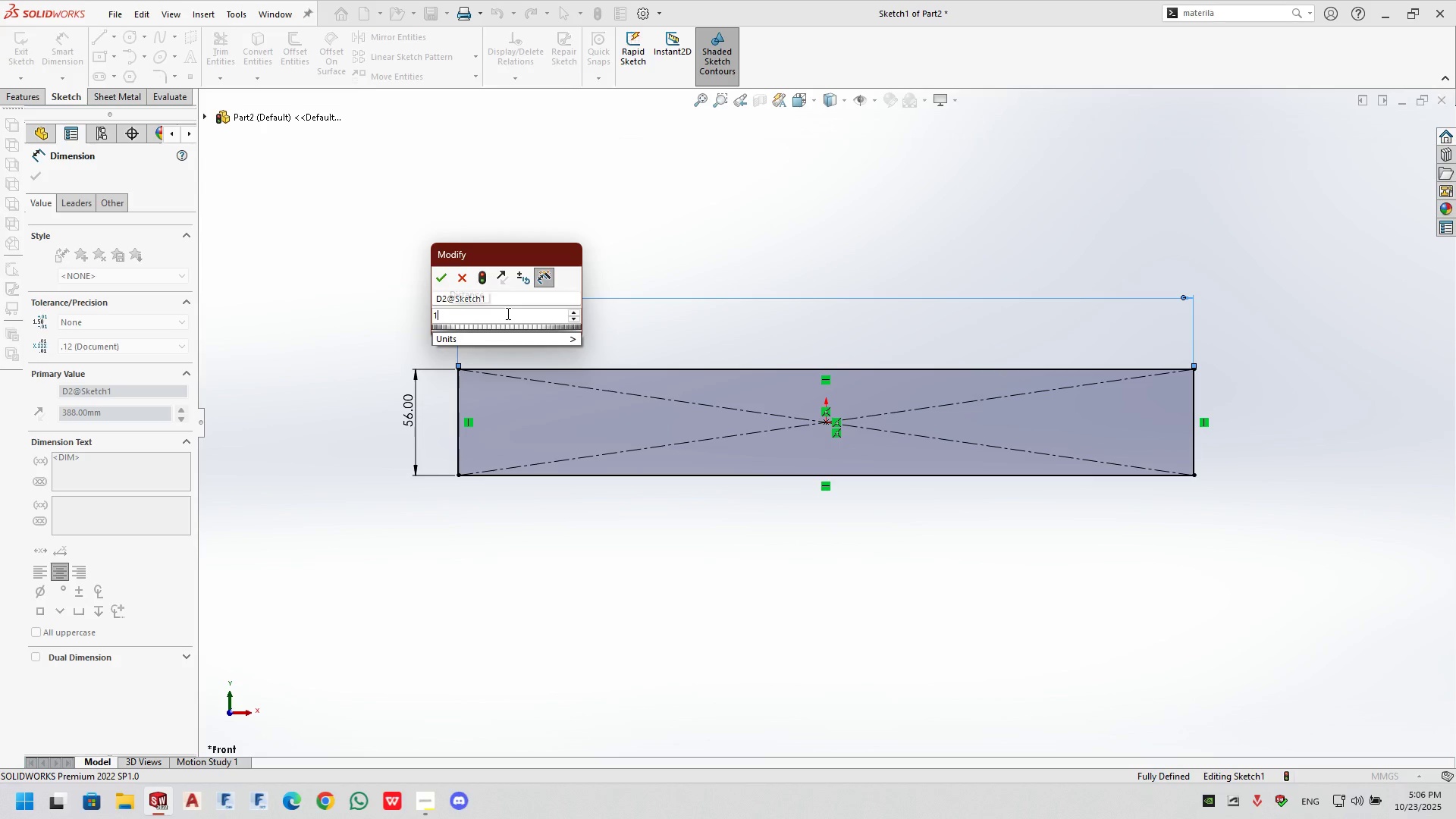 
key(Numpad0)
 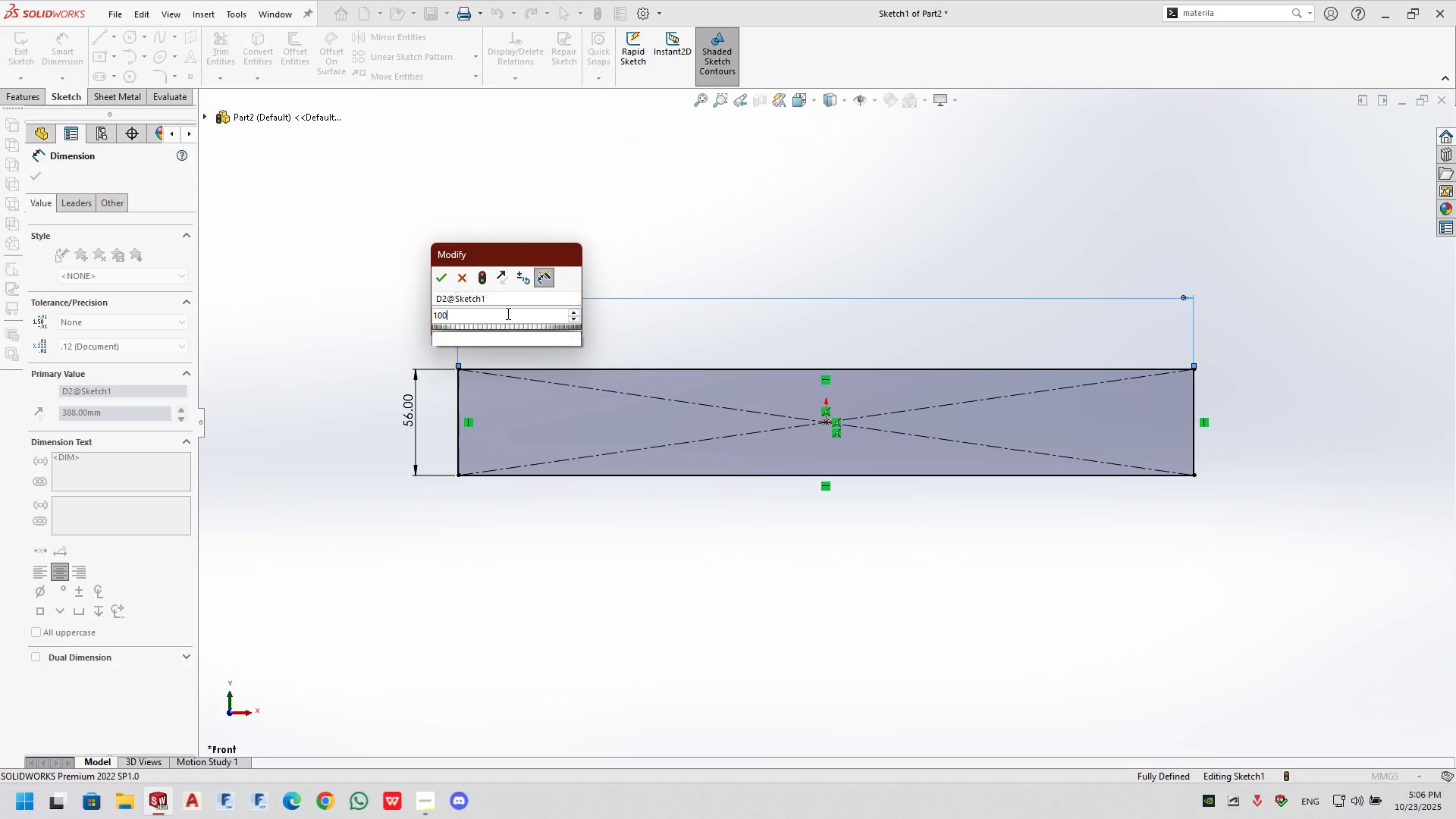 
key(Numpad0)
 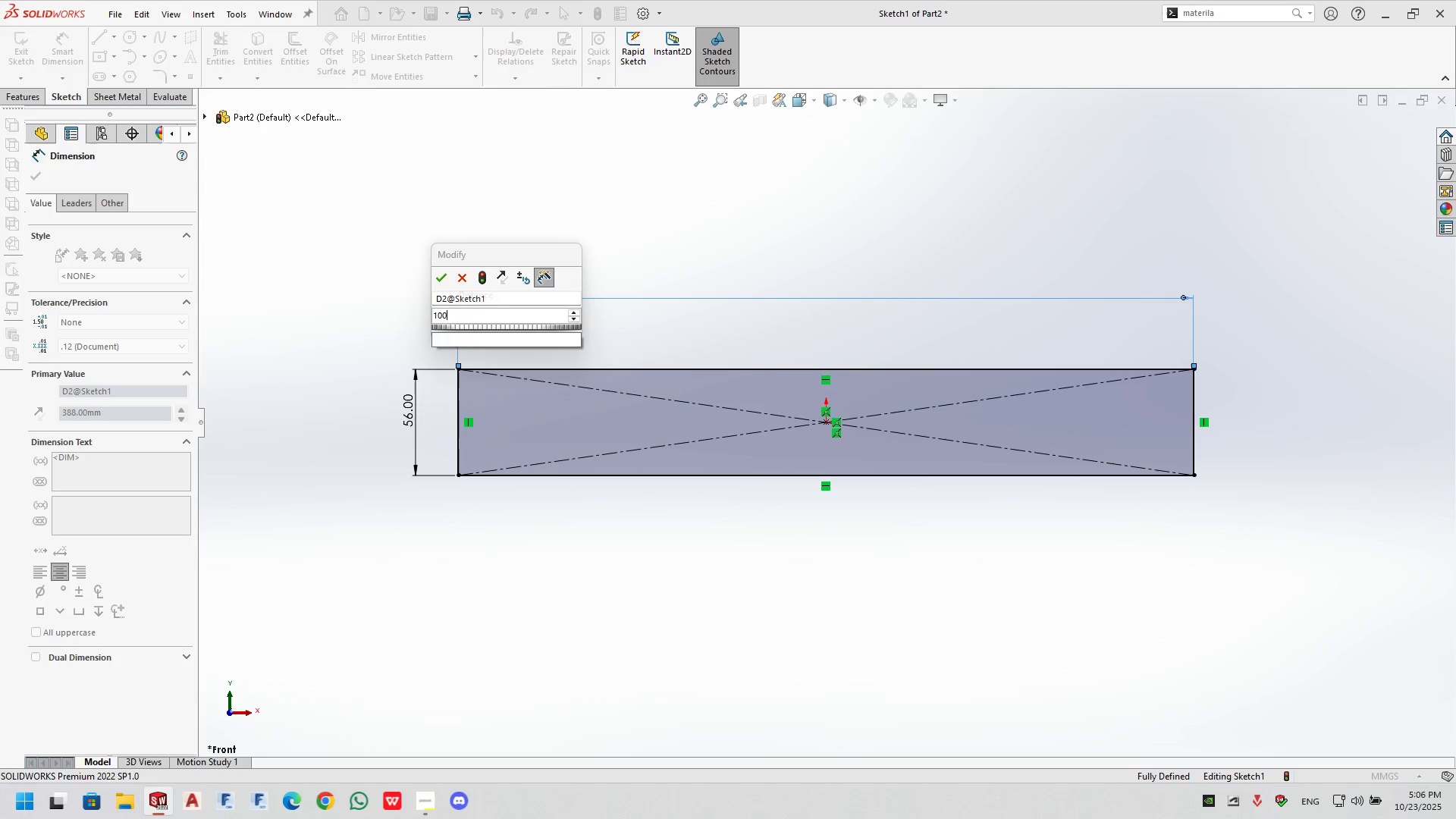 
key(Numpad0)
 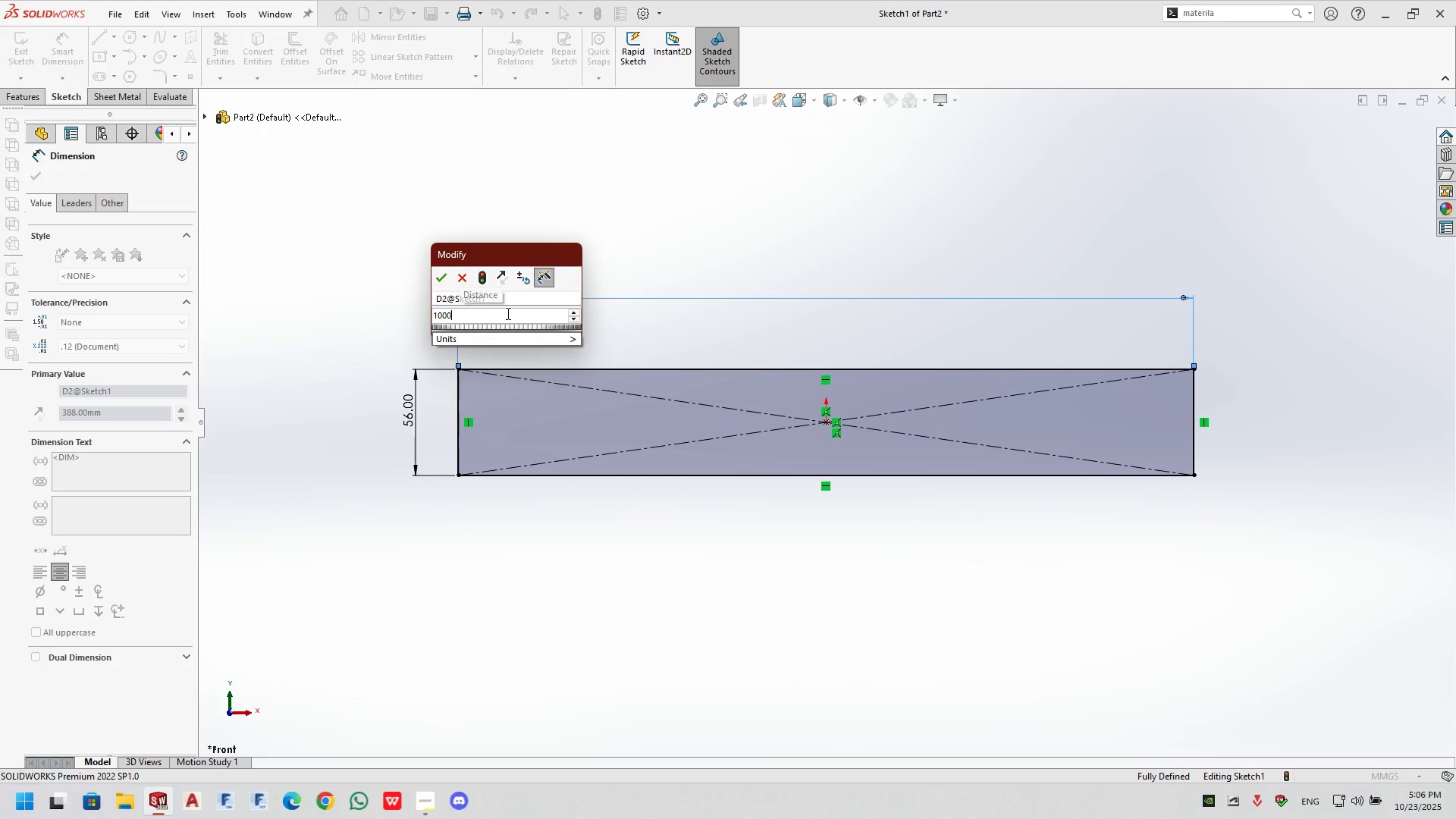 
key(NumpadSubtract)
 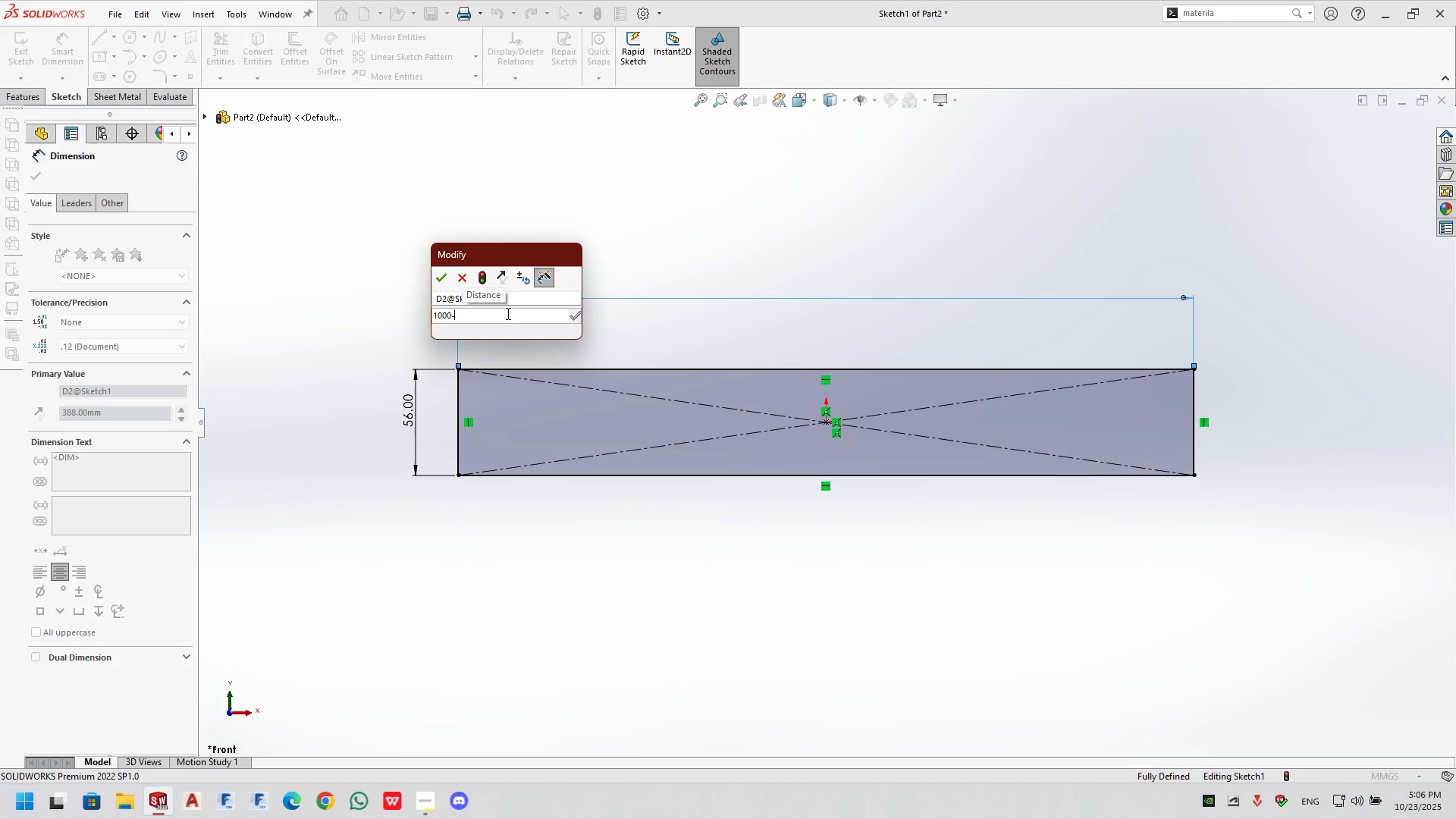 
key(Numpad1)
 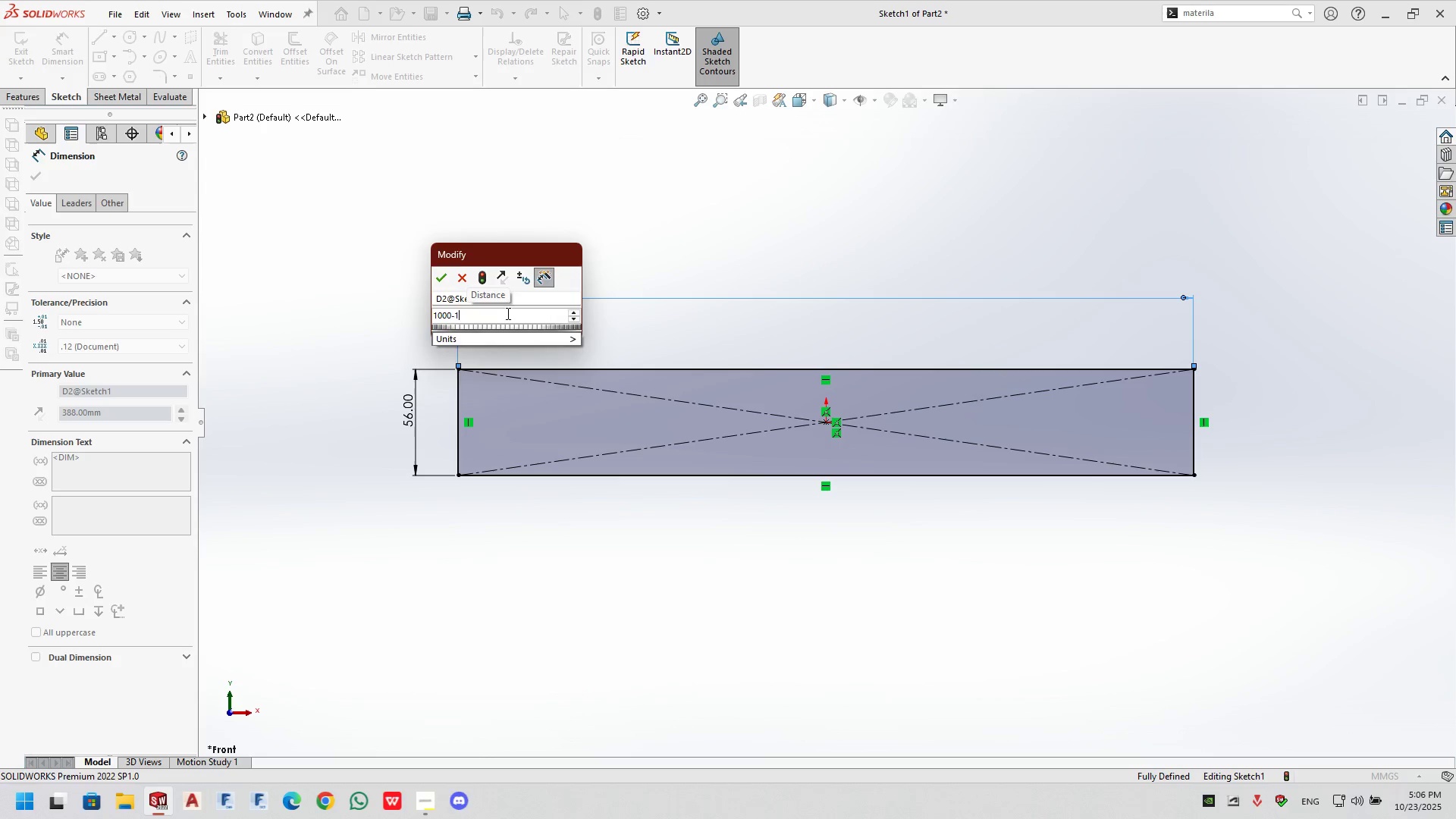 
key(Backspace)
 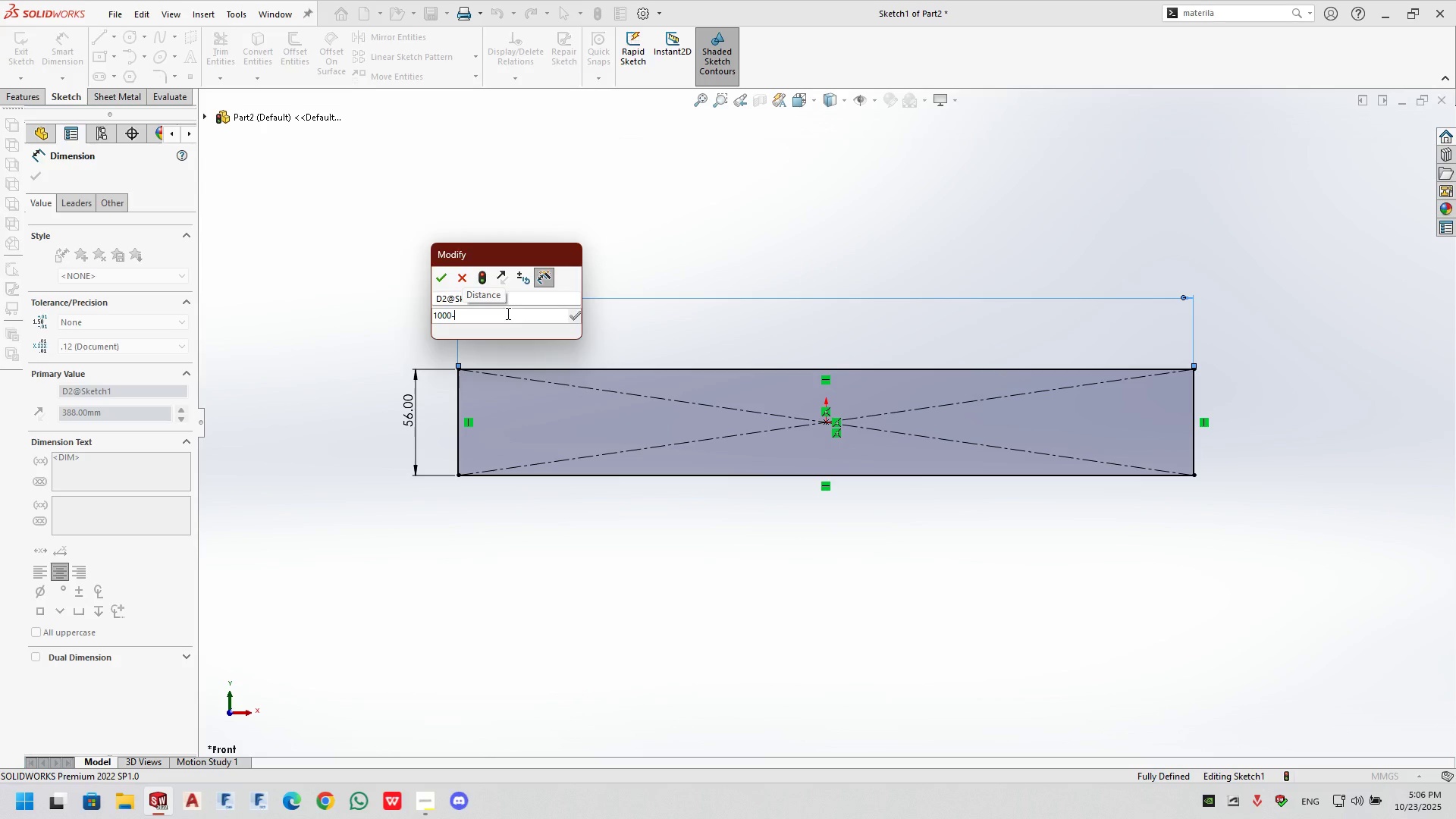 
key(Numpad2)
 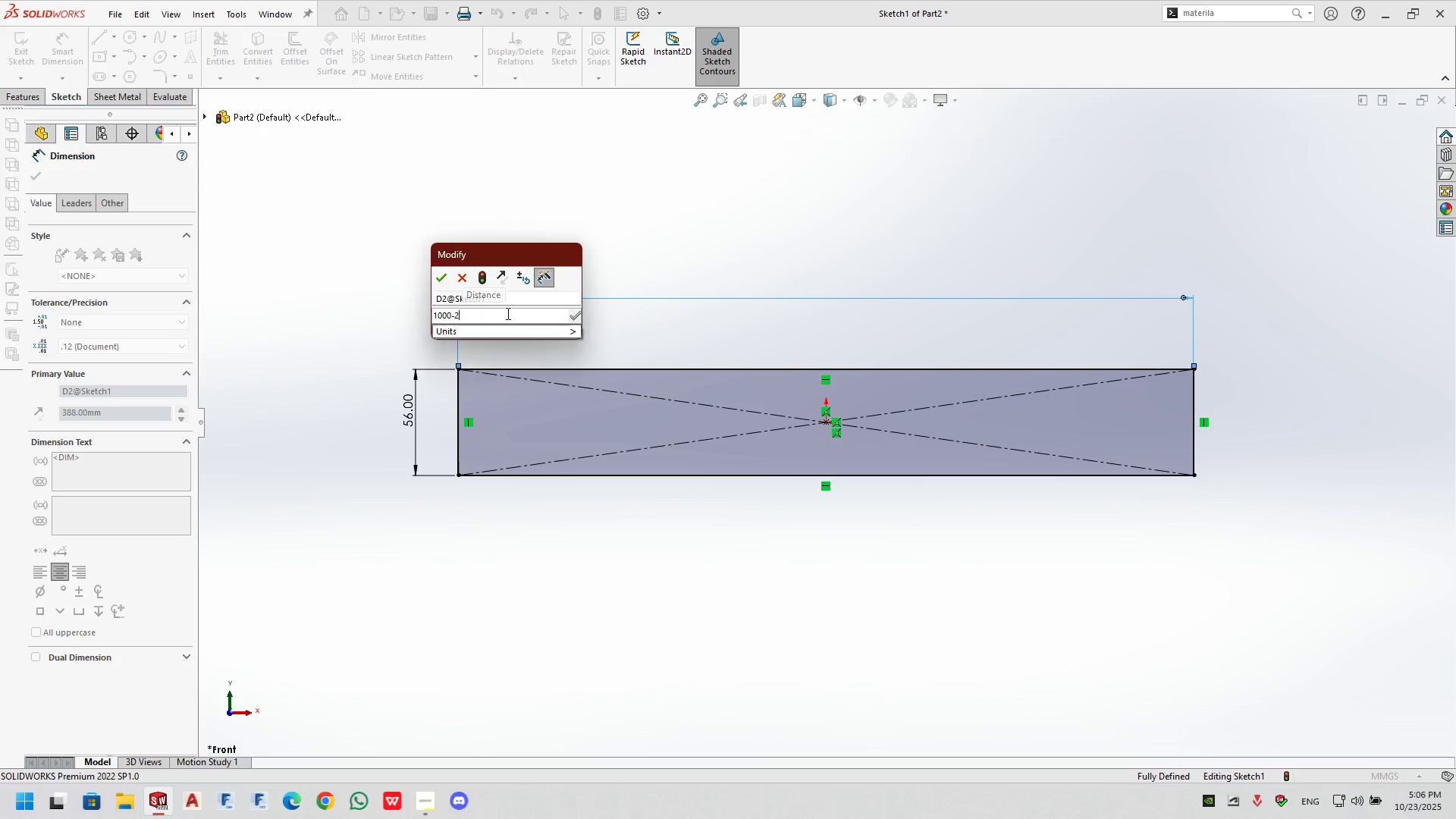 
key(NumpadDecimal)
 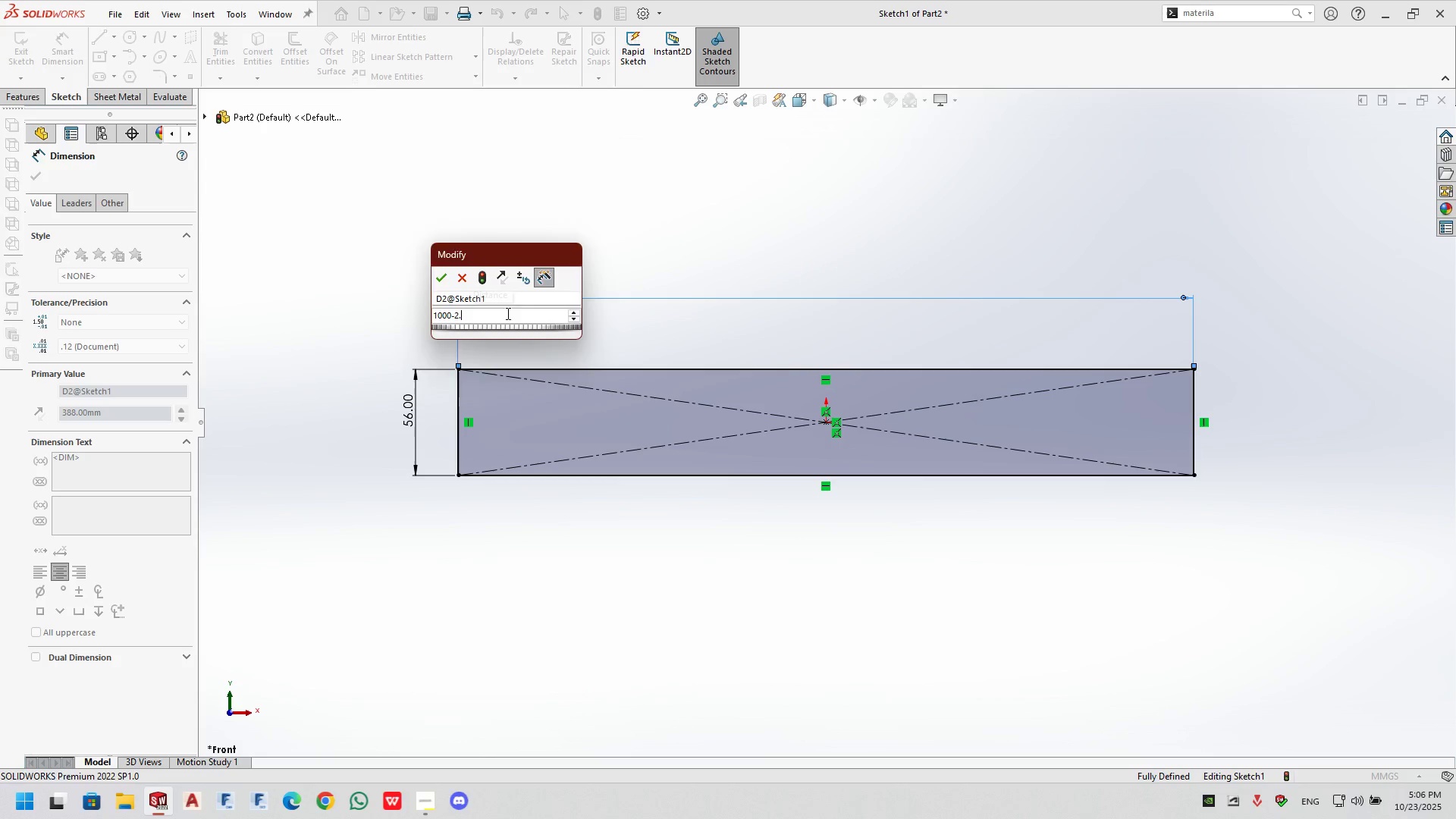 
key(Numpad5)
 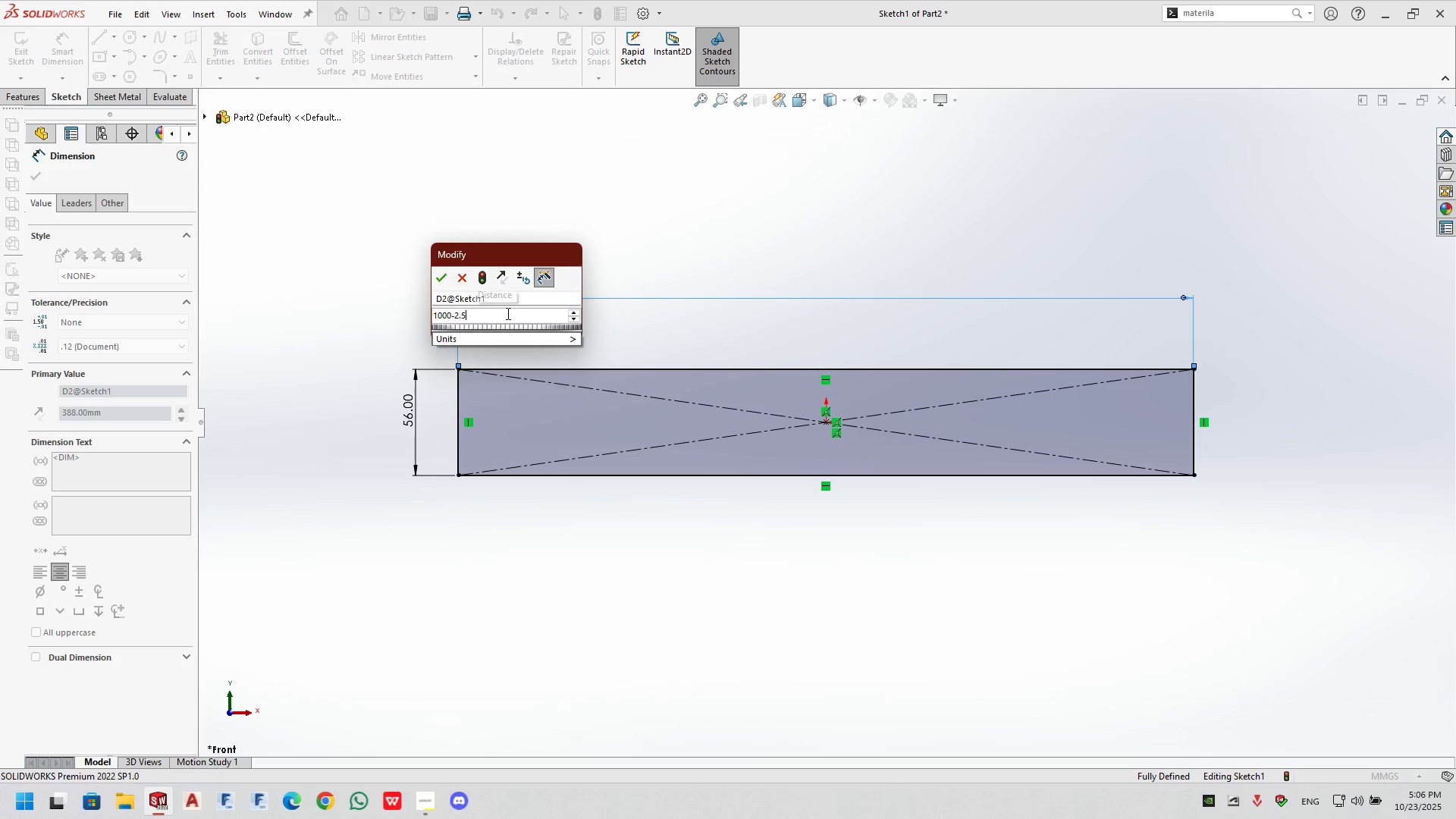 
key(NumpadSubtract)
 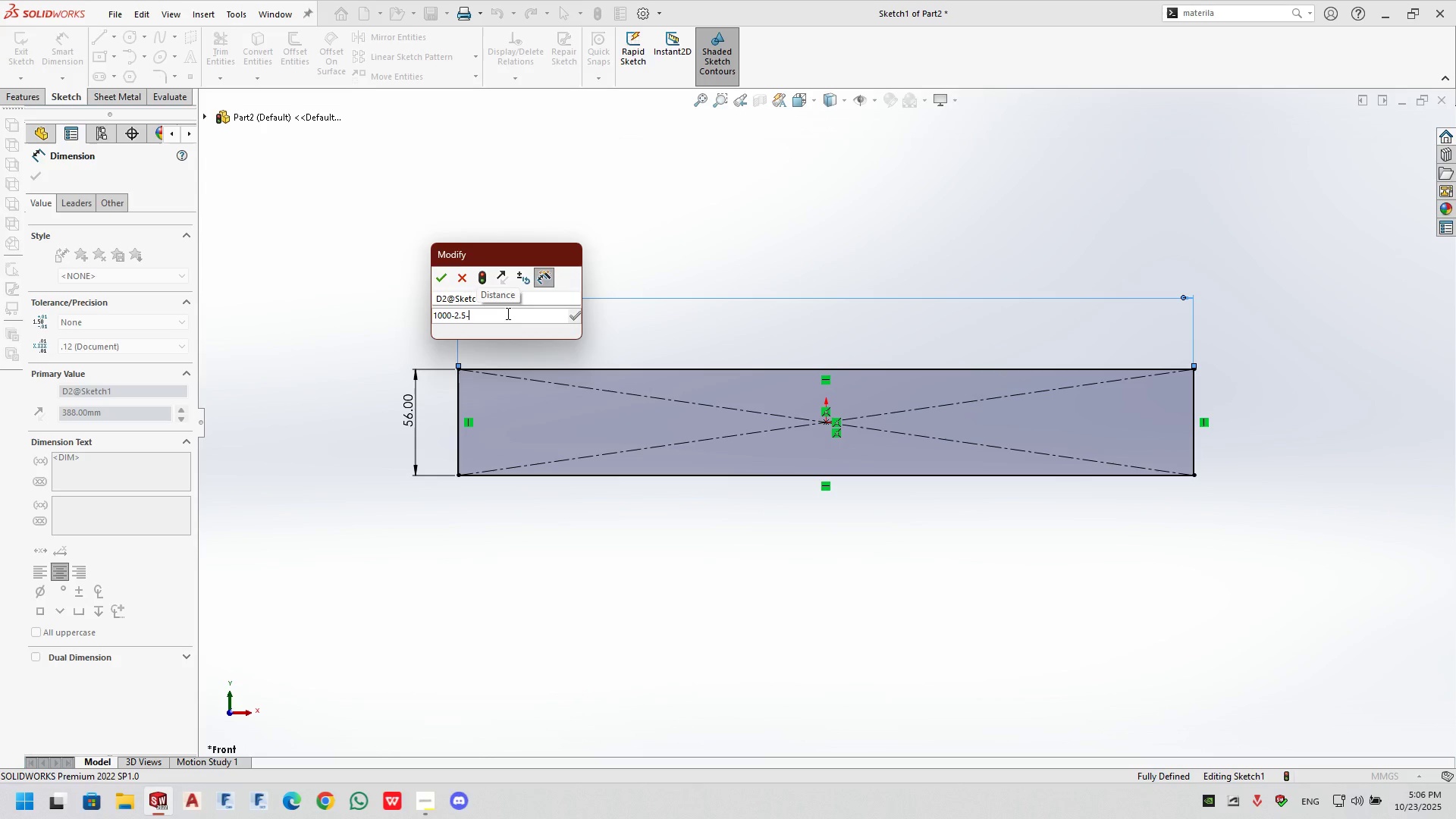 
key(Numpad1)
 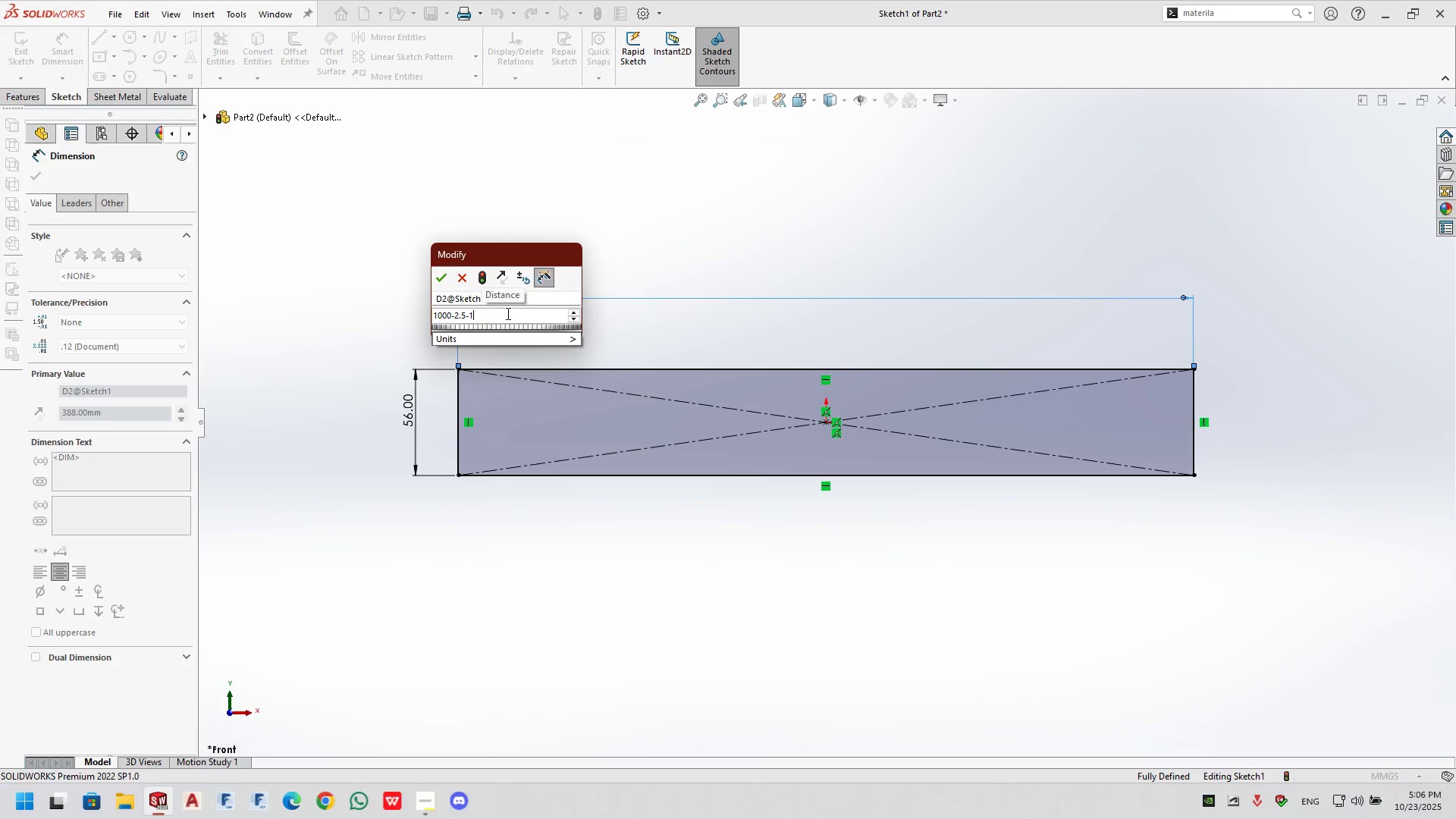 
key(Numpad0)
 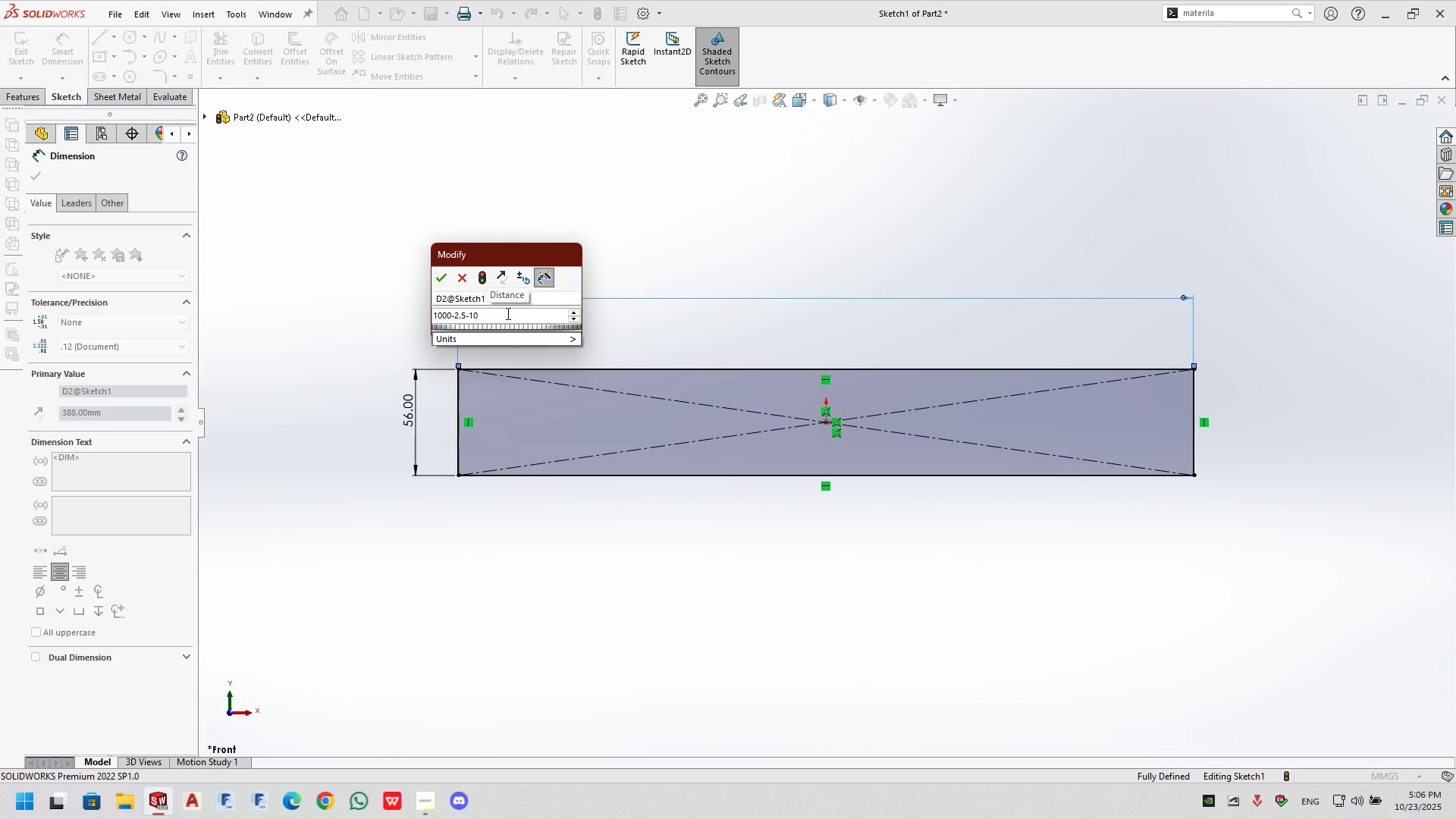 
key(NumpadEnter)
 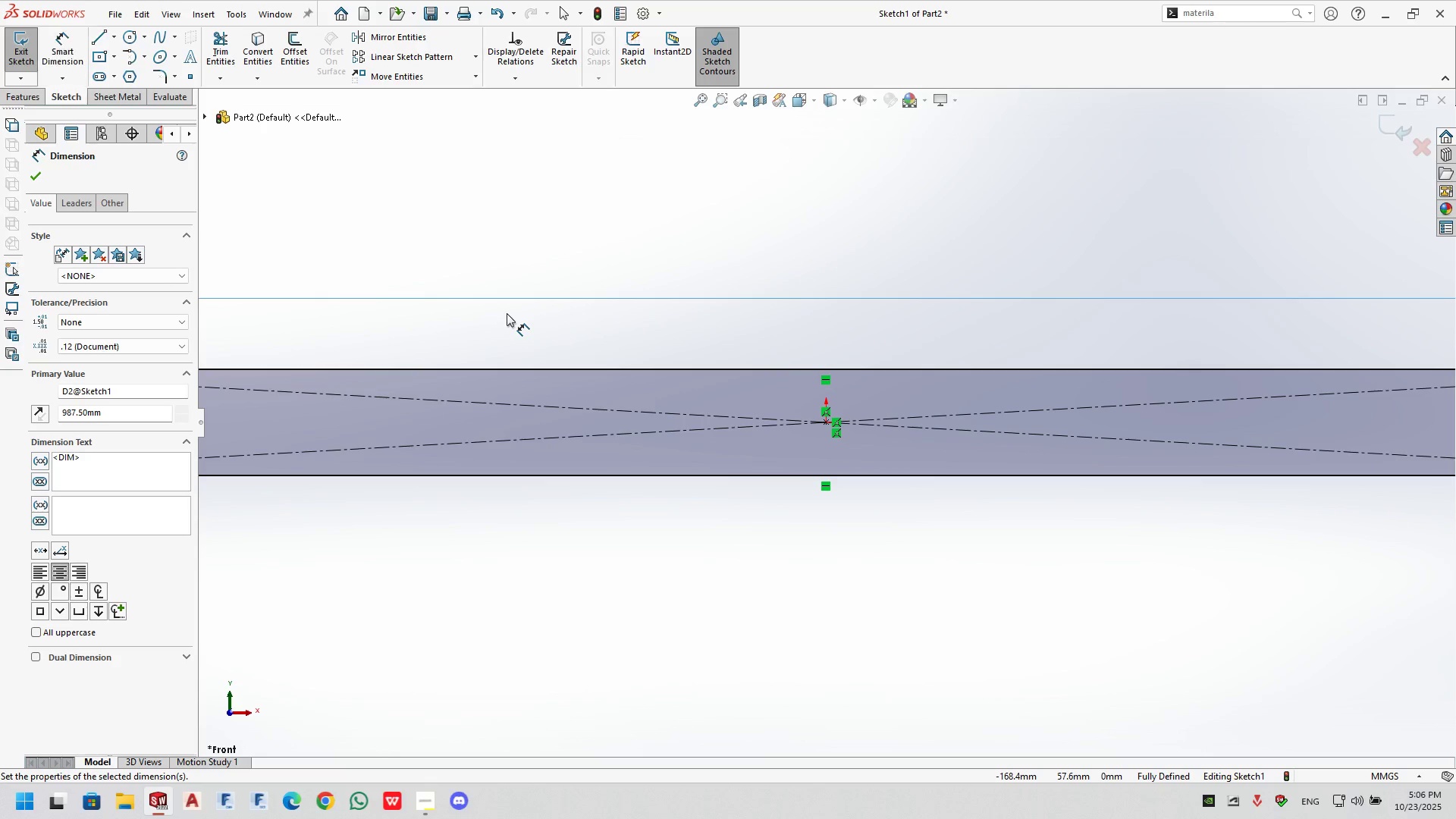 
middle_click([507, 313])
 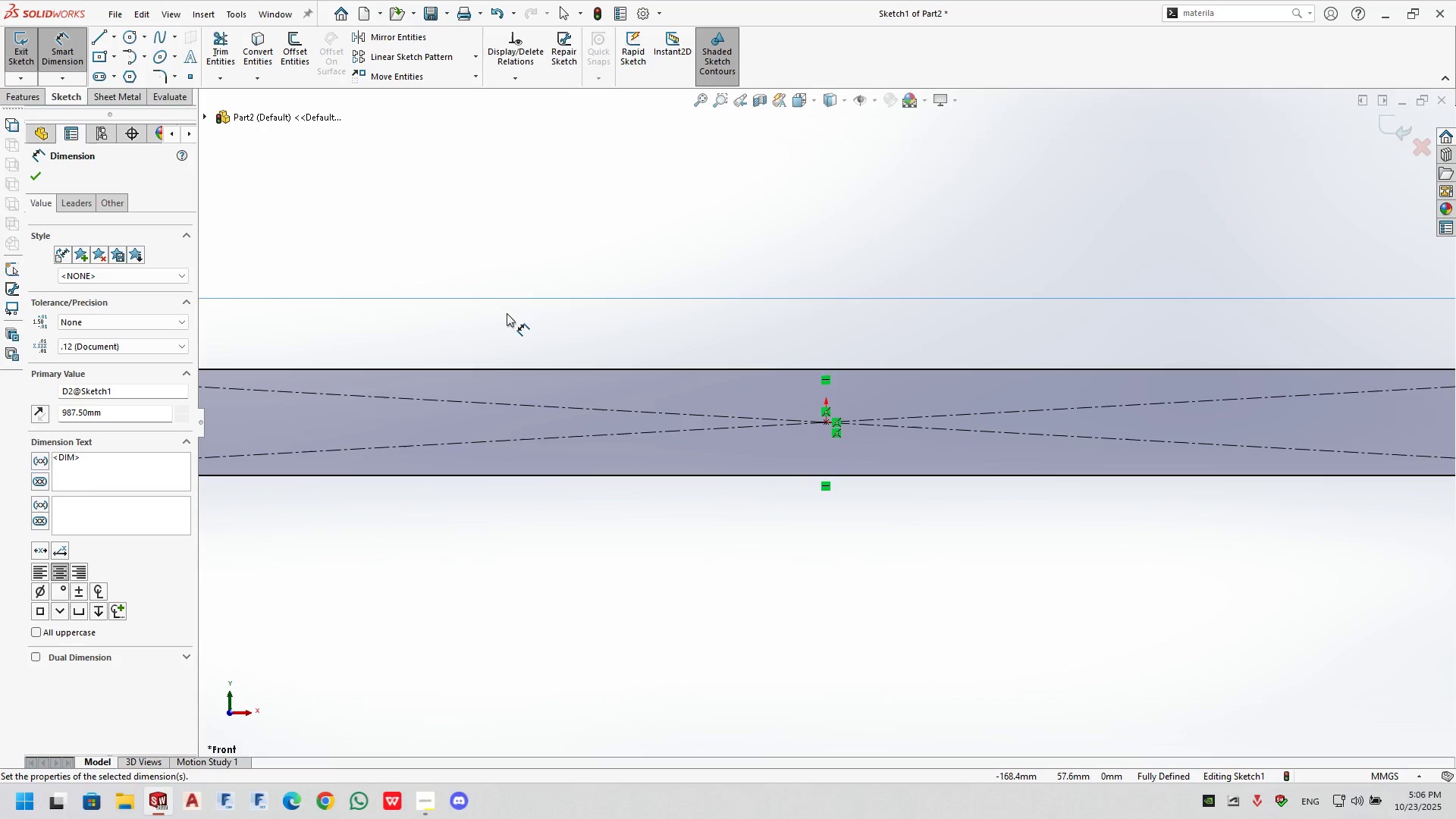 
double_click([507, 313])
 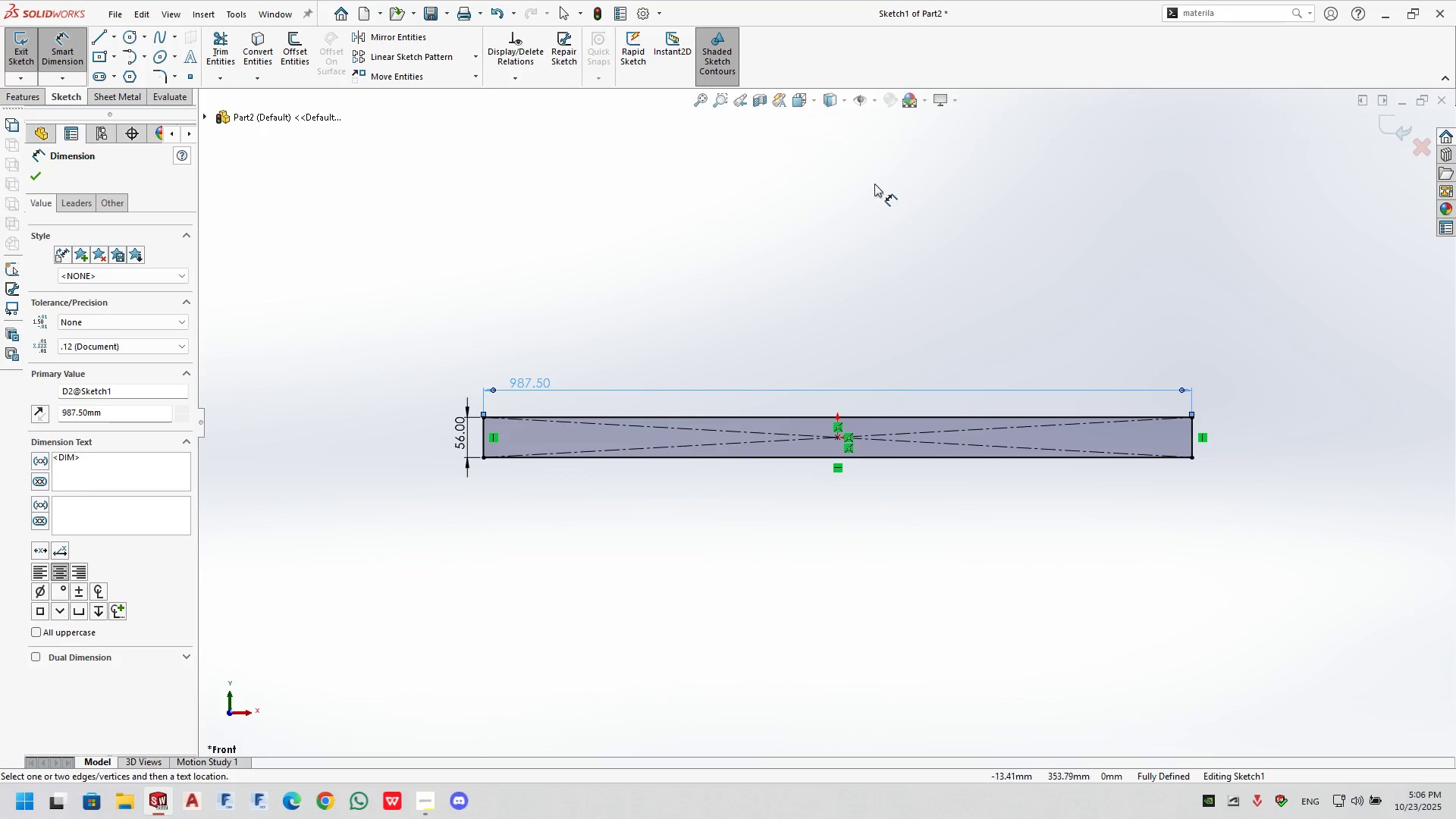 
left_click([1396, 126])
 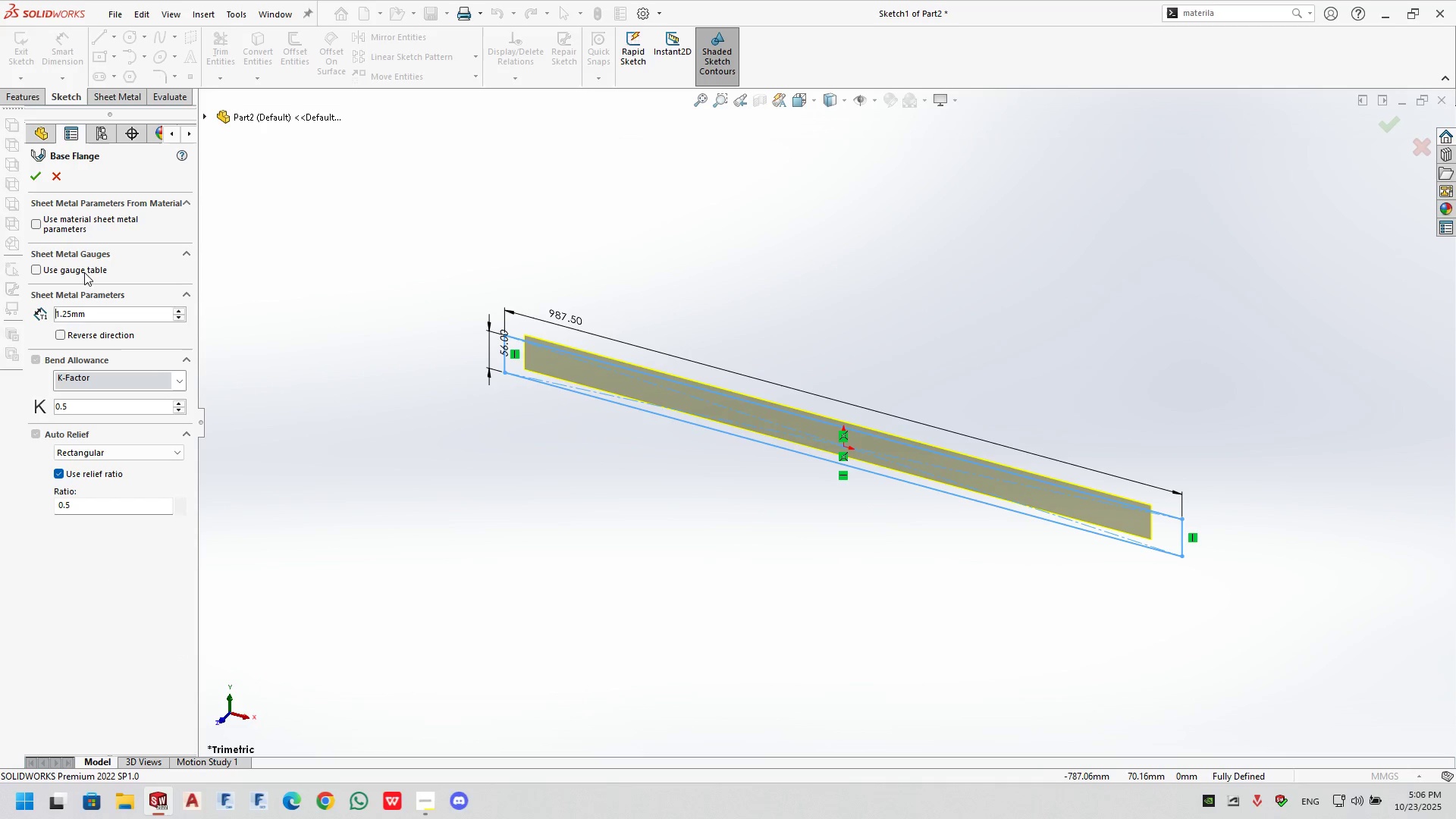 
wait(5.26)
 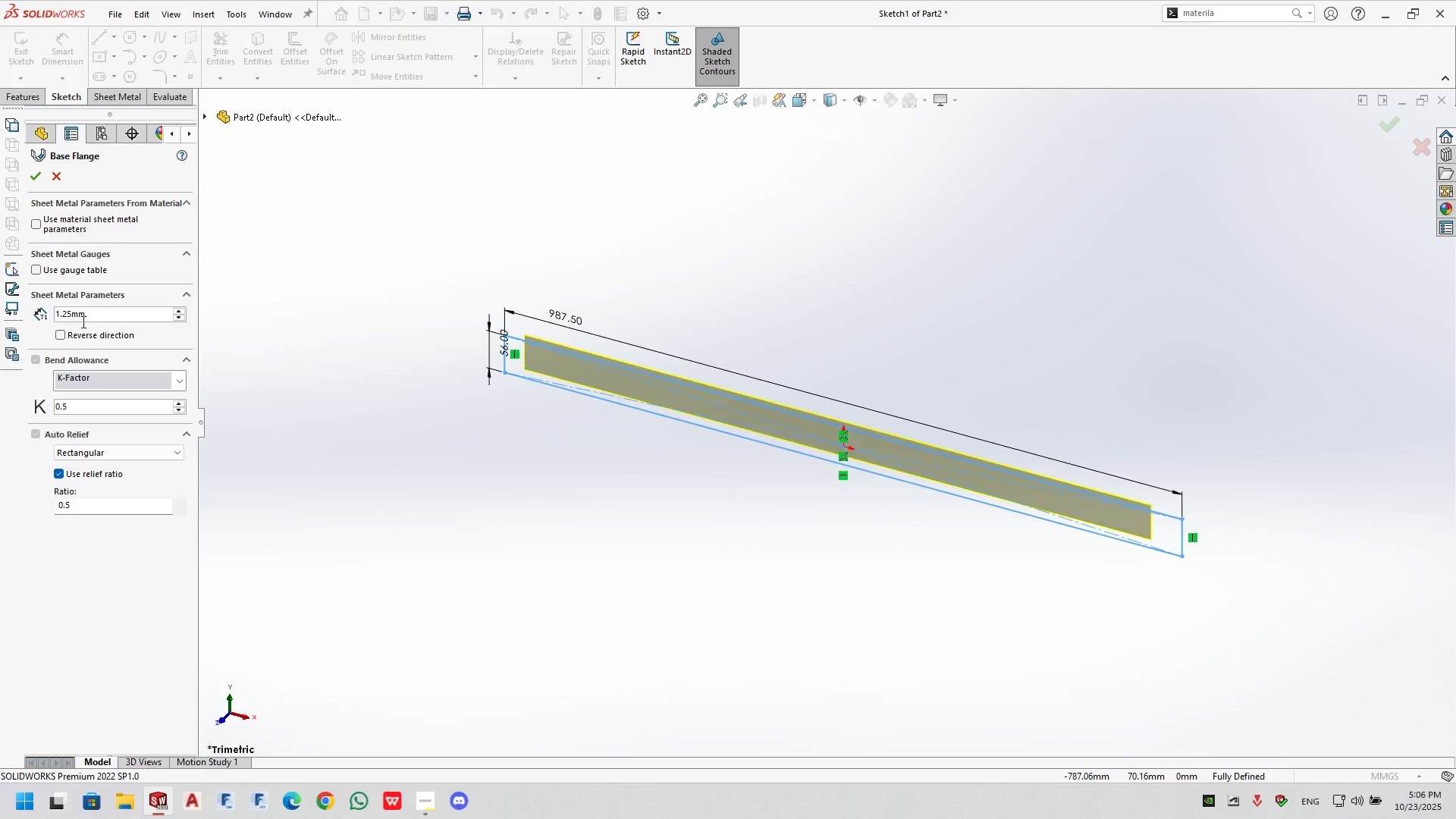 
left_click([184, 378])
 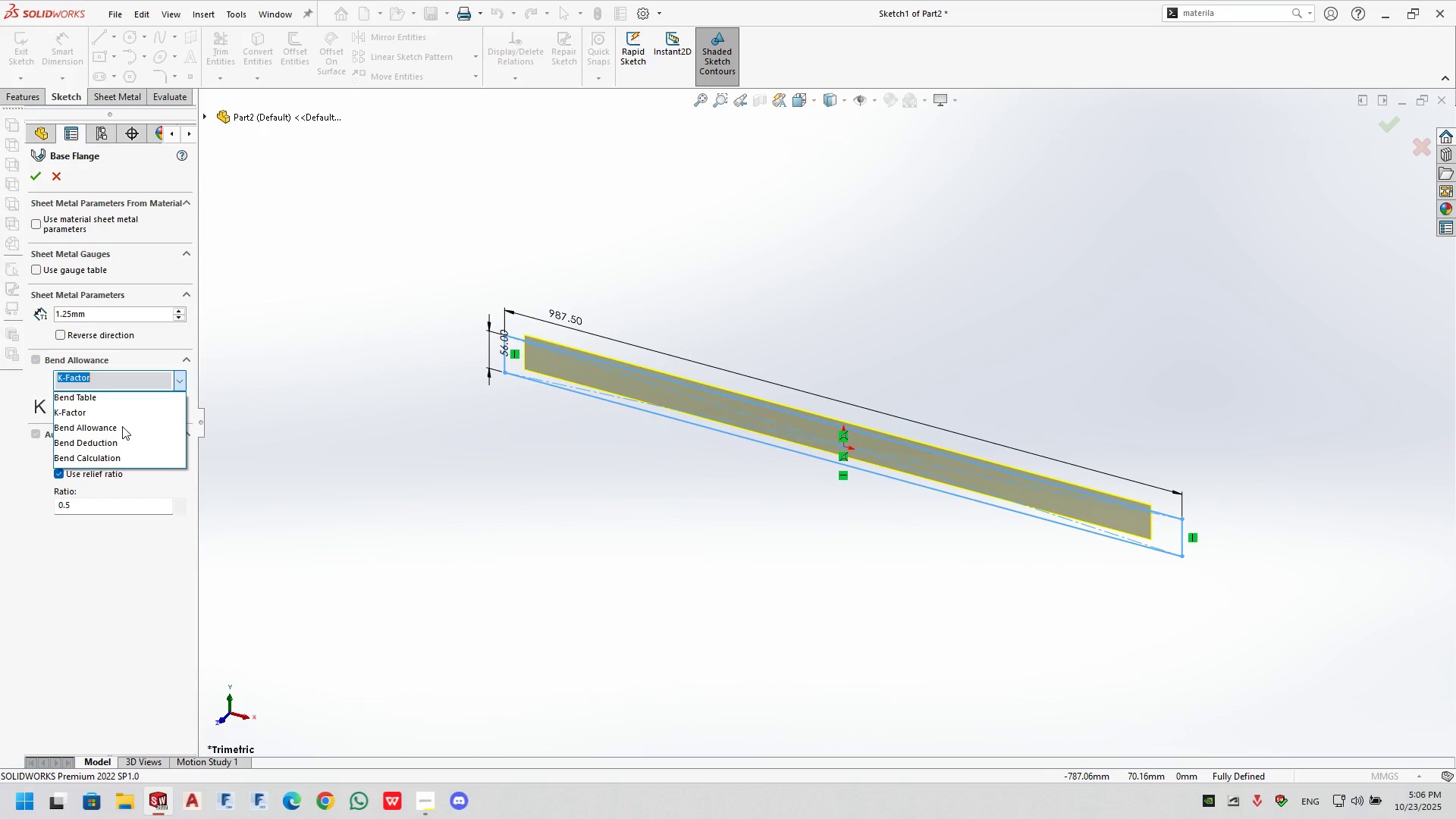 
left_click([241, 382])
 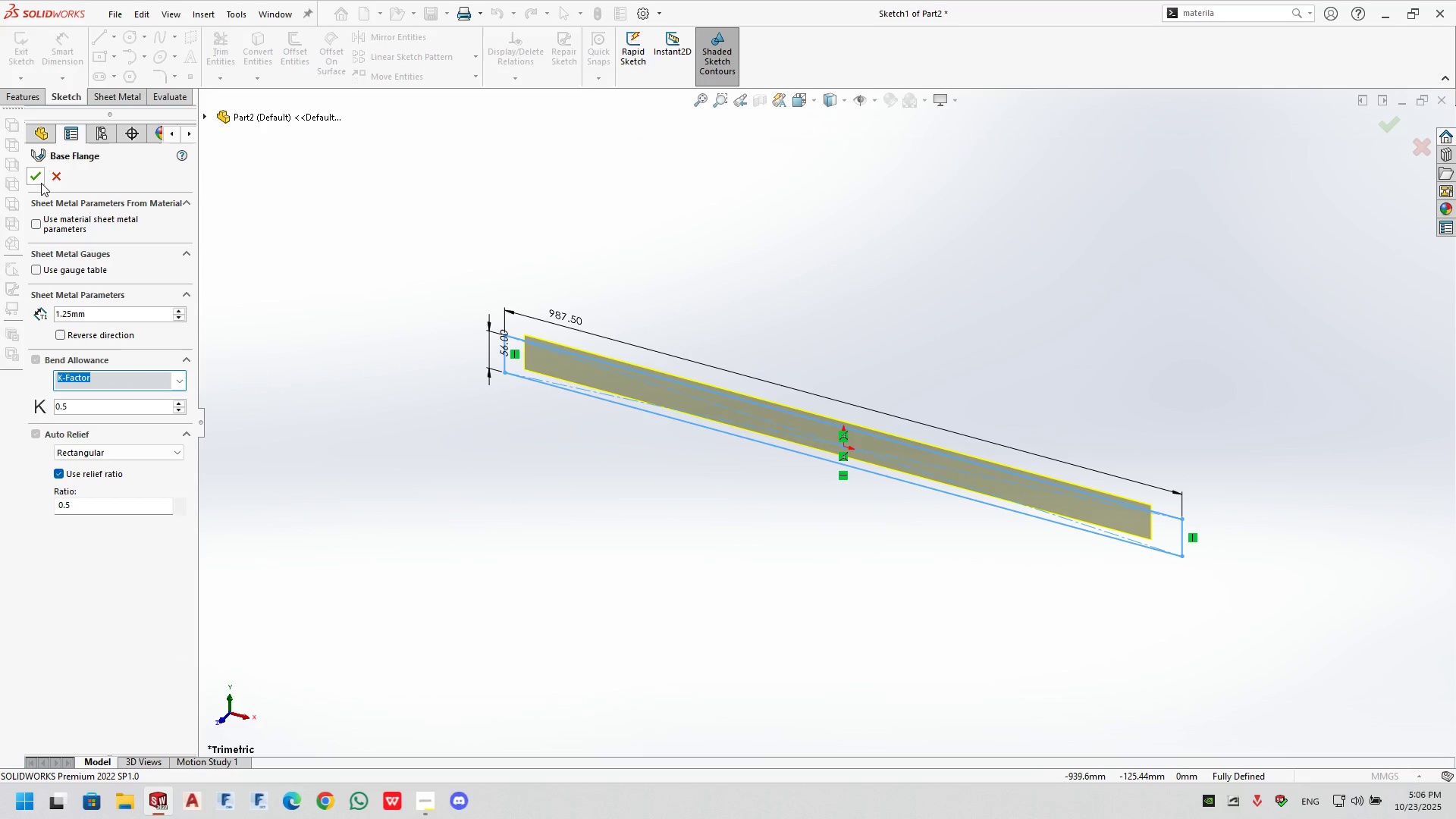 
left_click([40, 182])
 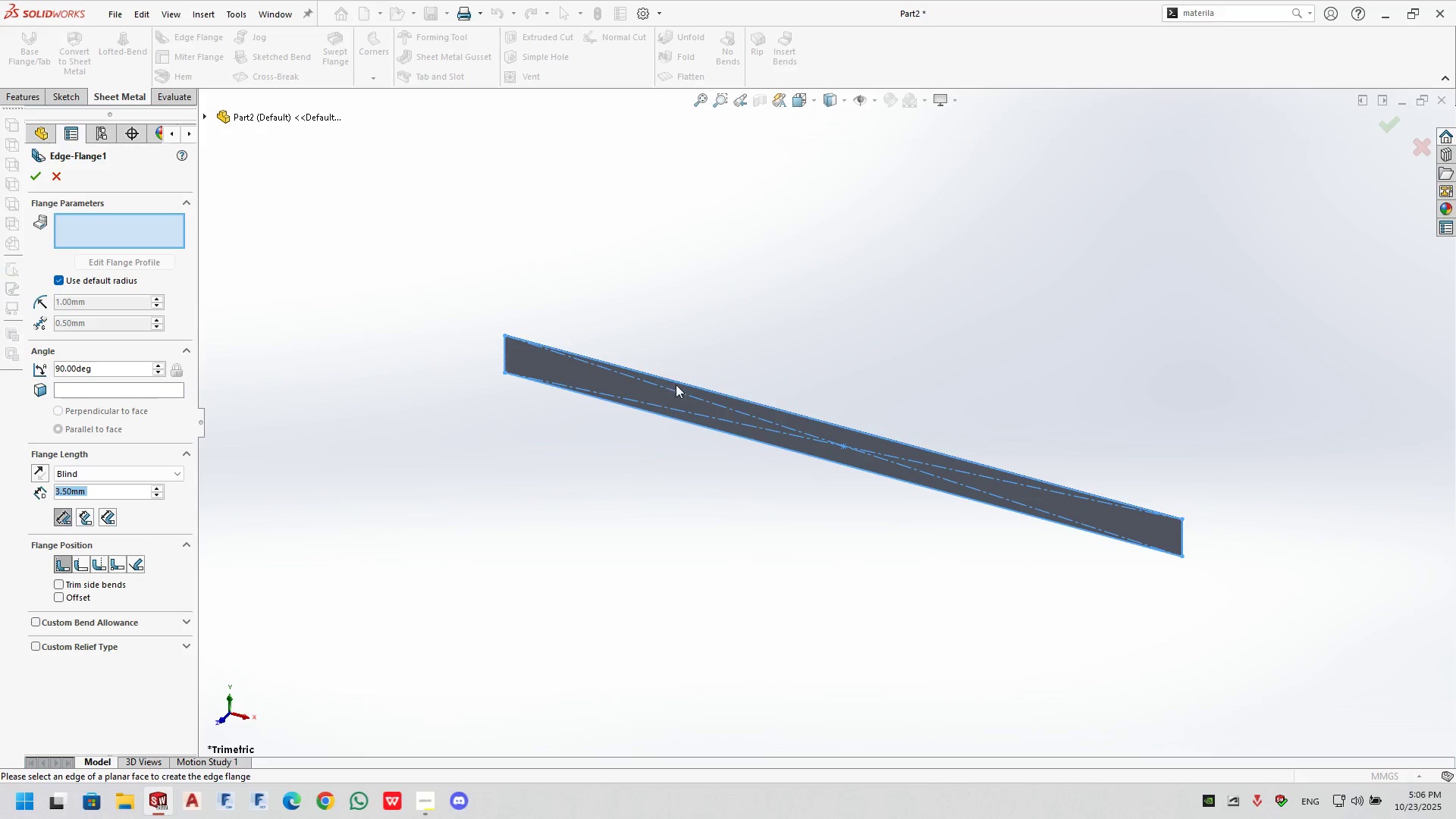 
left_click([688, 385])
 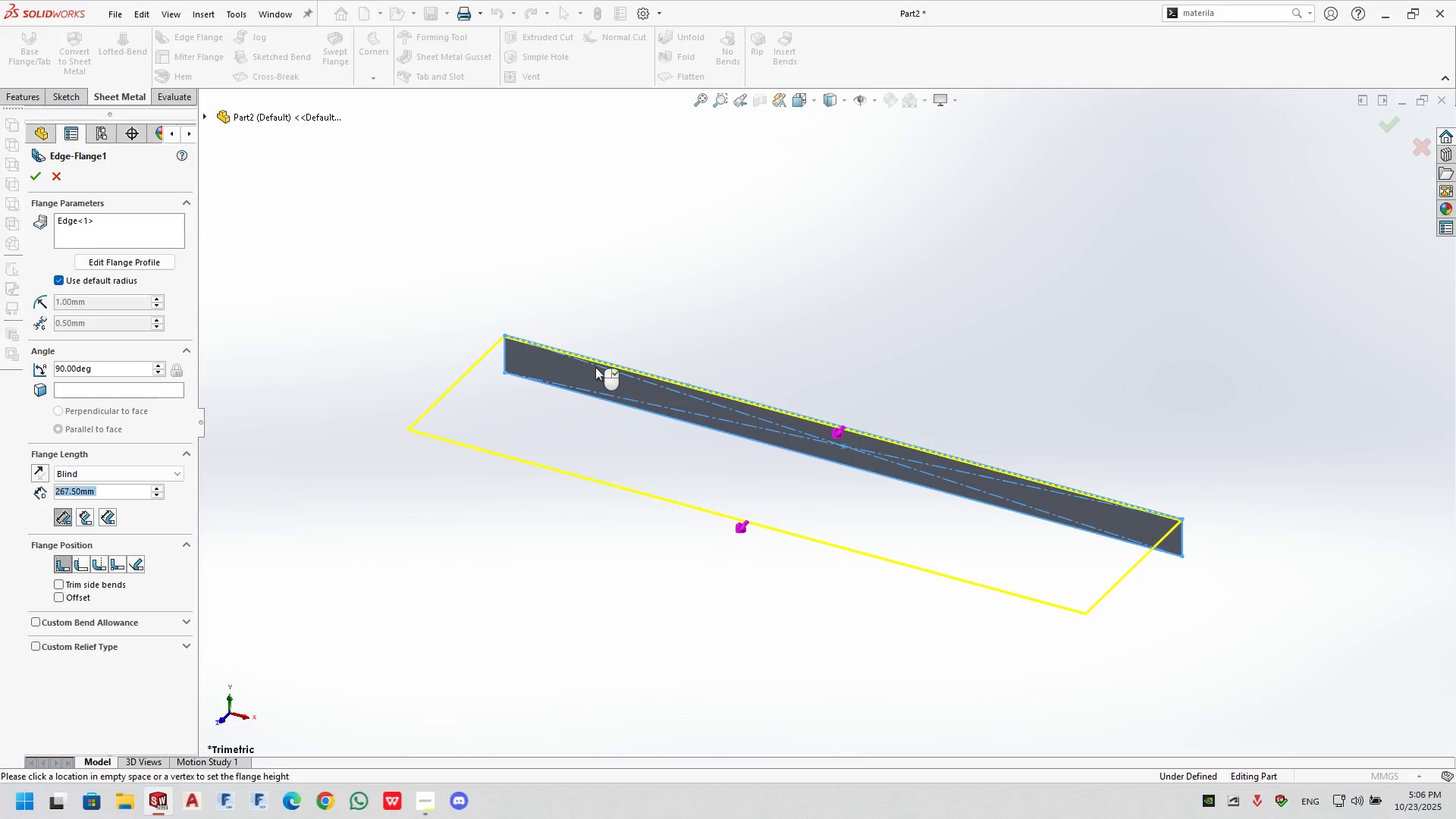 
left_click([595, 367])
 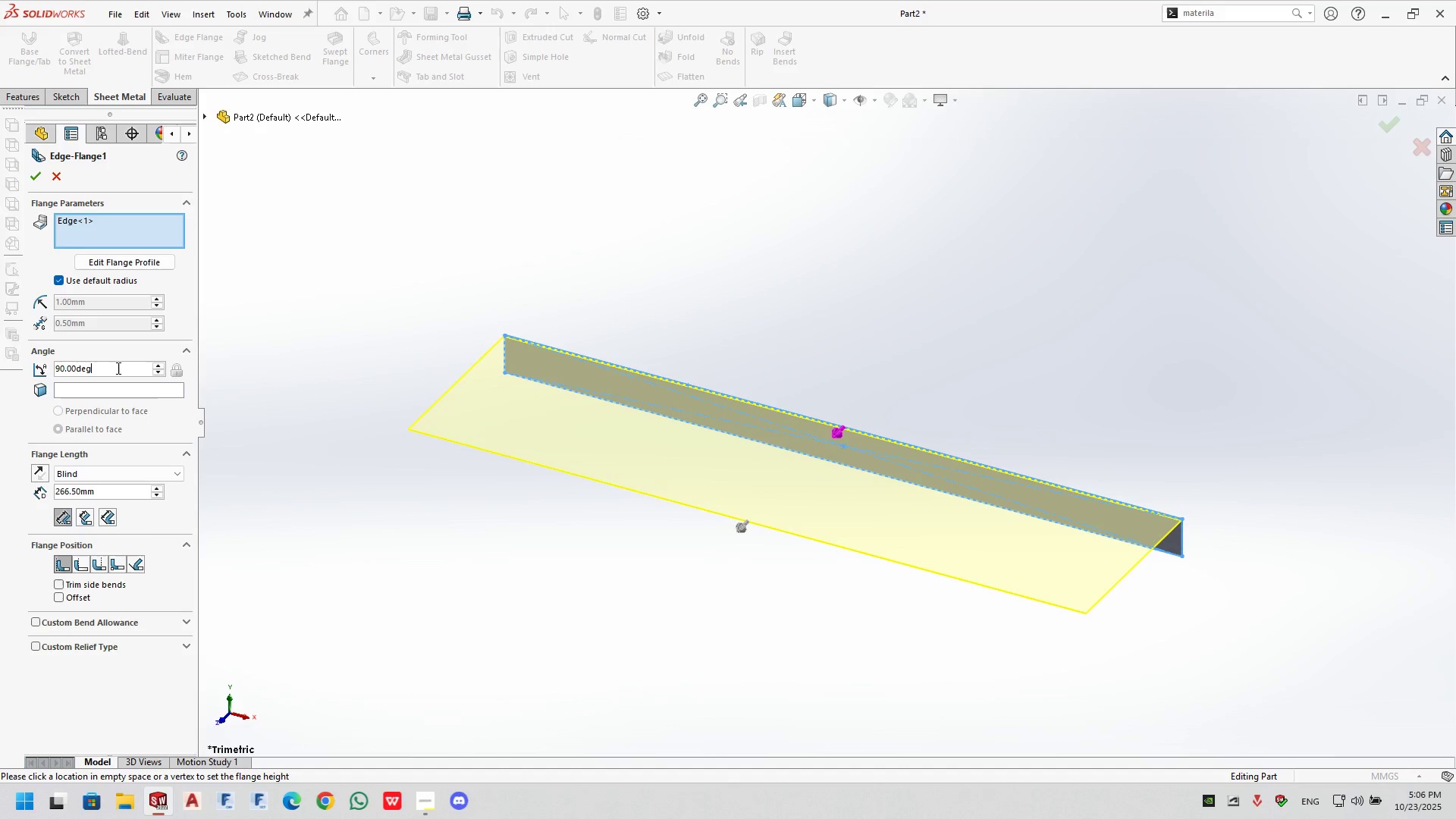 
double_click([117, 368])
 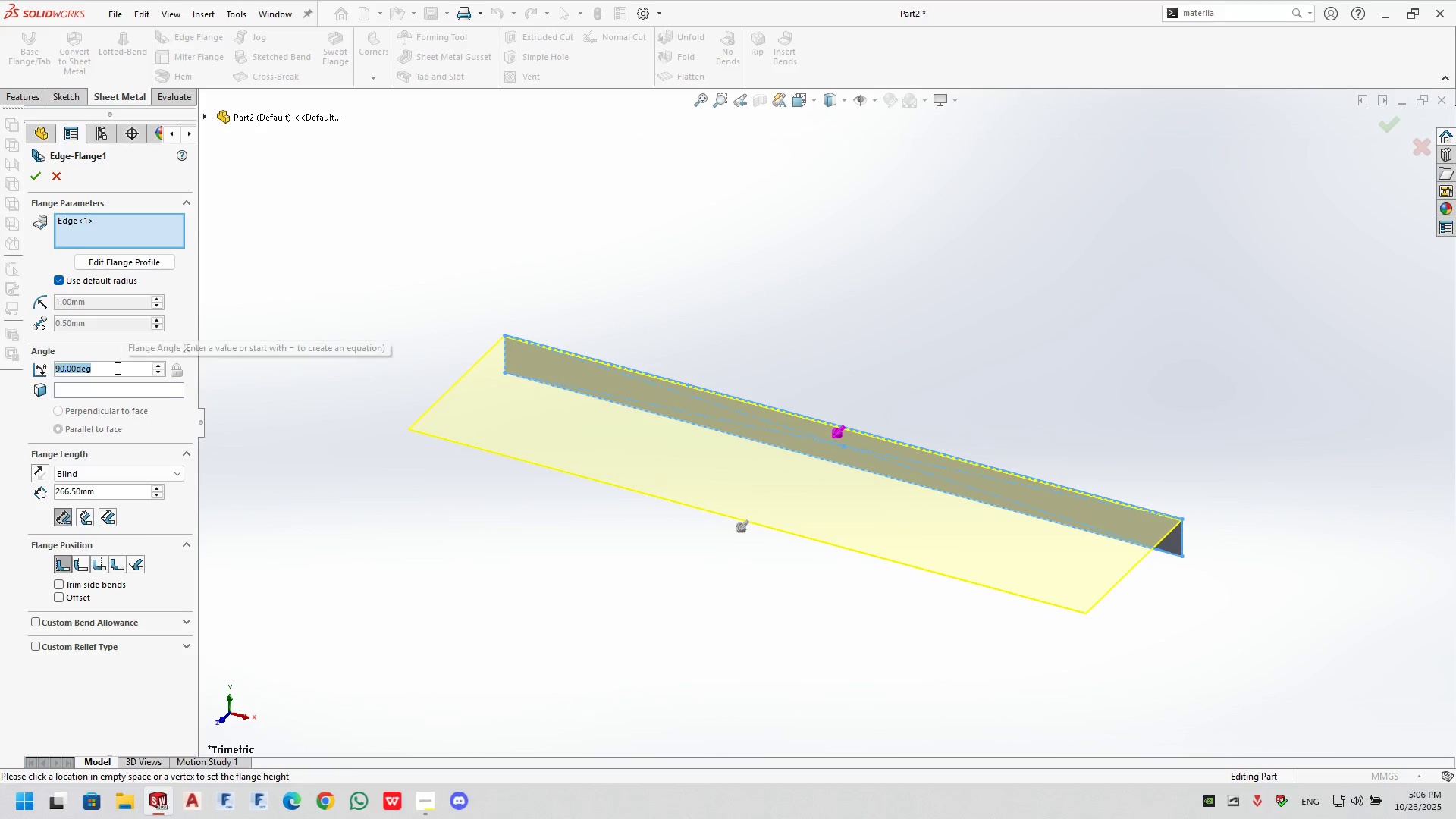 
key(Numpad4)
 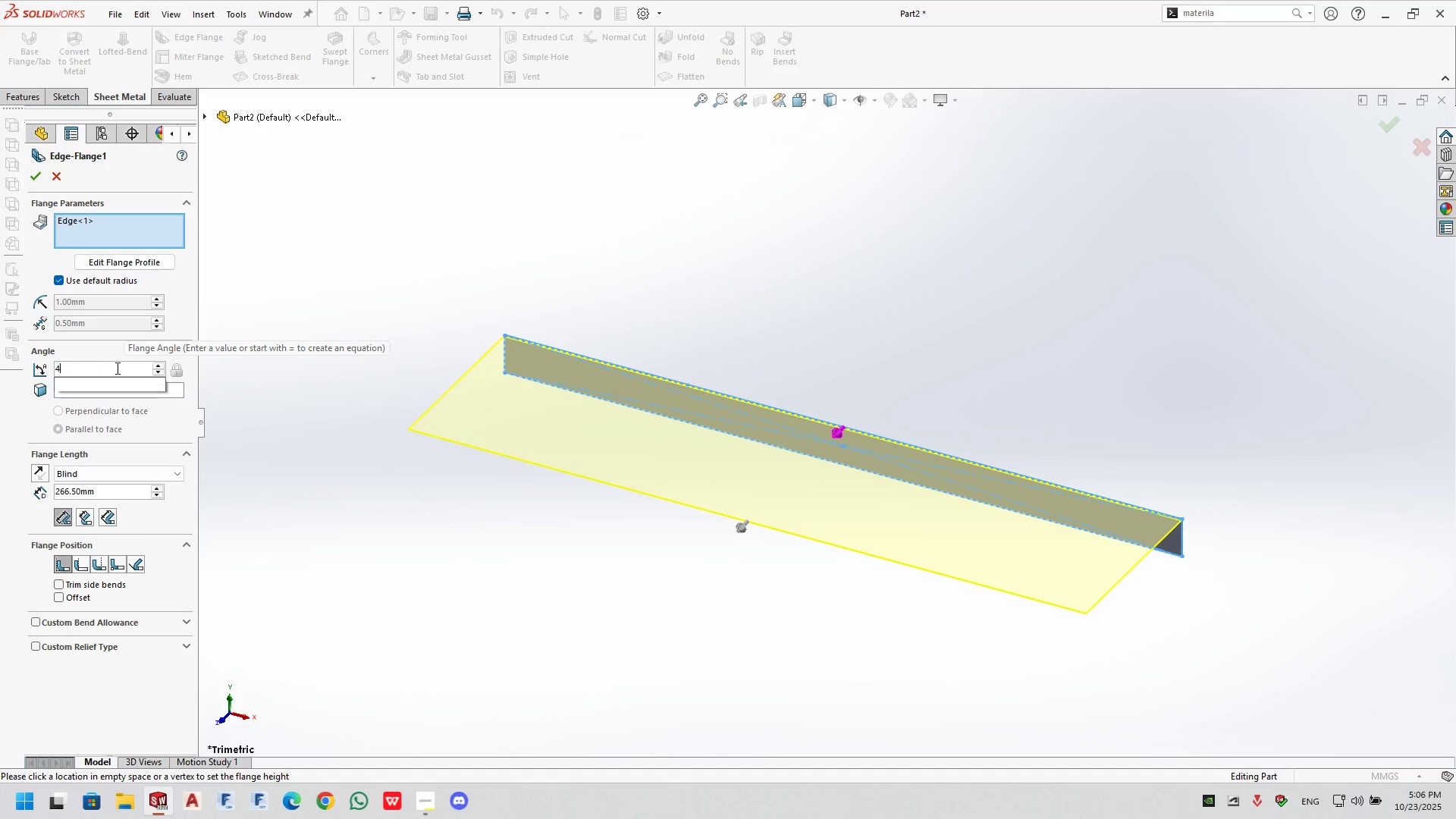 
key(Numpad5)
 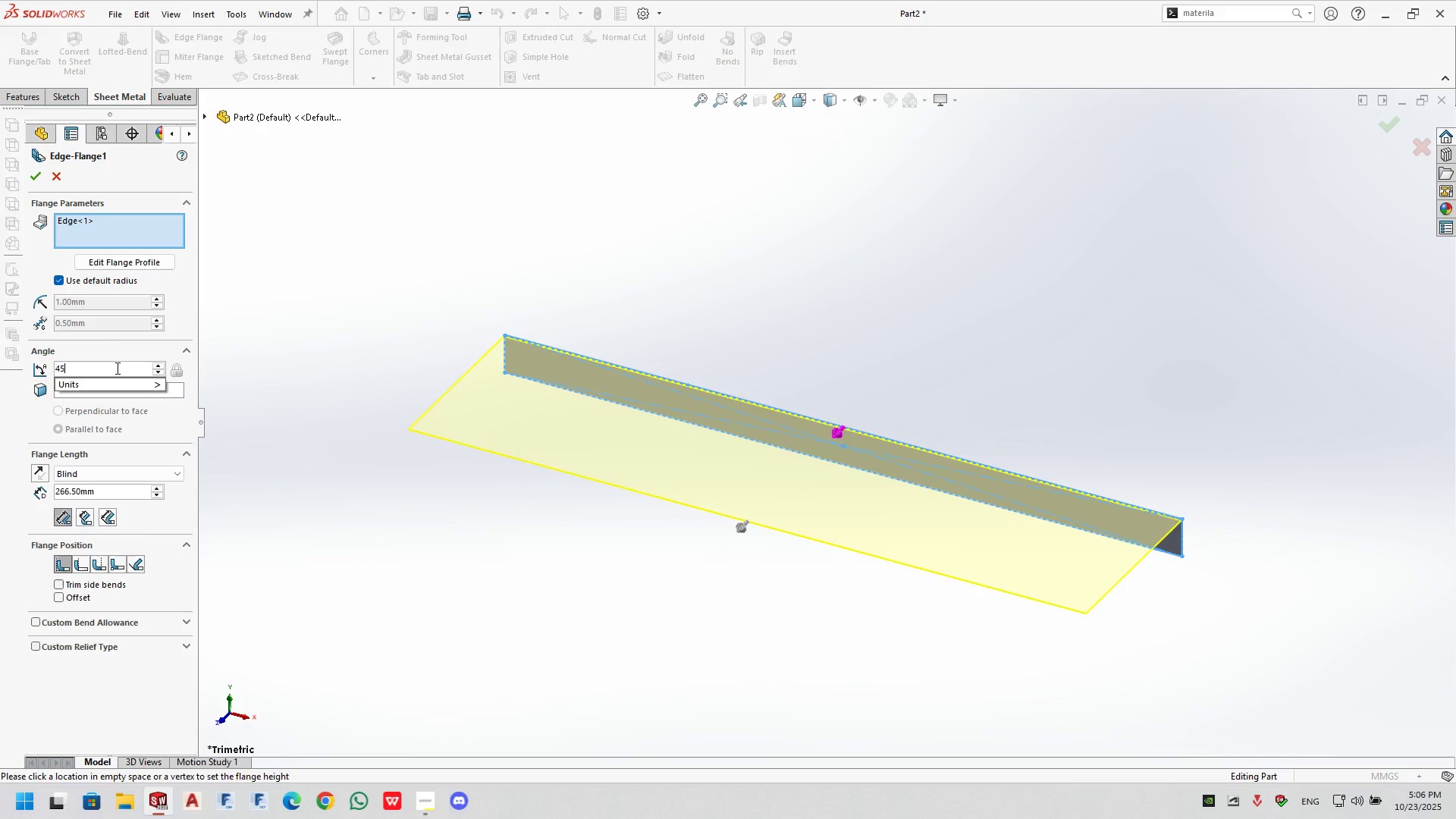 
key(NumpadEnter)
 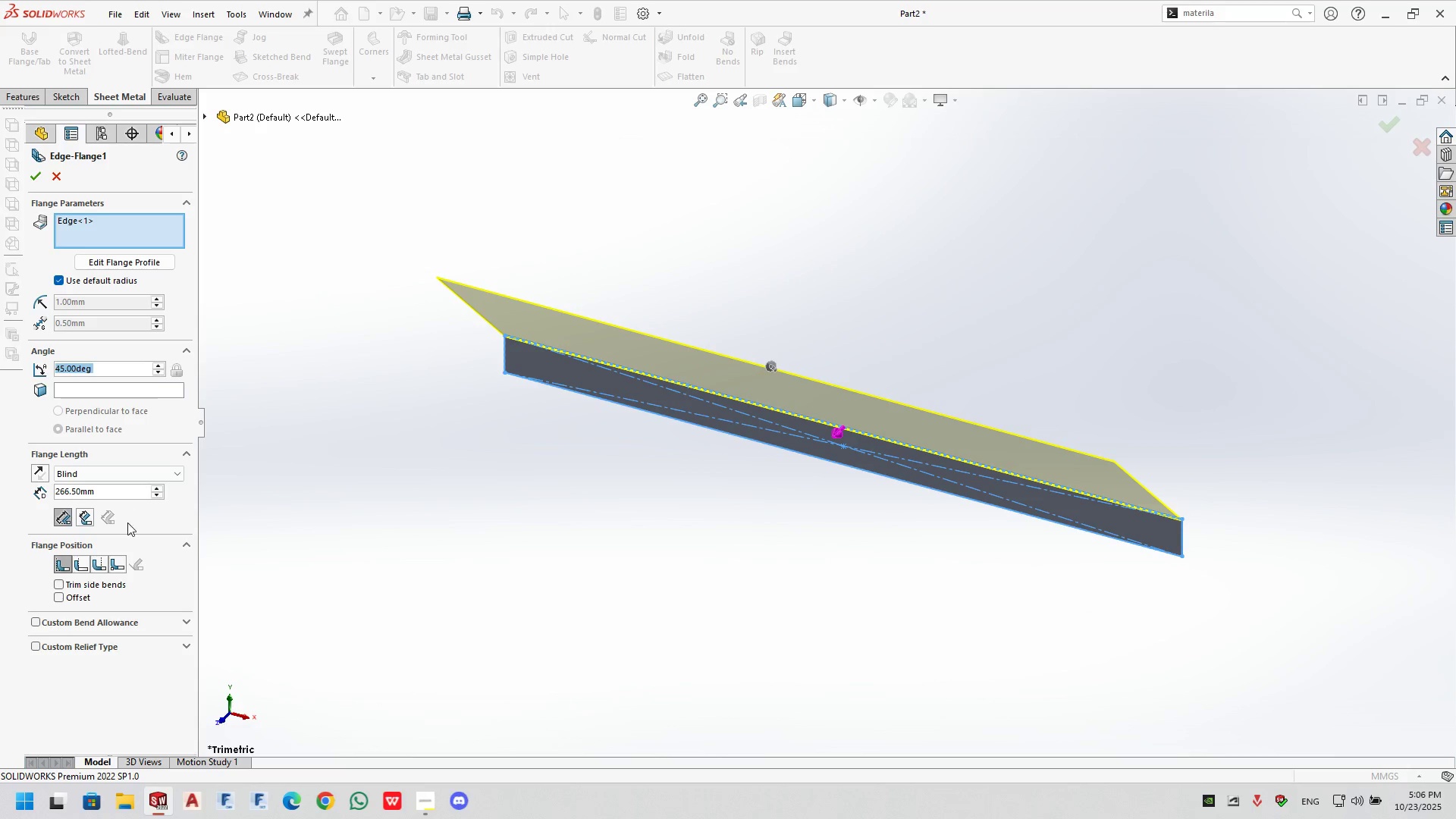 
double_click([114, 486])
 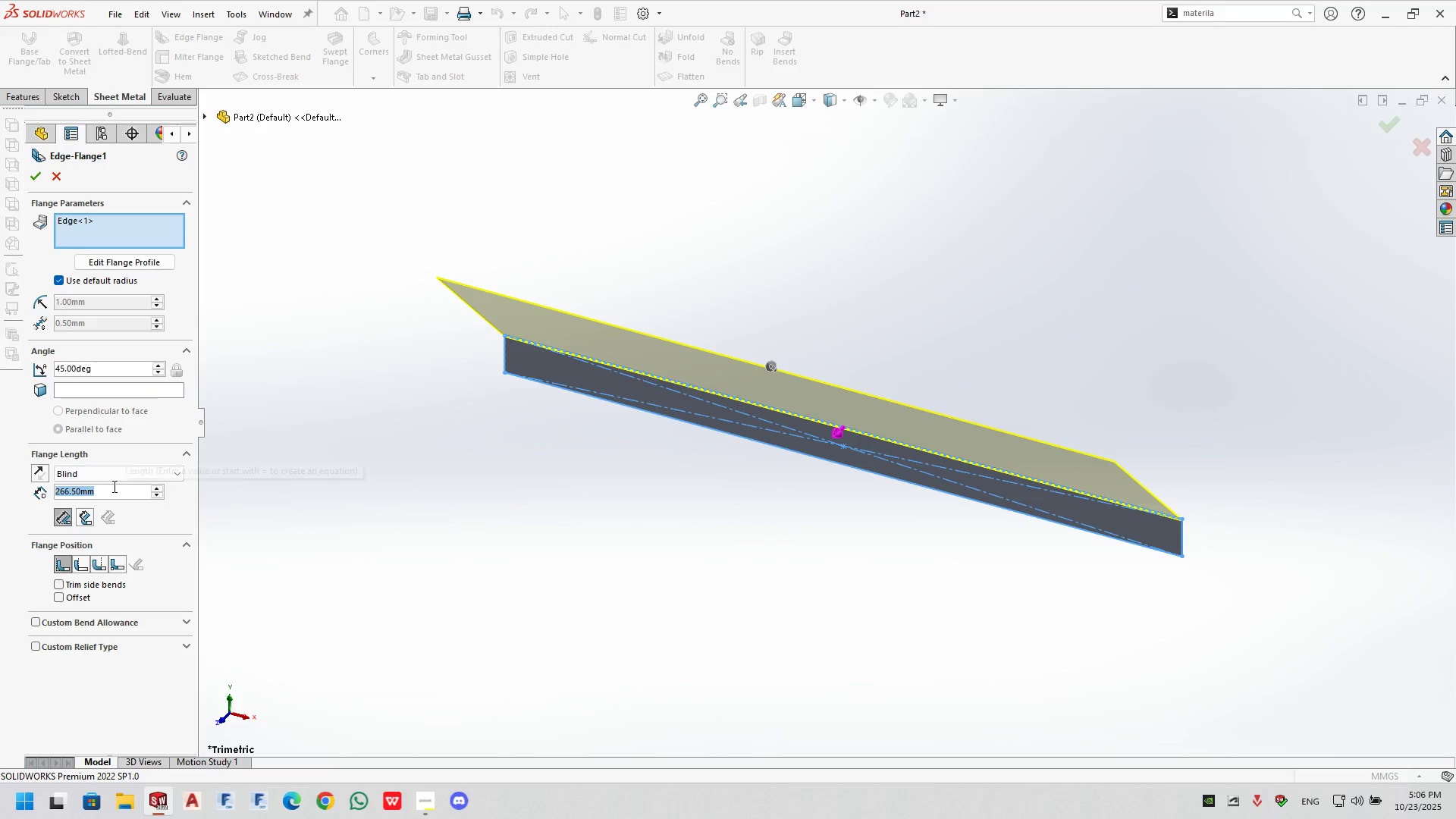 
key(Numpad1)
 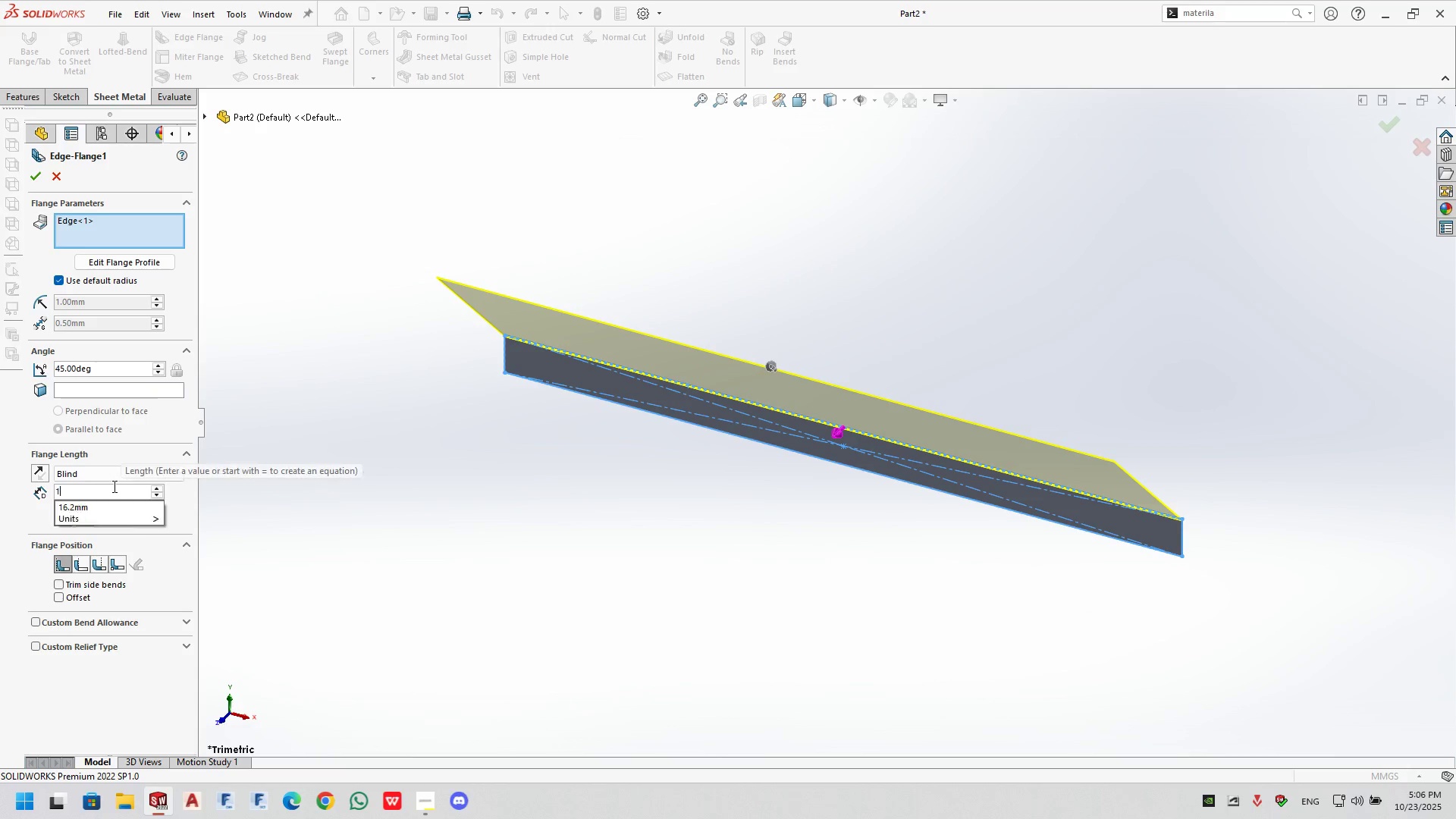 
key(Numpad5)
 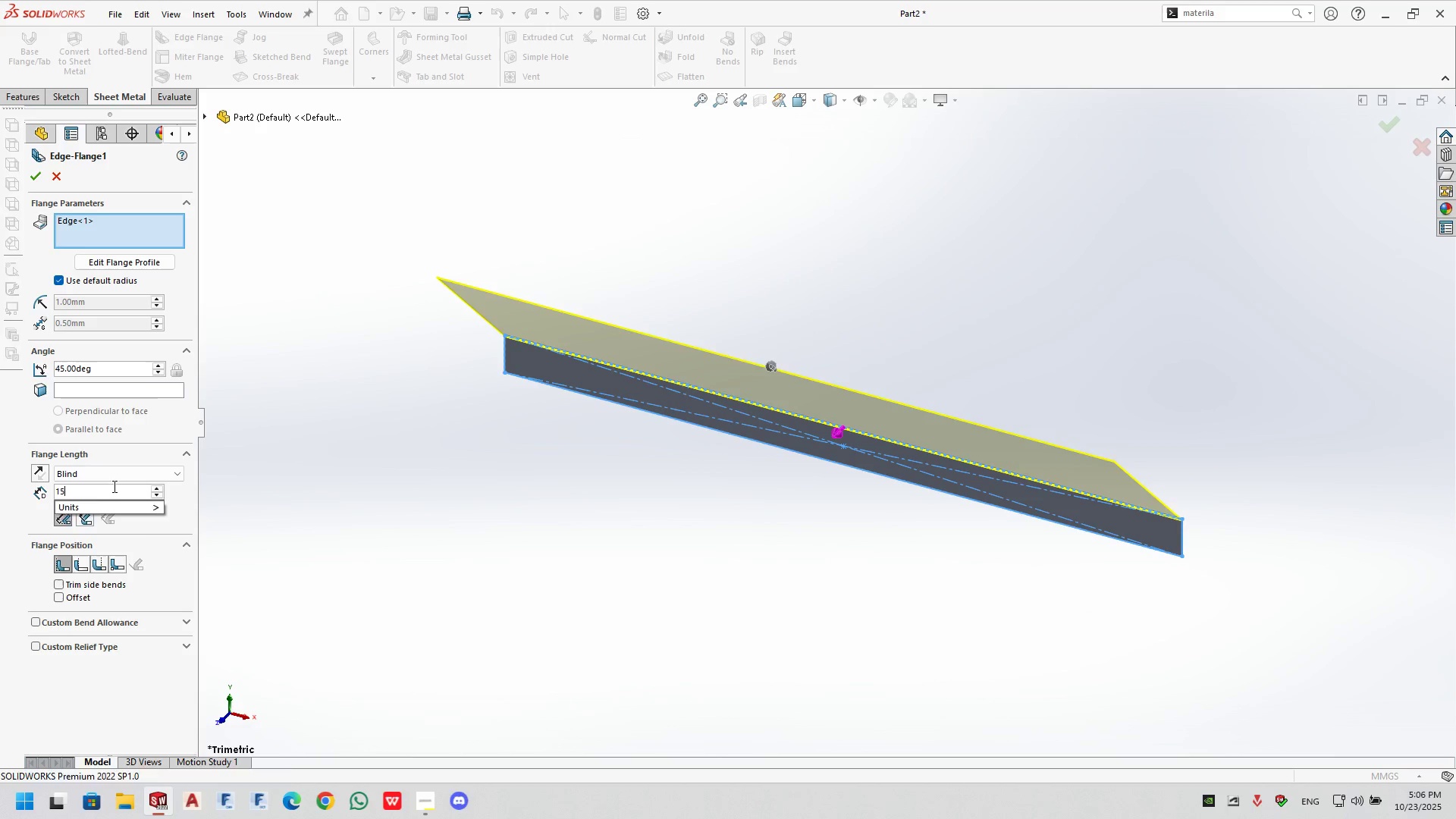 
key(NumpadEnter)
 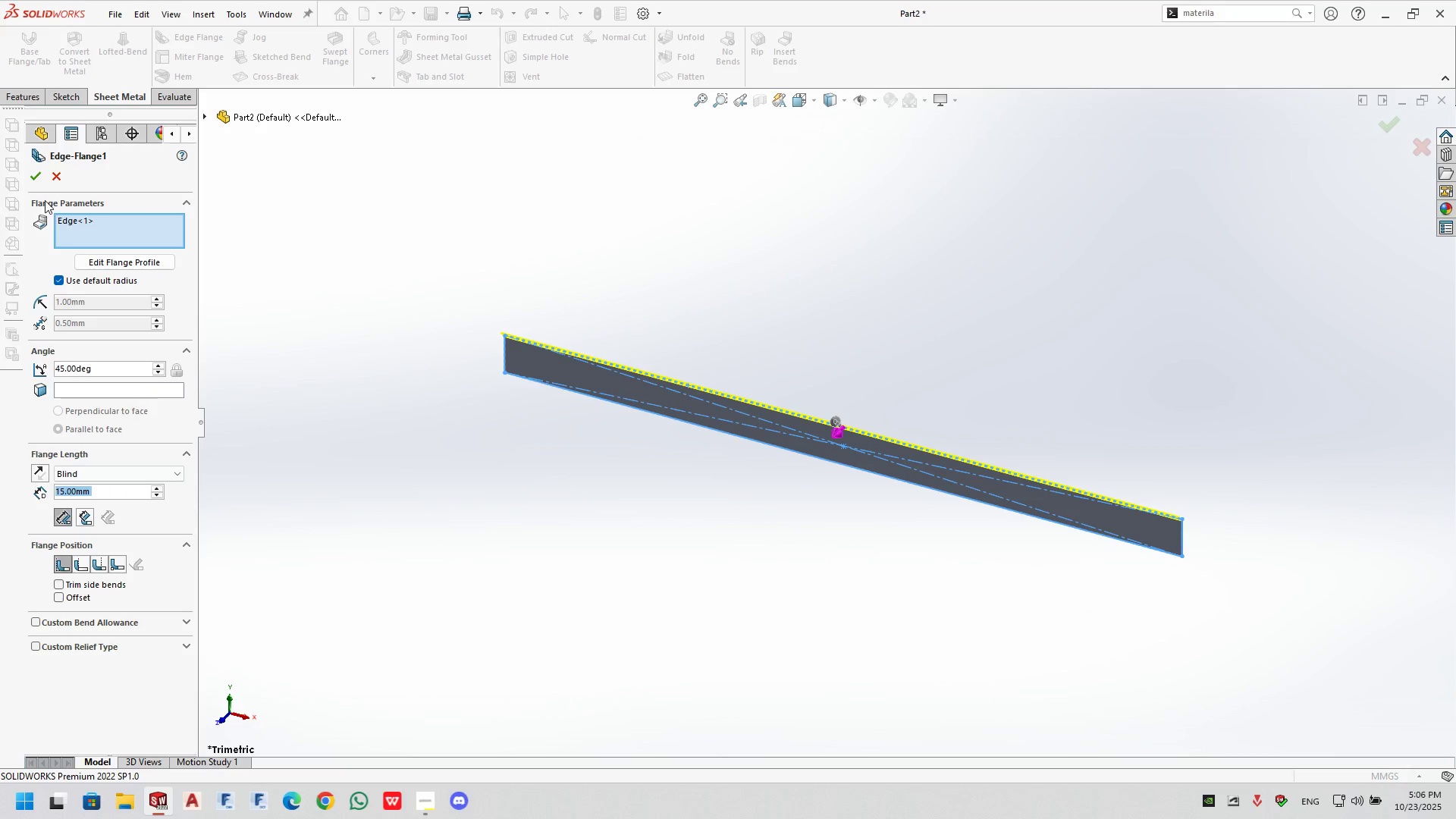 
left_click([36, 179])
 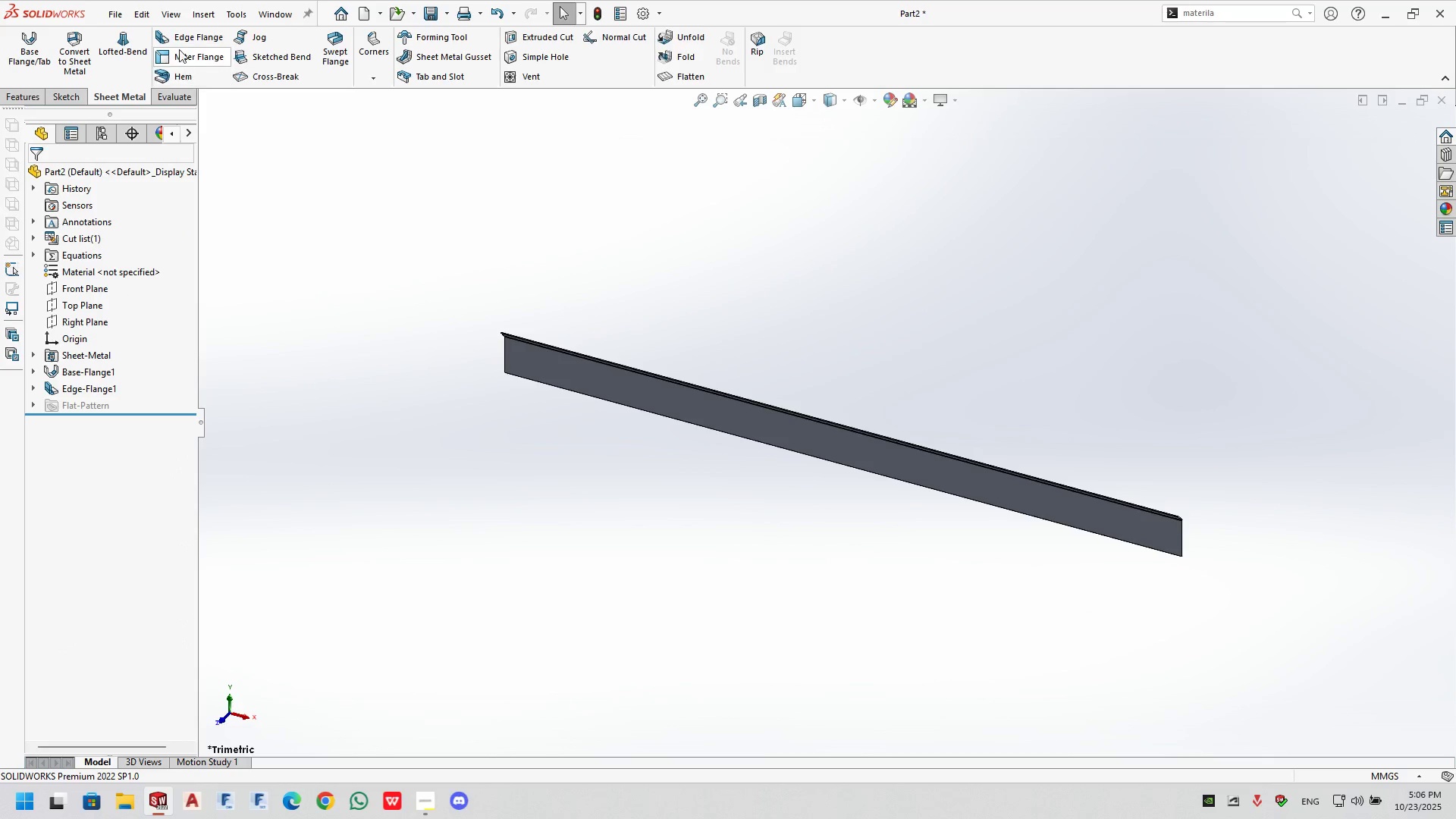 
left_click([179, 37])
 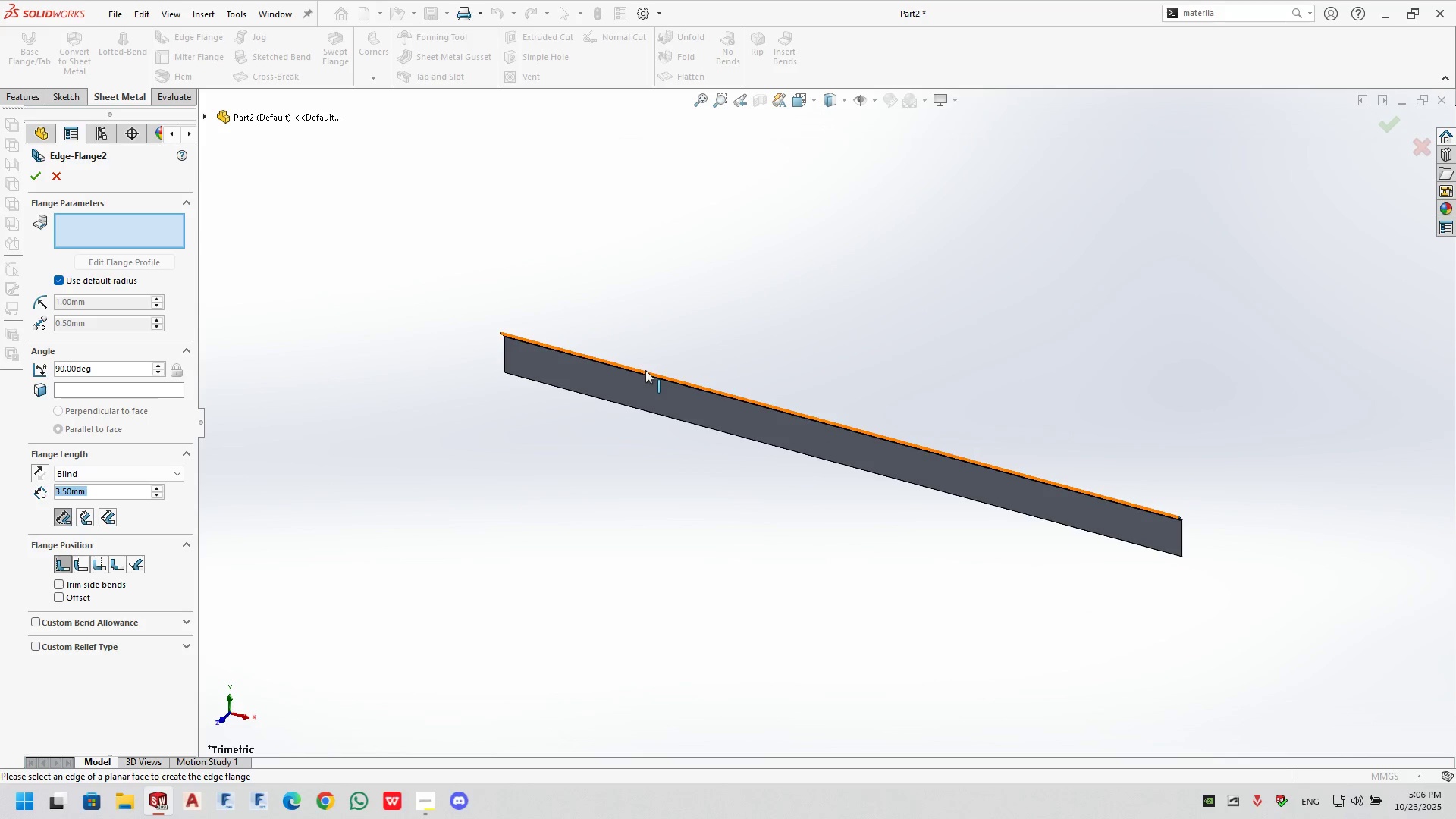 
left_click([645, 369])
 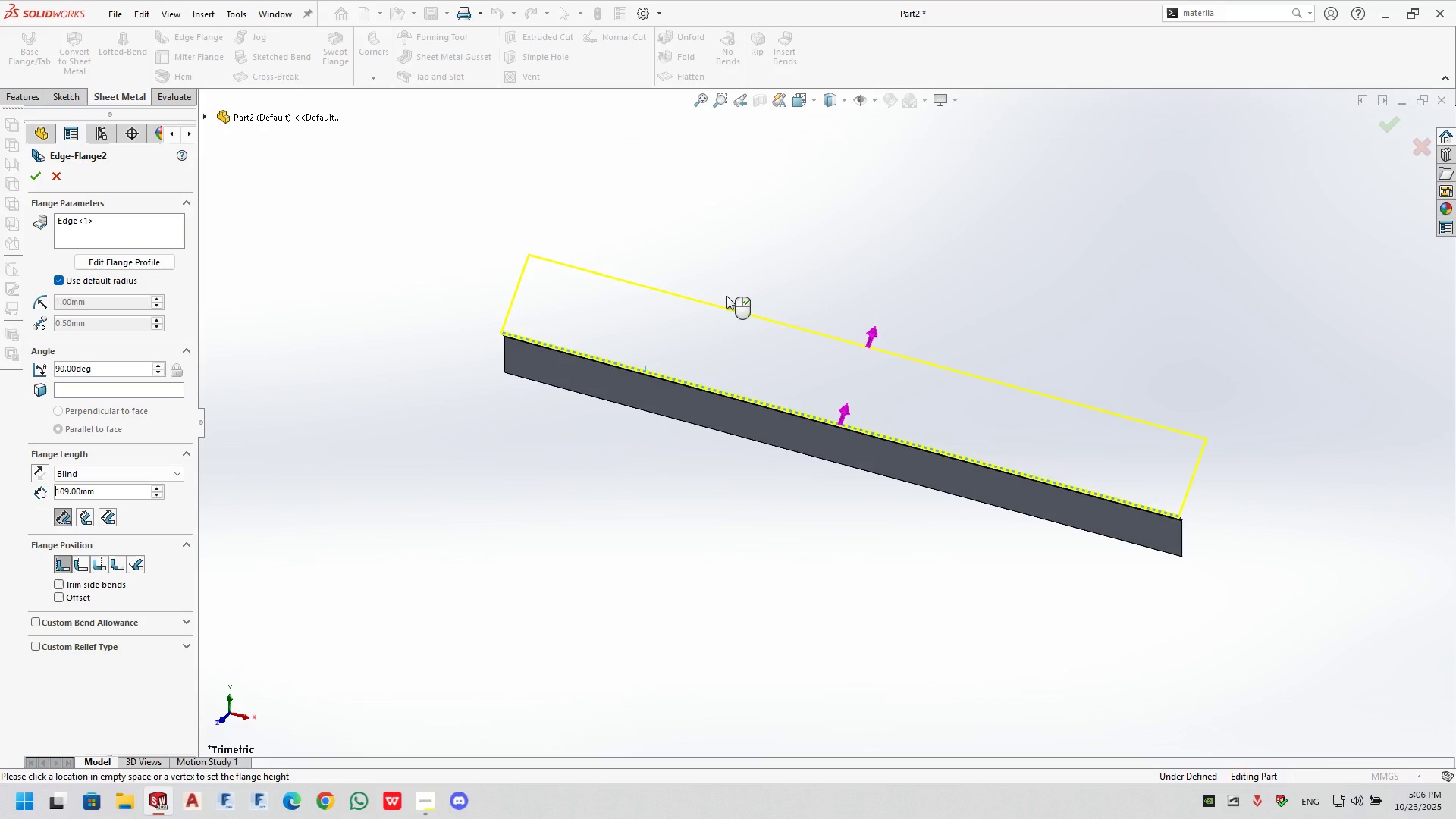 
left_click([726, 296])
 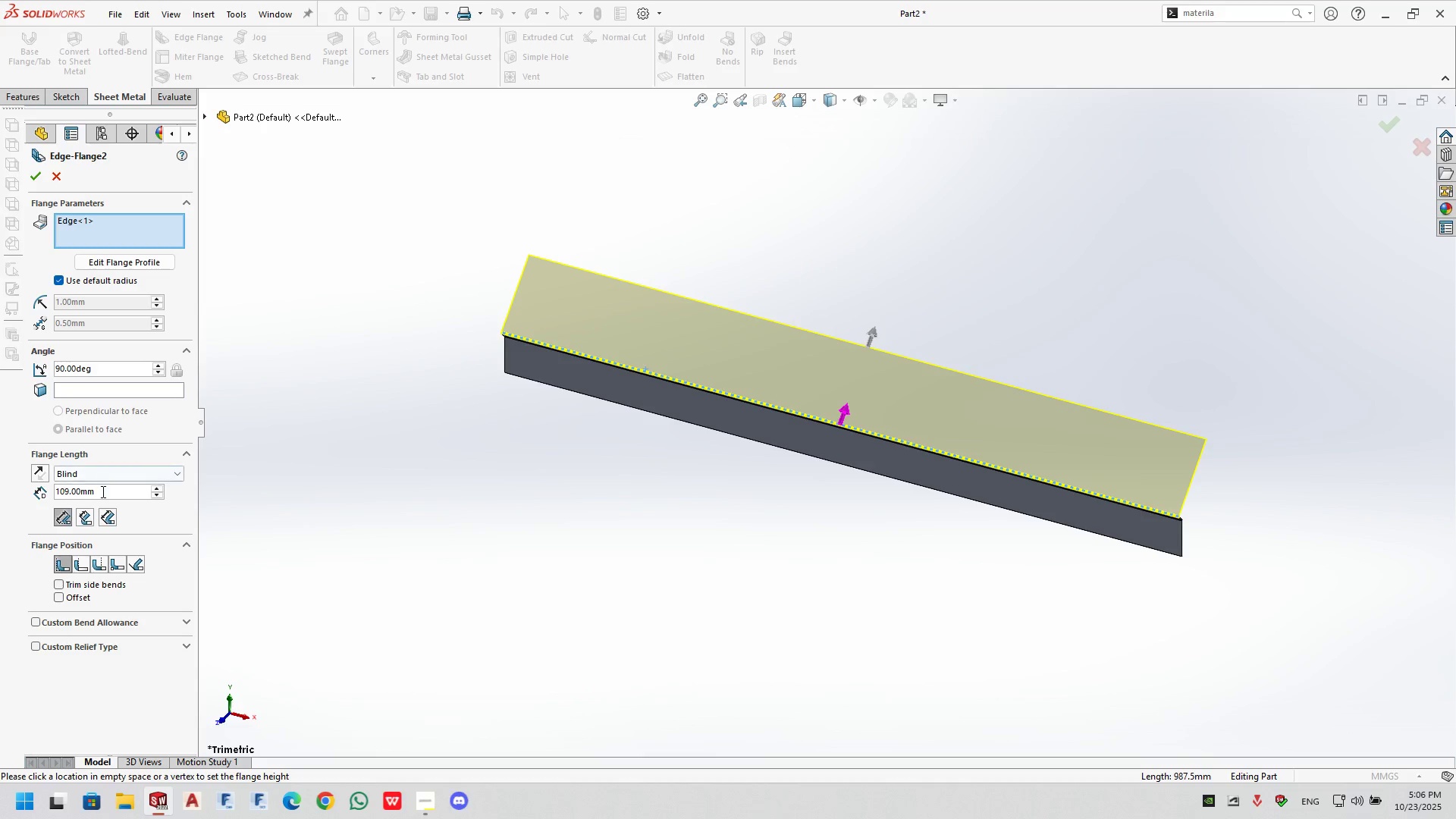 
double_click([102, 491])
 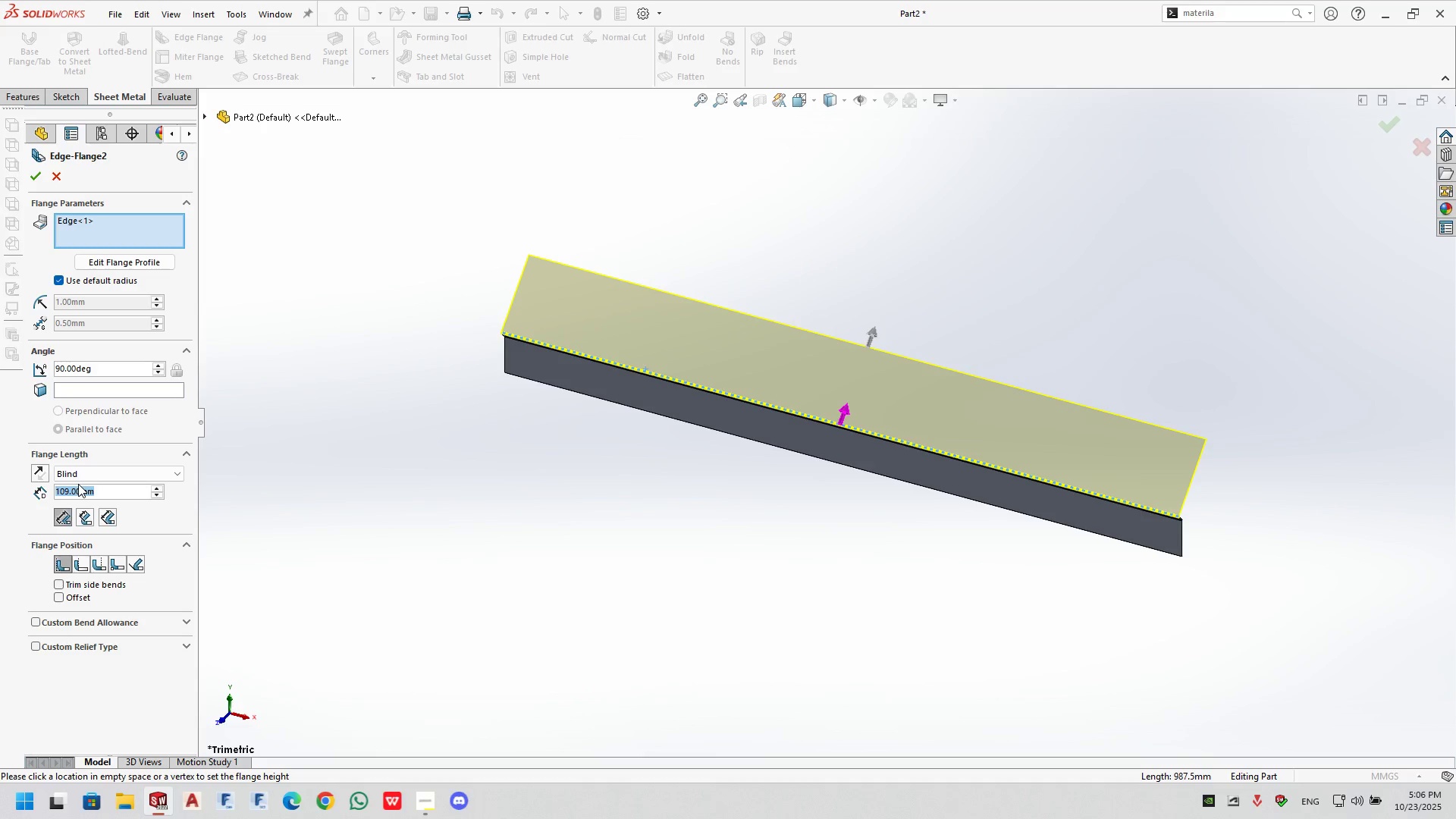 
key(Numpad1)
 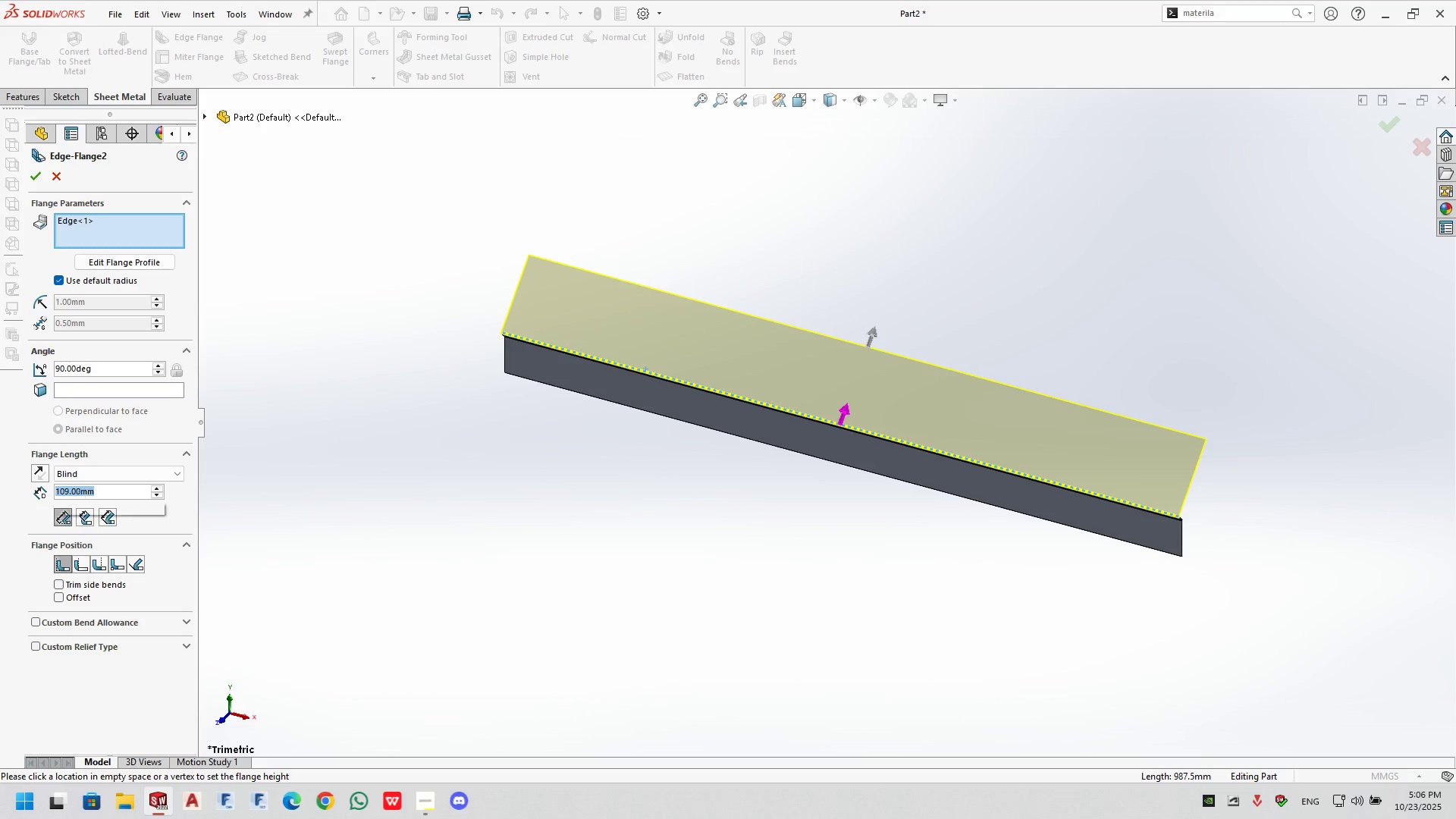 
key(Numpad5)
 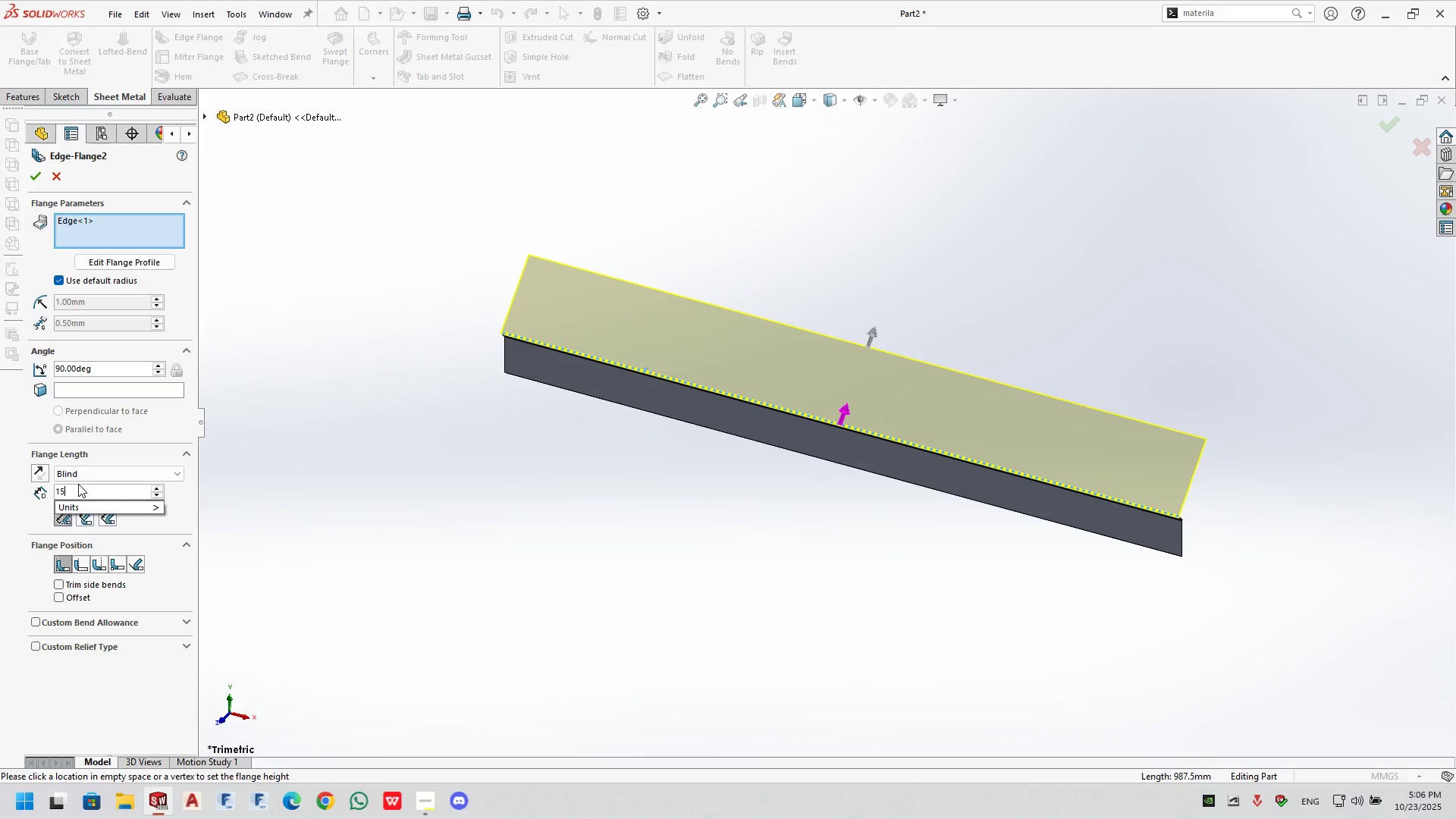 
key(NumpadEnter)
 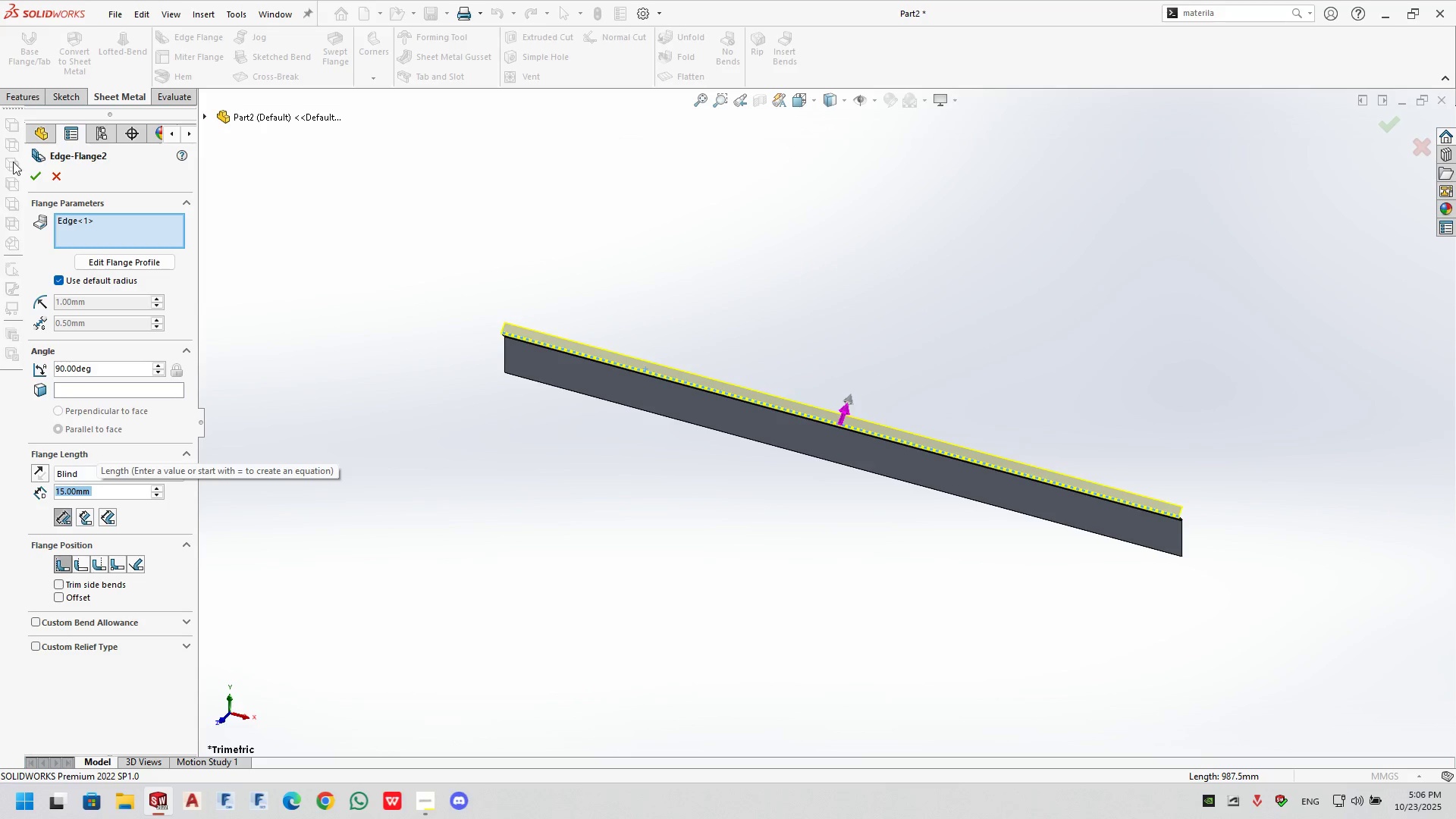 
left_click([29, 180])
 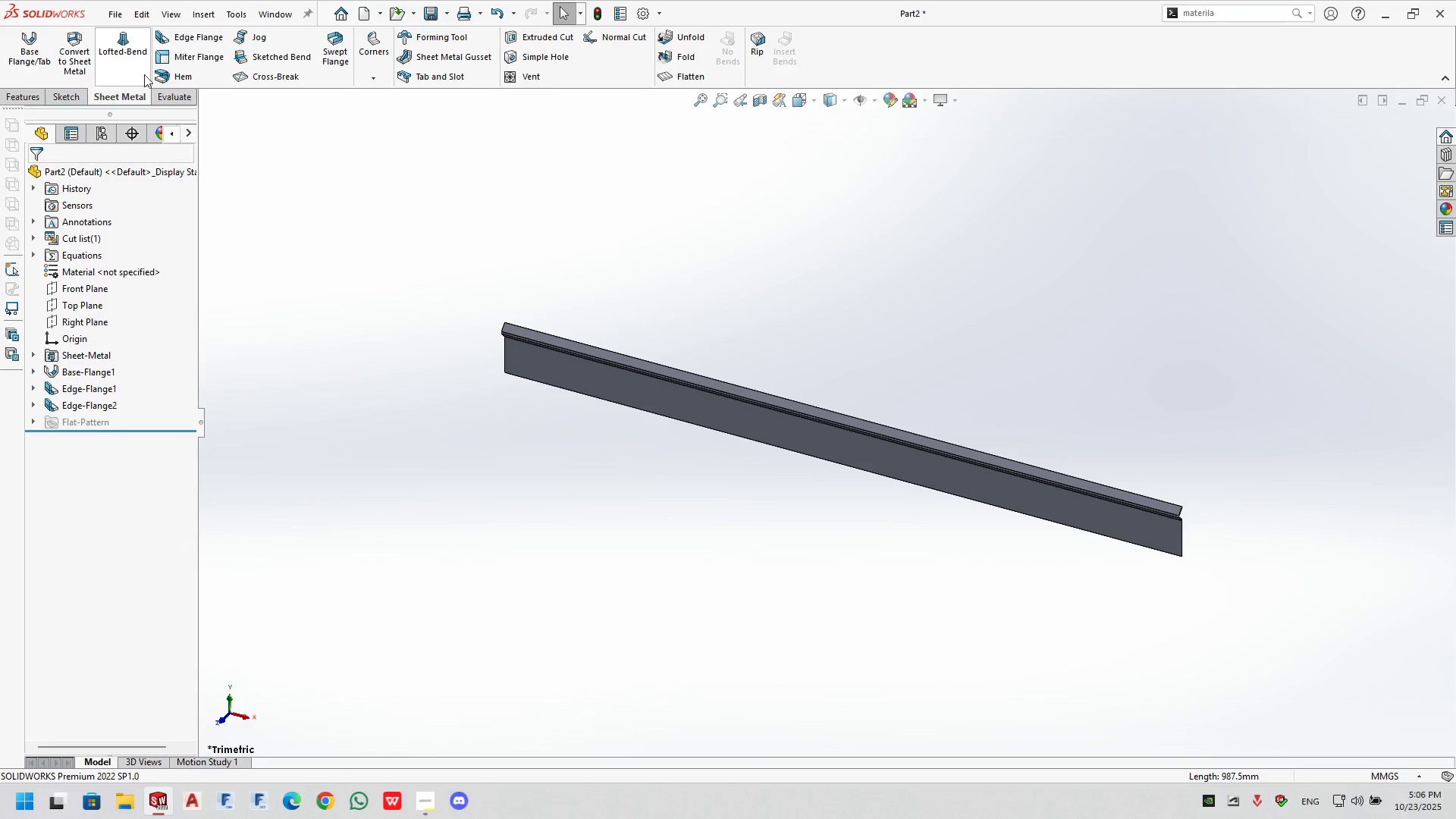 
left_click([182, 42])
 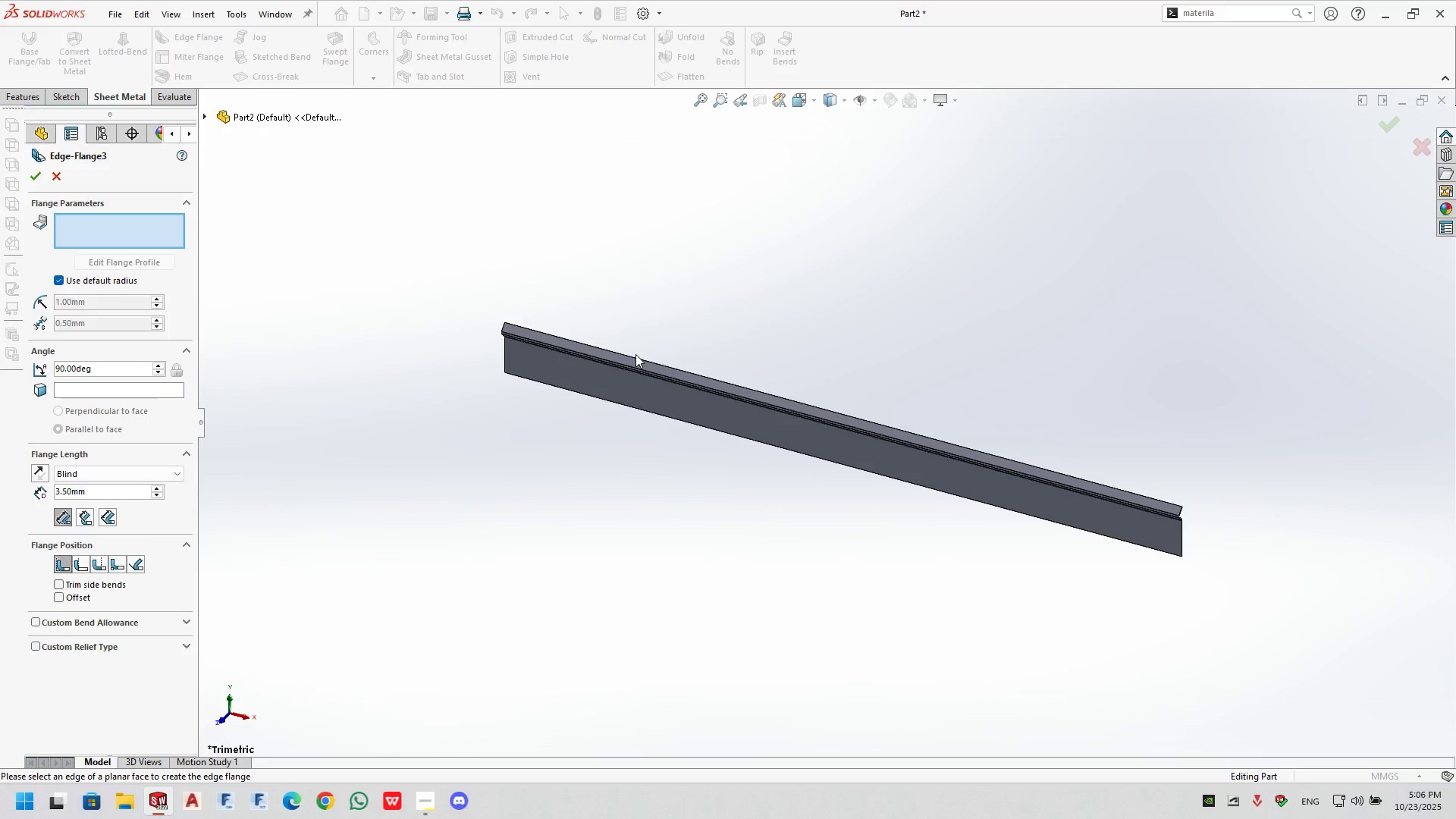 
double_click([635, 356])
 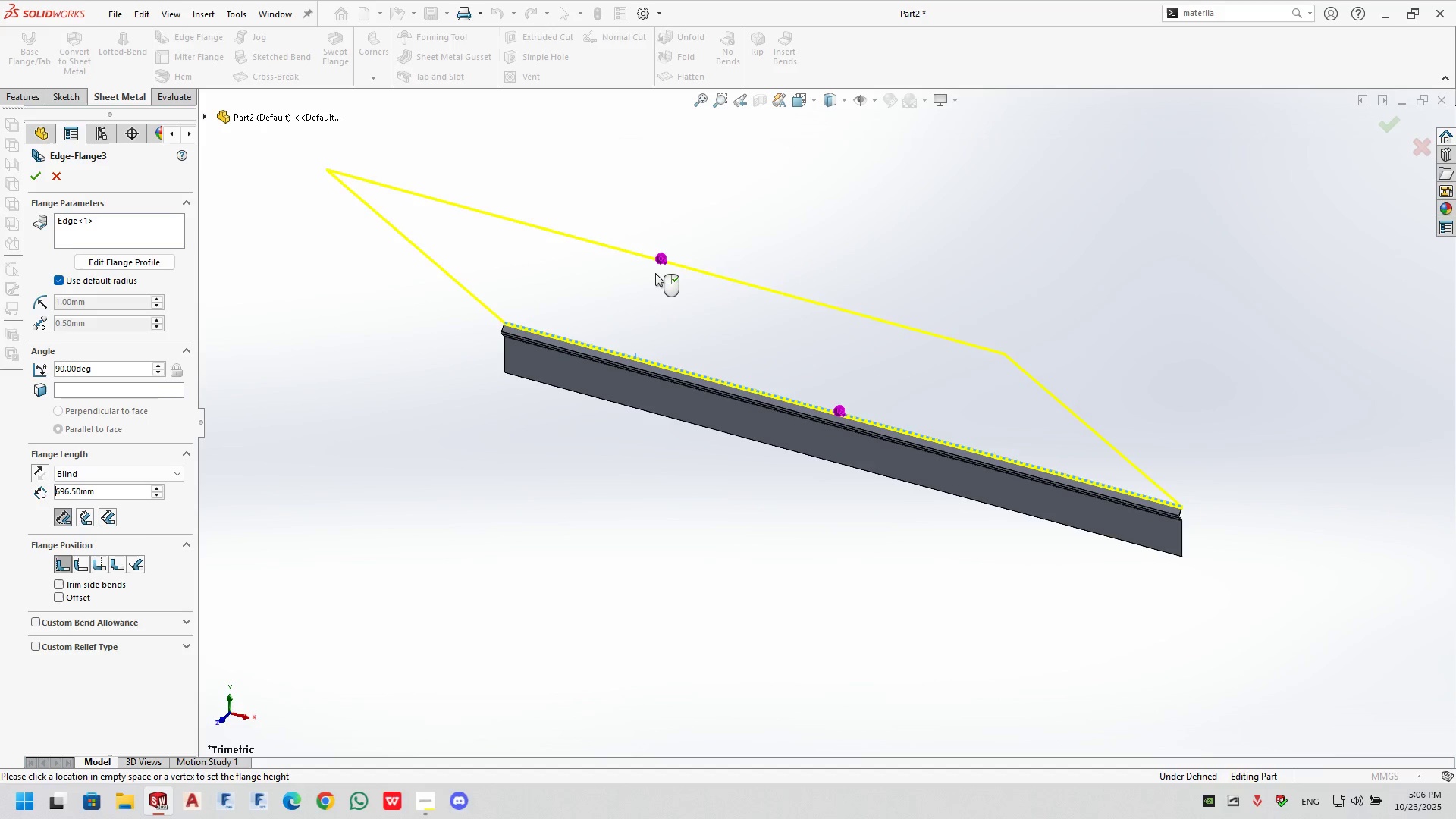 
left_click([655, 273])
 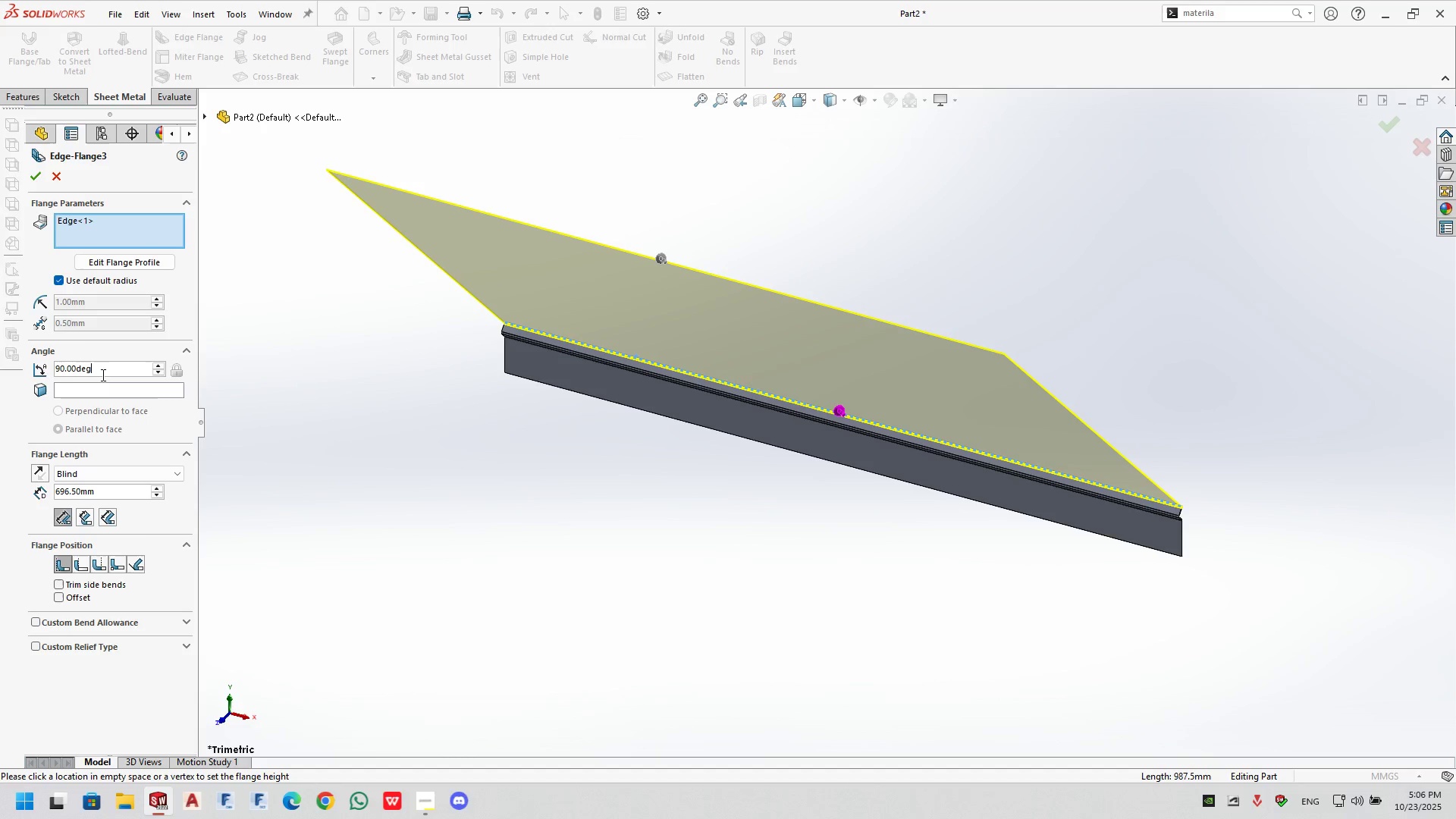 
double_click([102, 375])
 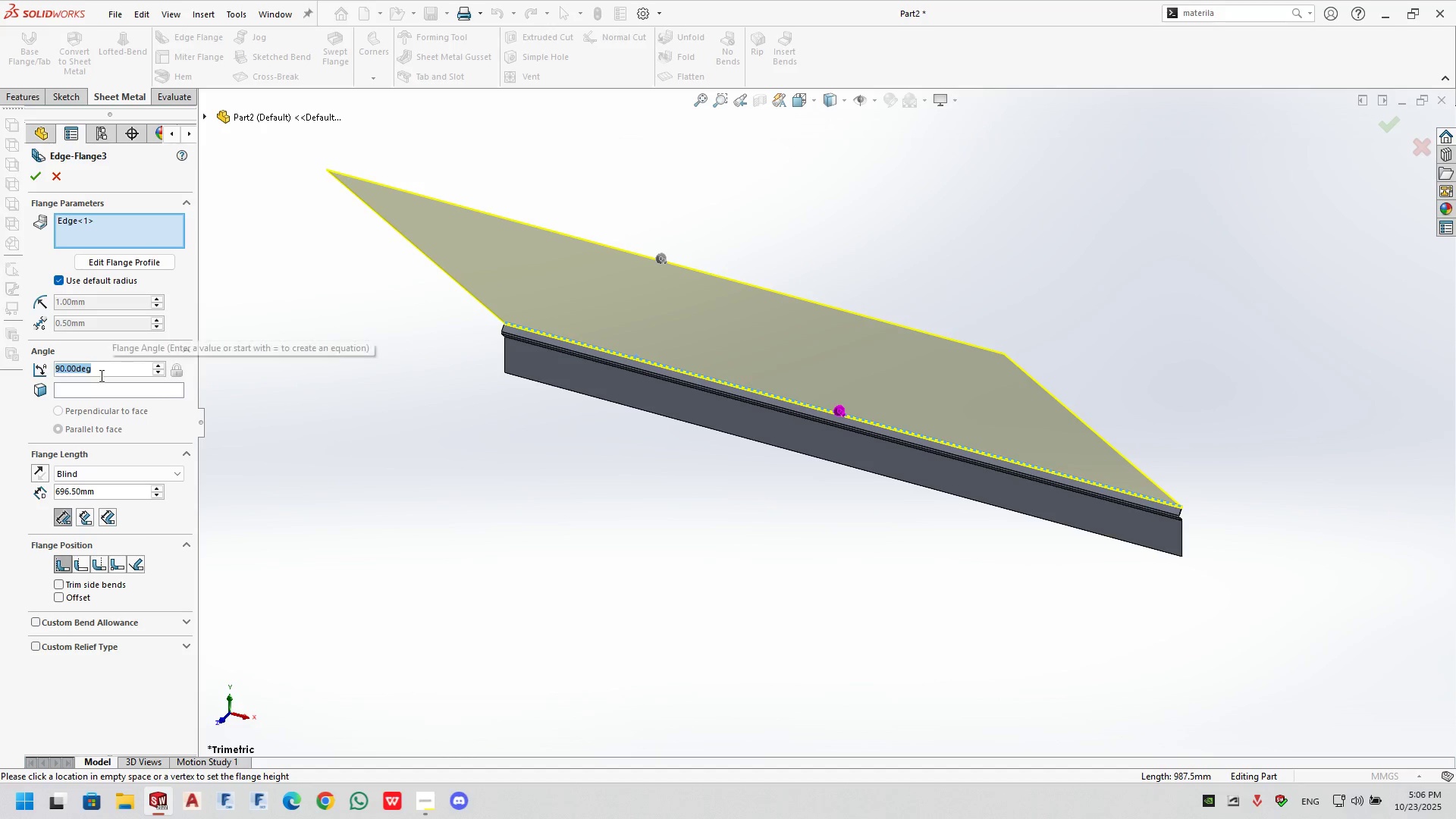 
key(Numpad4)
 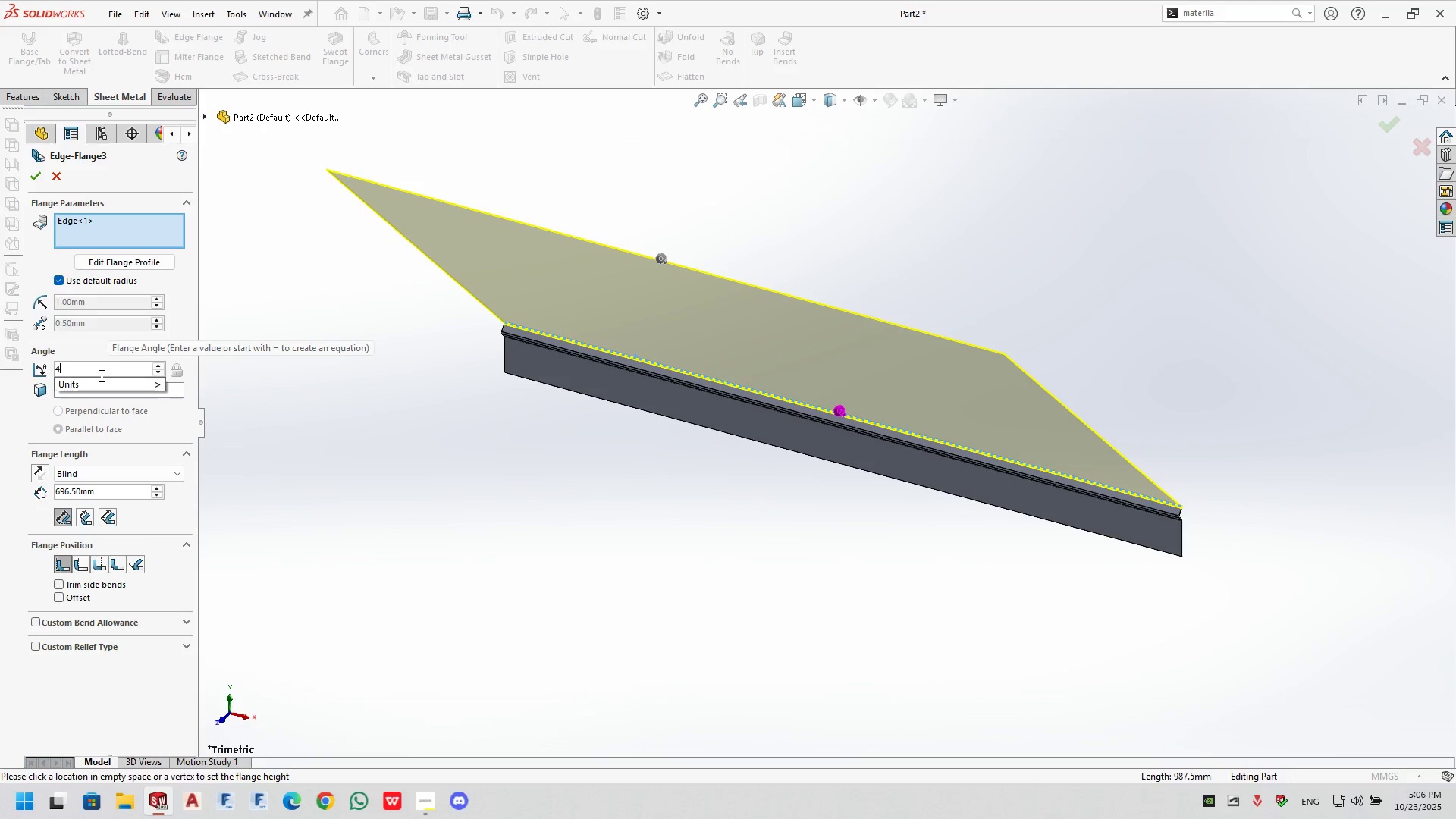 
key(Numpad5)
 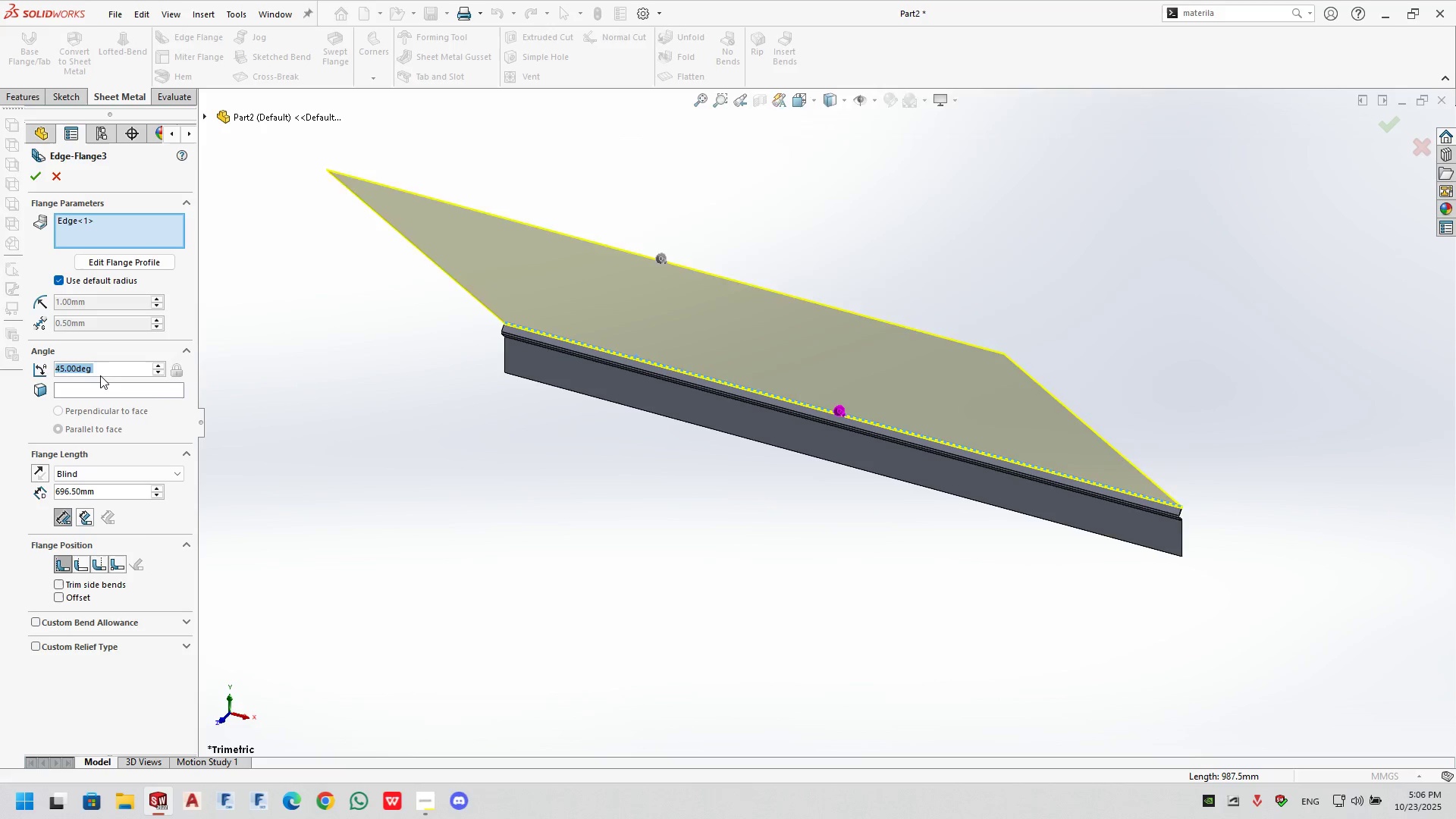 
key(NumpadEnter)
 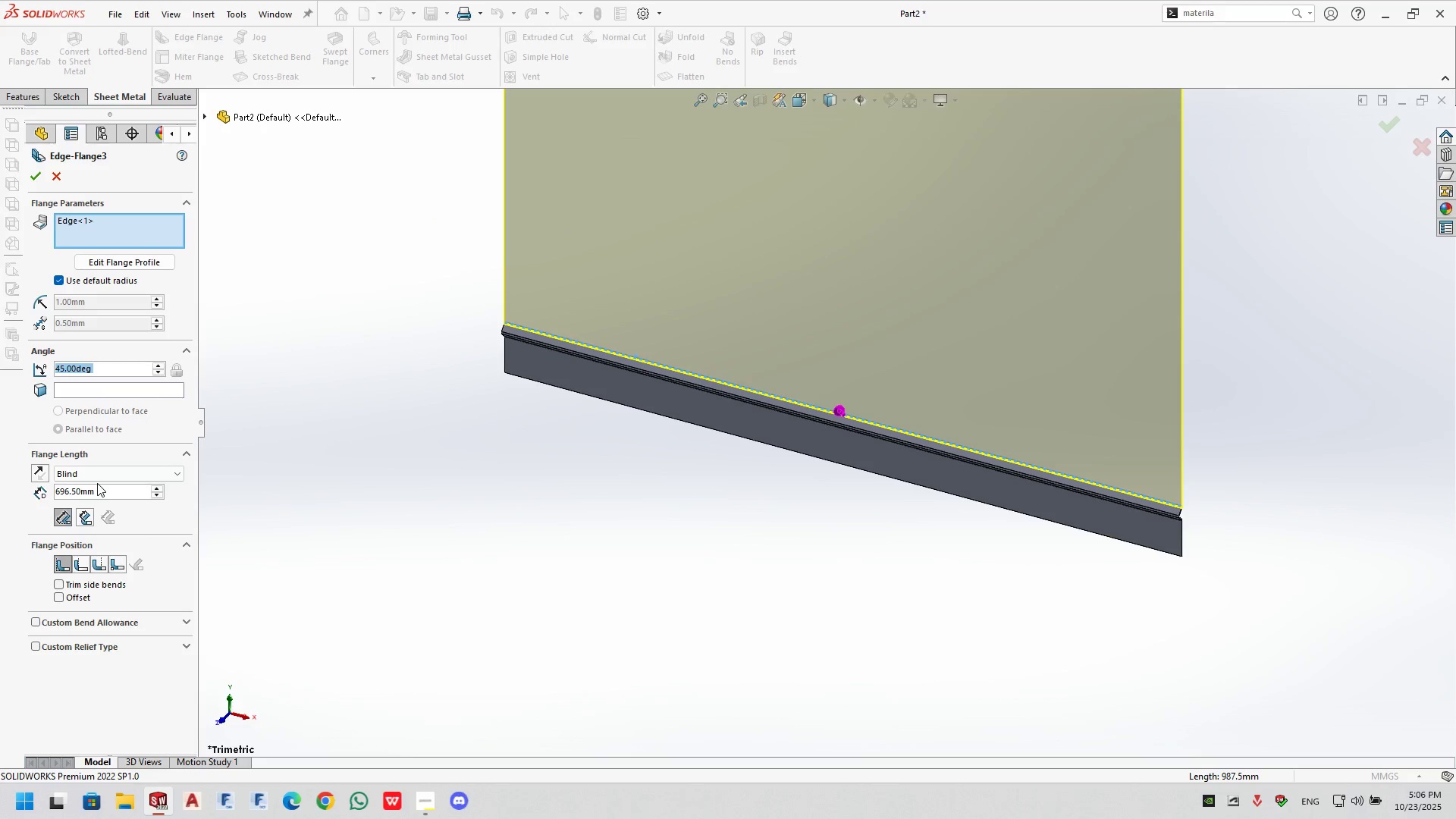 
double_click([99, 496])
 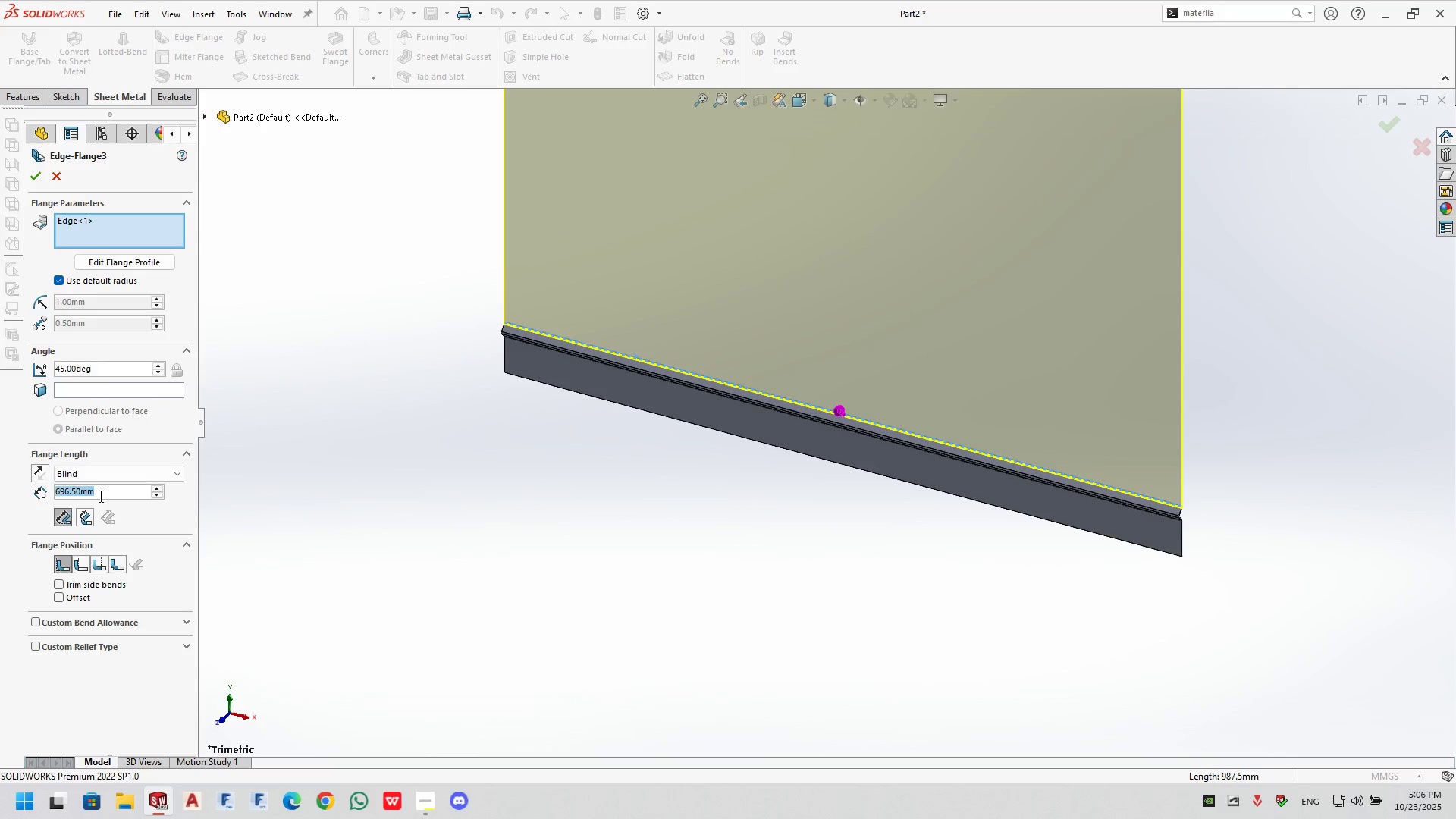 
triple_click([99, 496])
 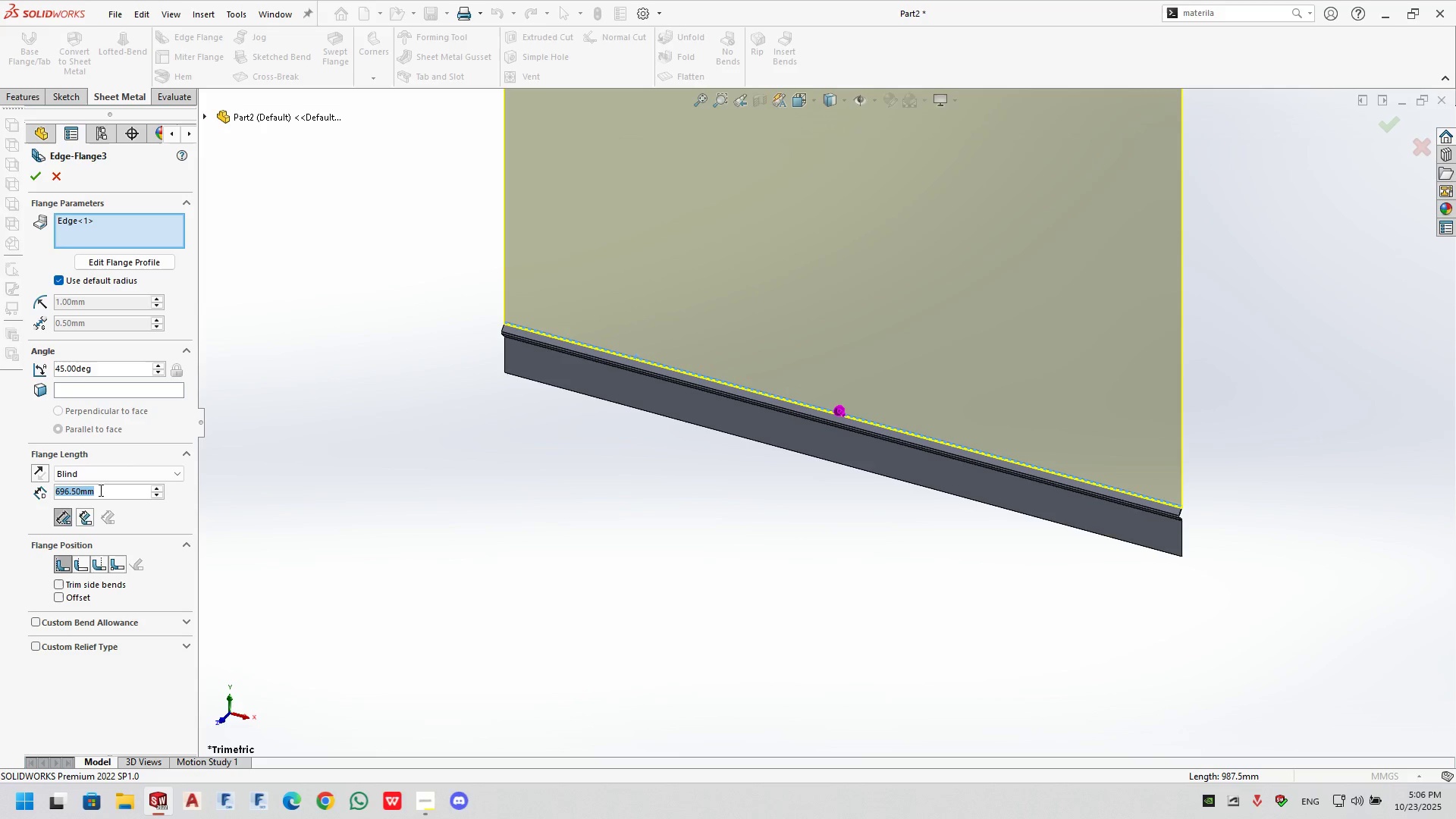 
key(Numpad5)
 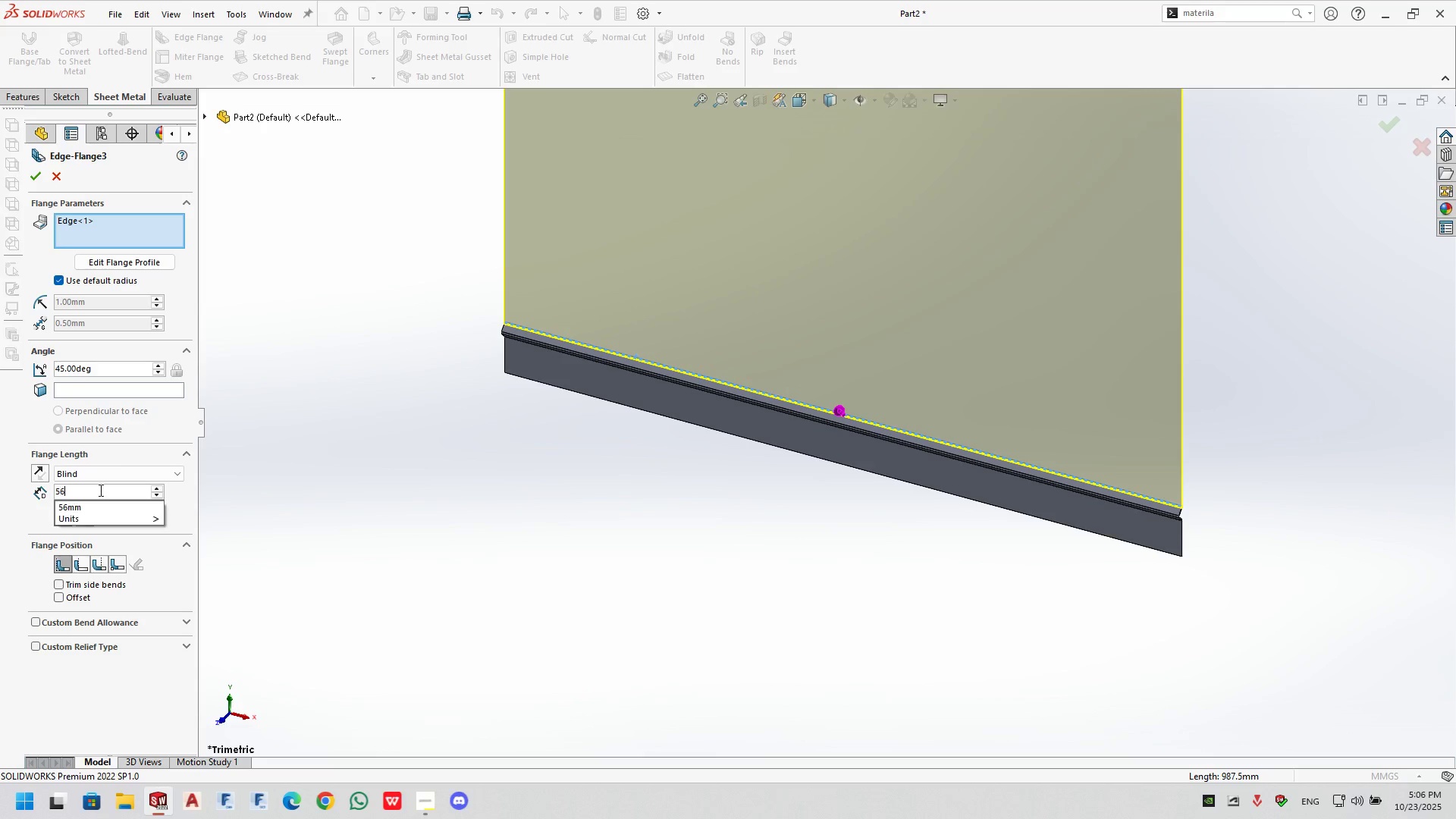 
key(Numpad6)
 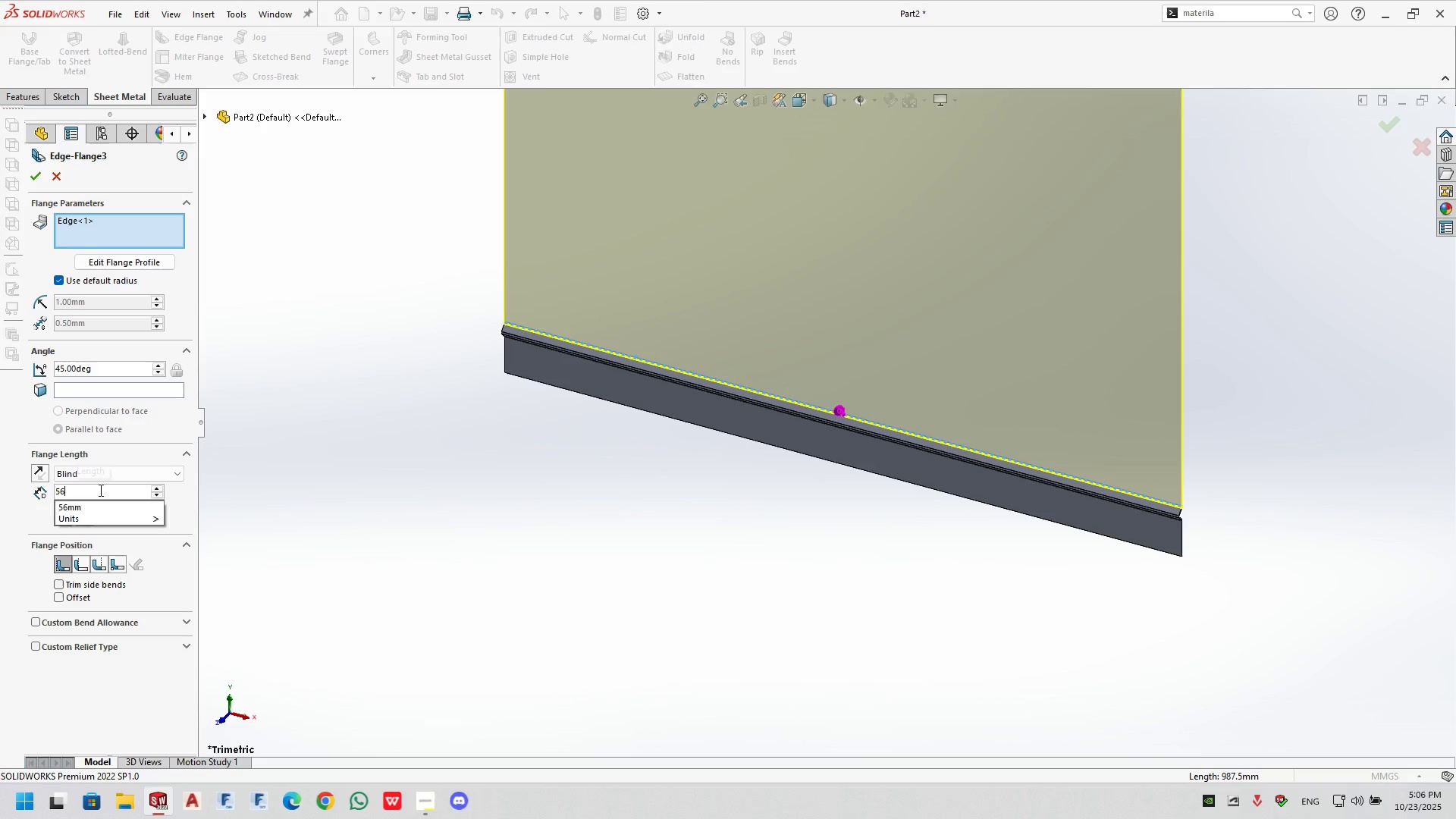 
key(NumpadEnter)
 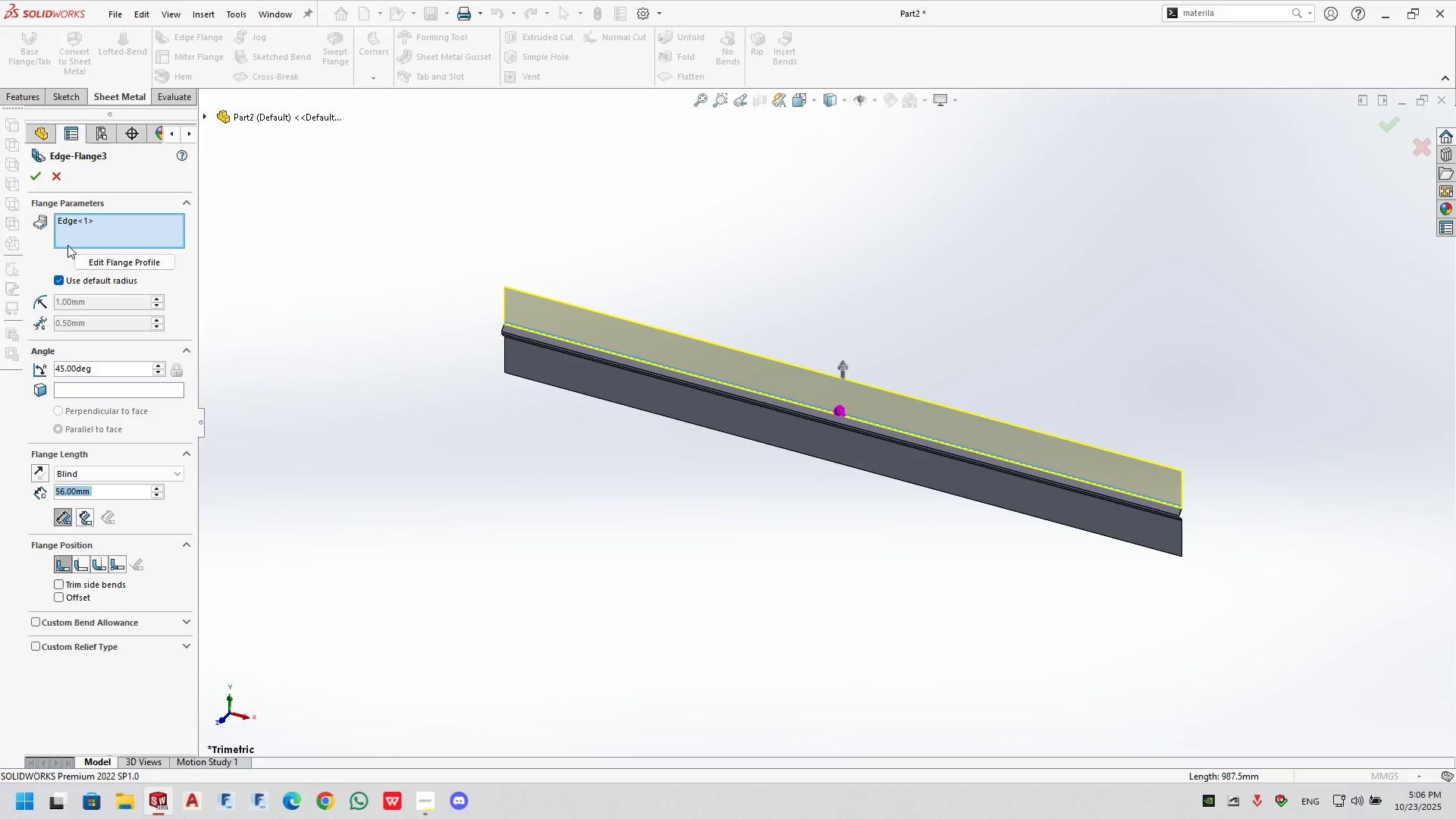 
left_click([31, 172])
 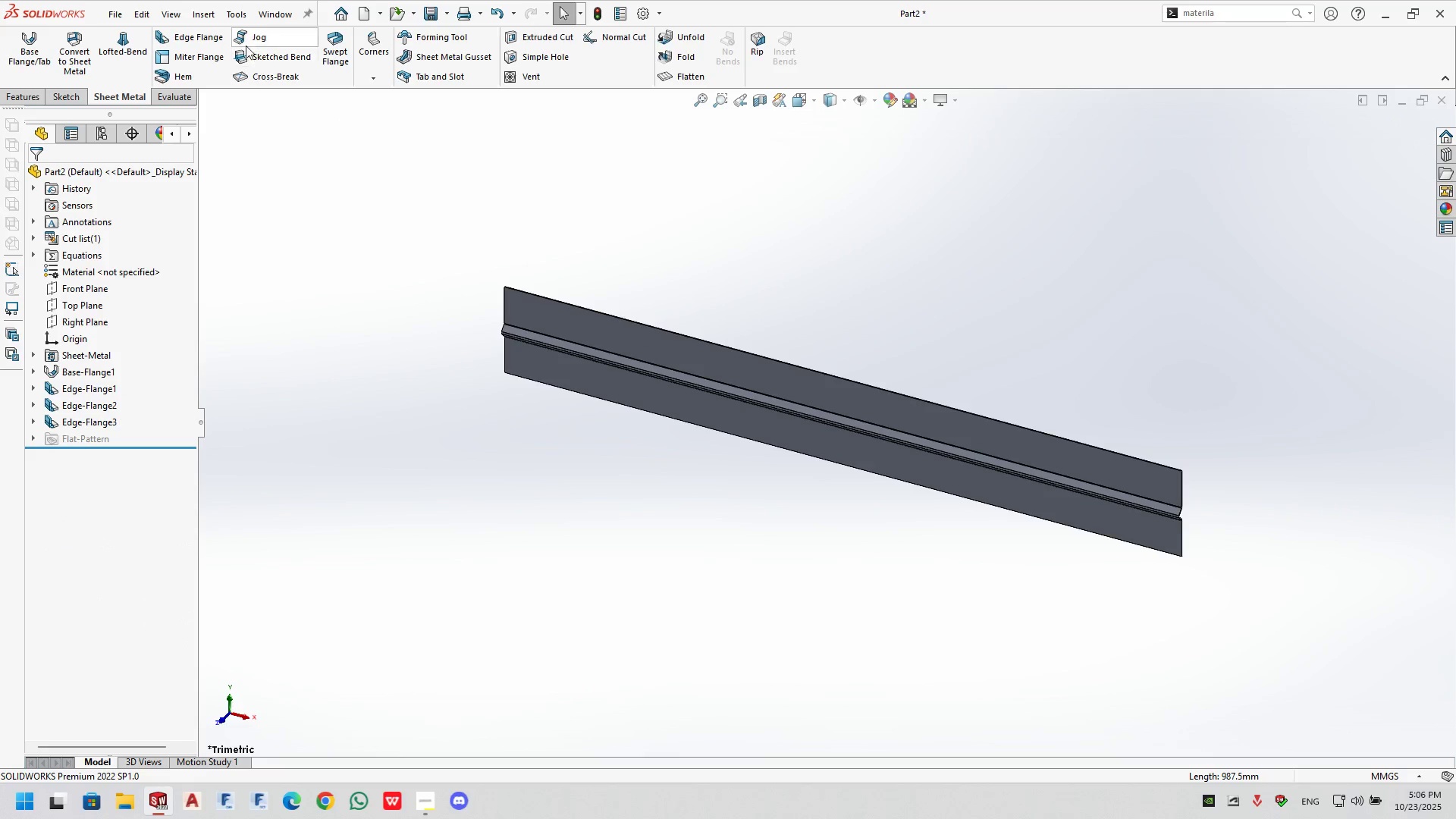 
left_click([210, 40])
 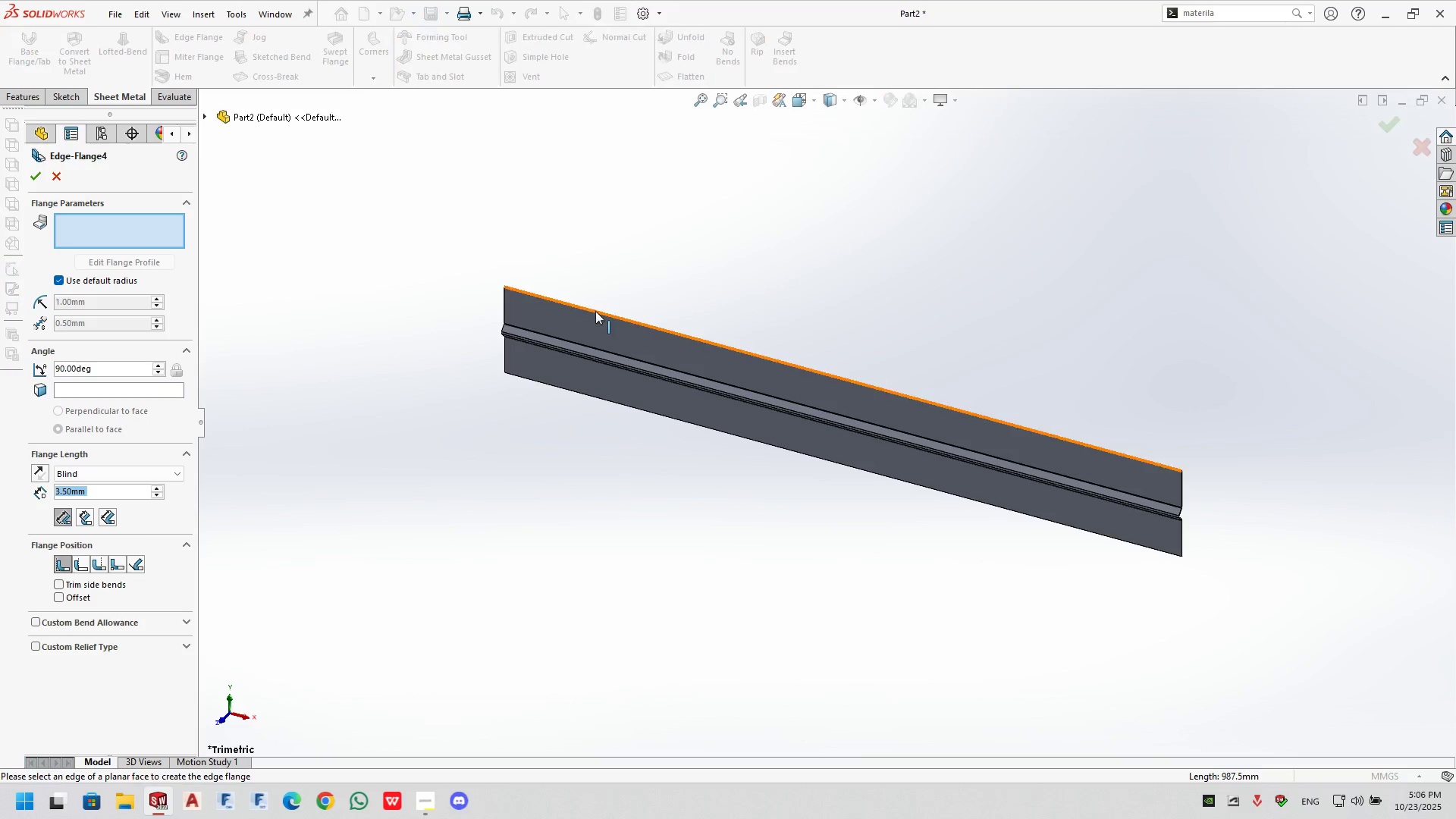 
left_click([596, 310])
 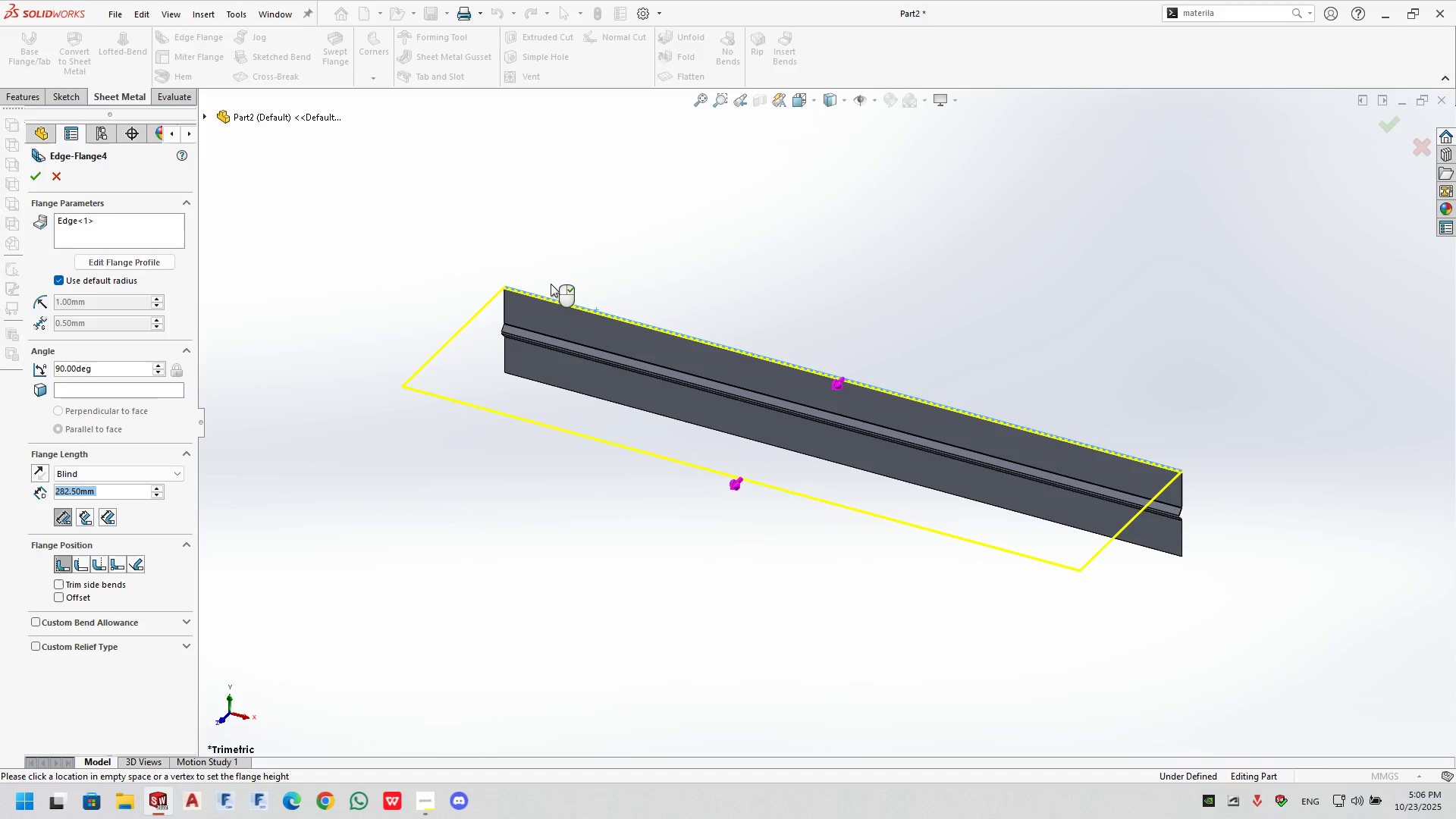 
left_click([551, 284])
 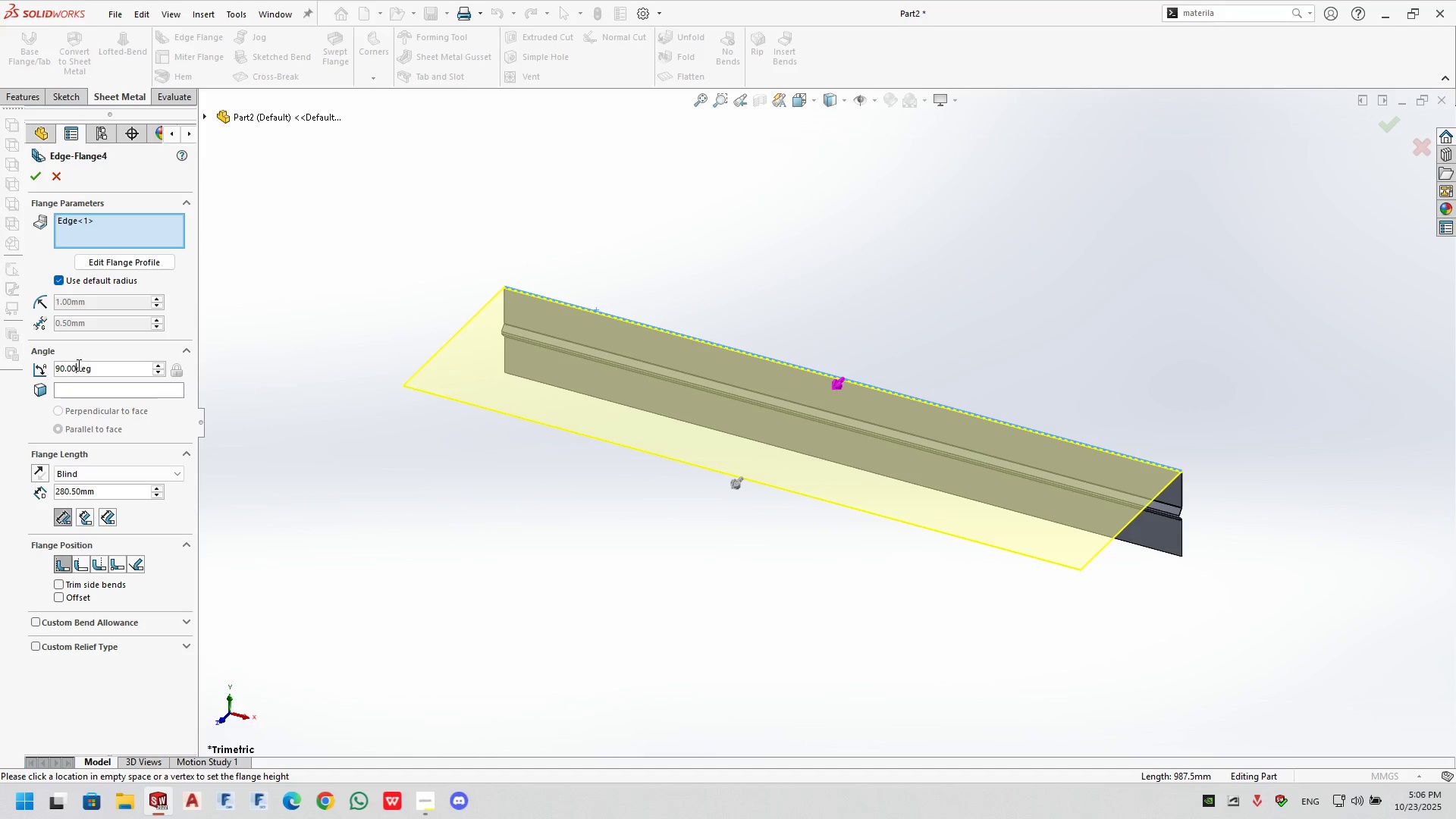 
double_click([74, 366])
 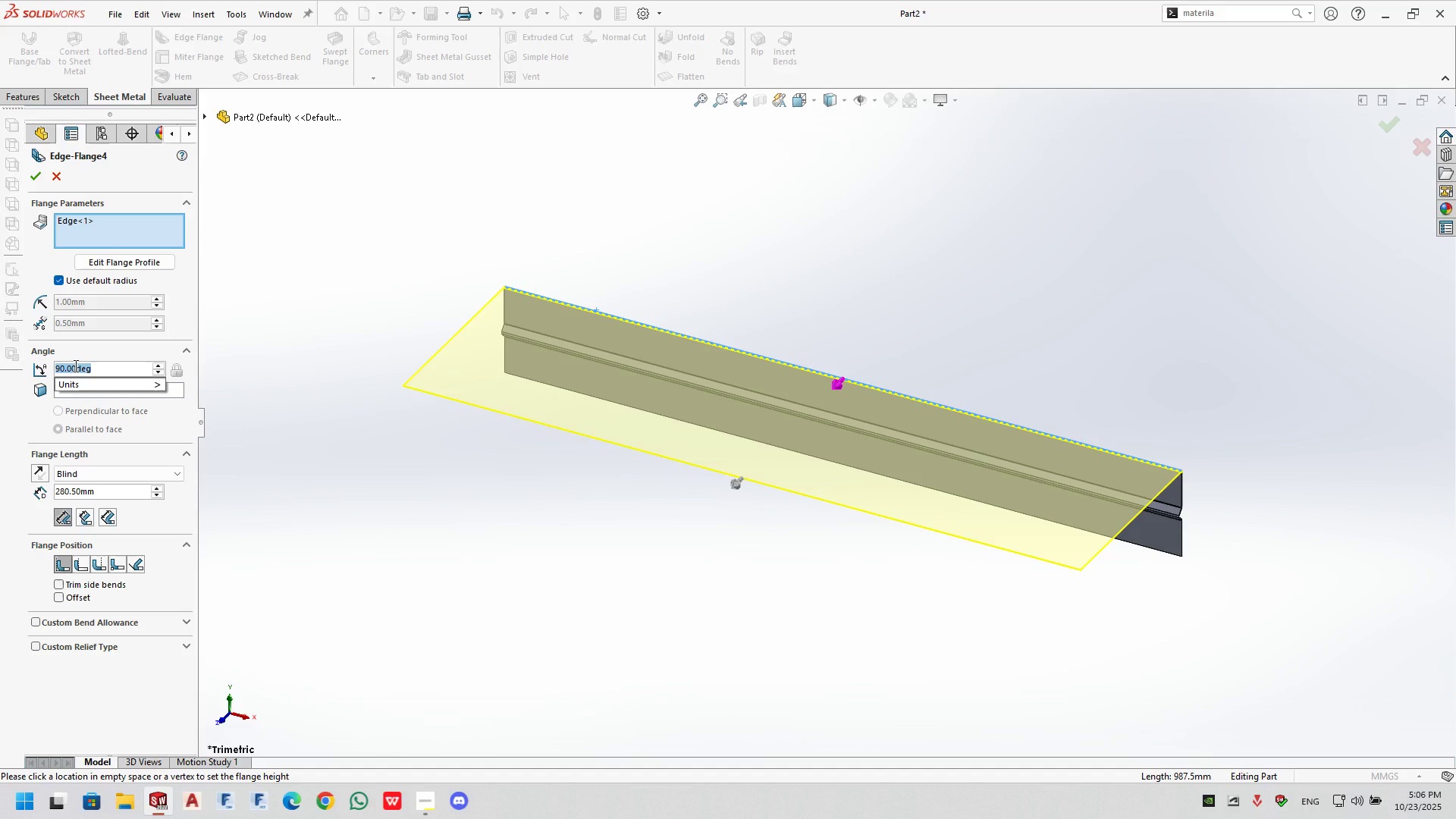 
triple_click([74, 366])
 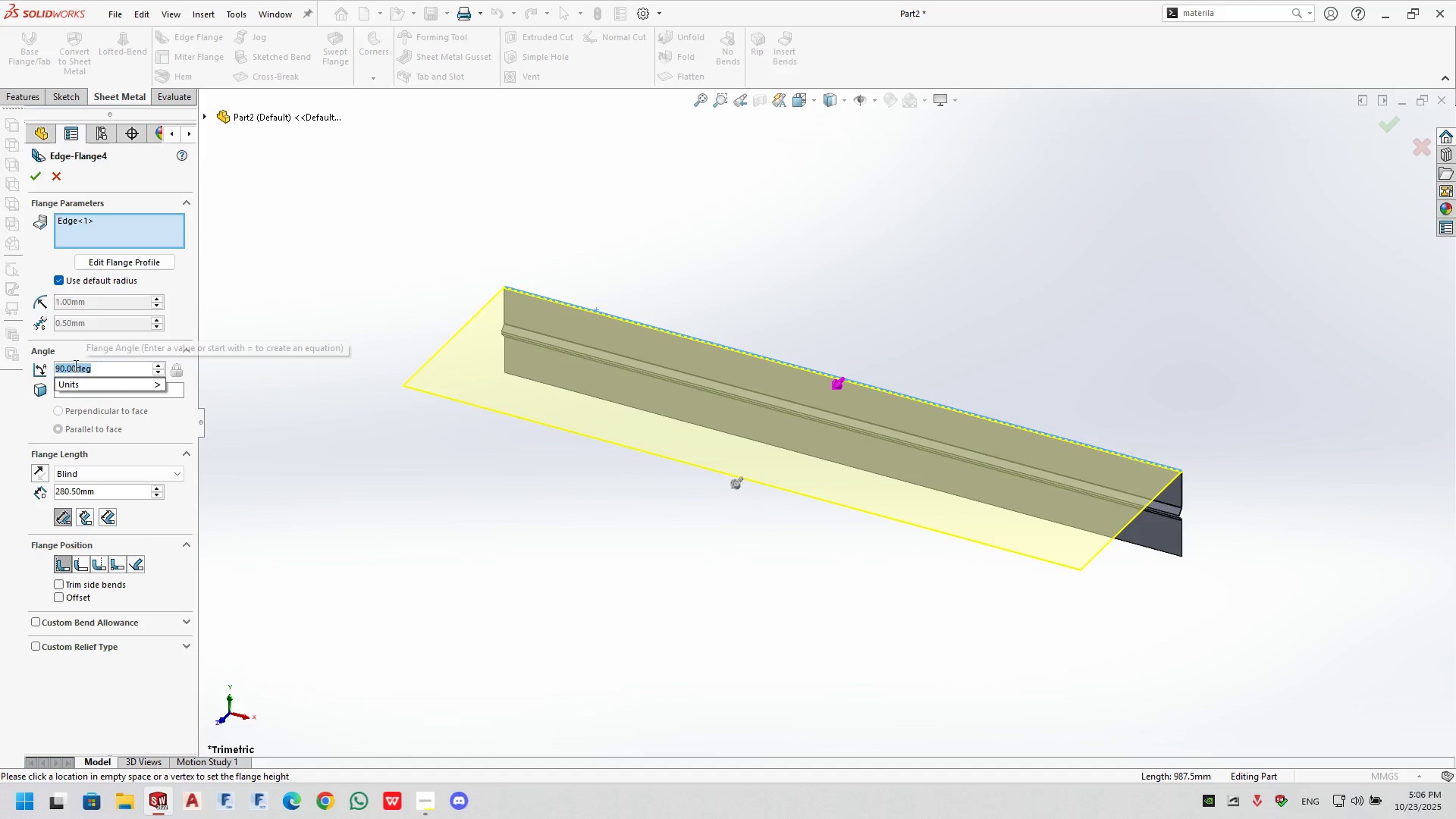 
key(Numpad4)
 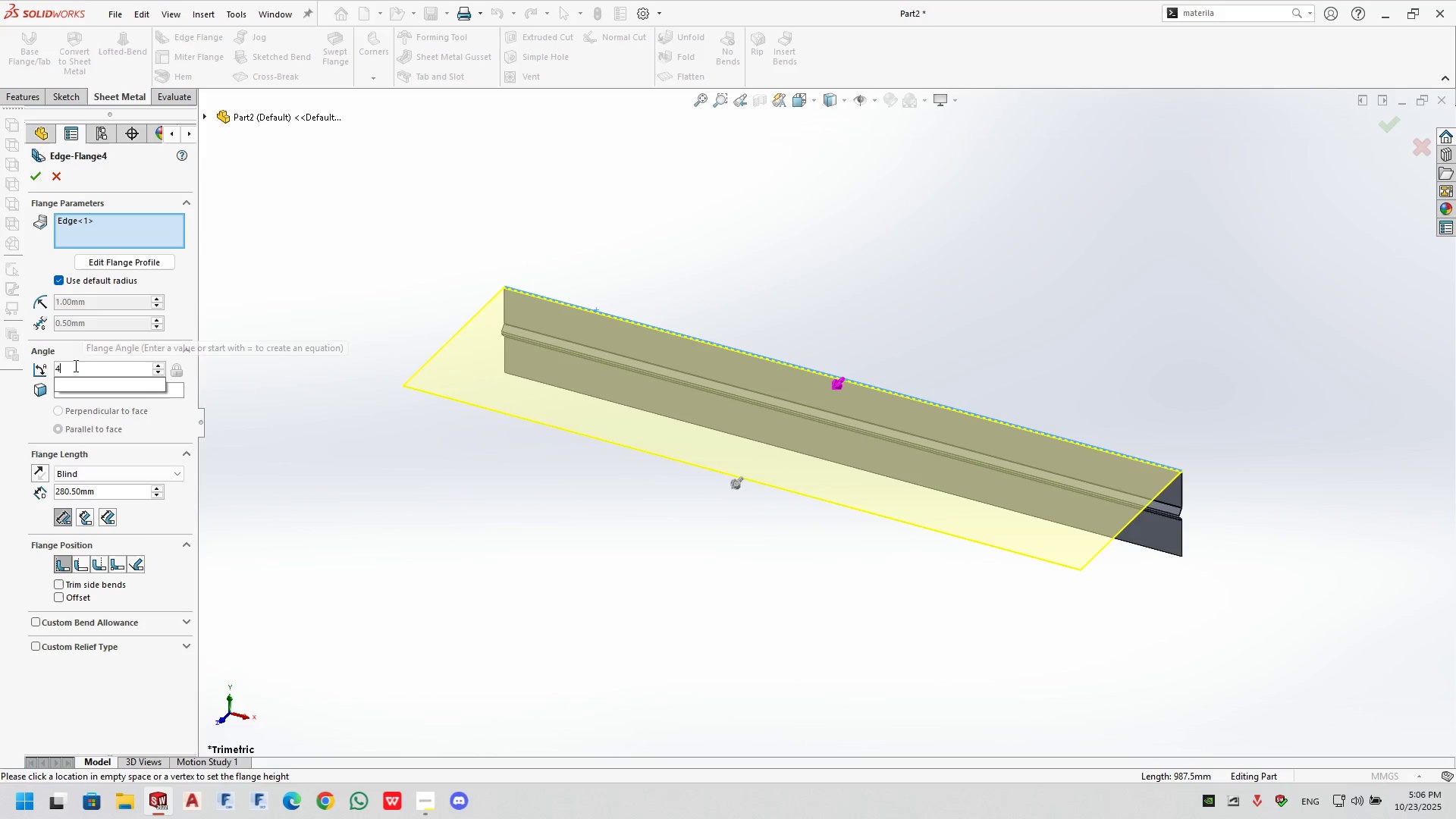 
key(Numpad5)
 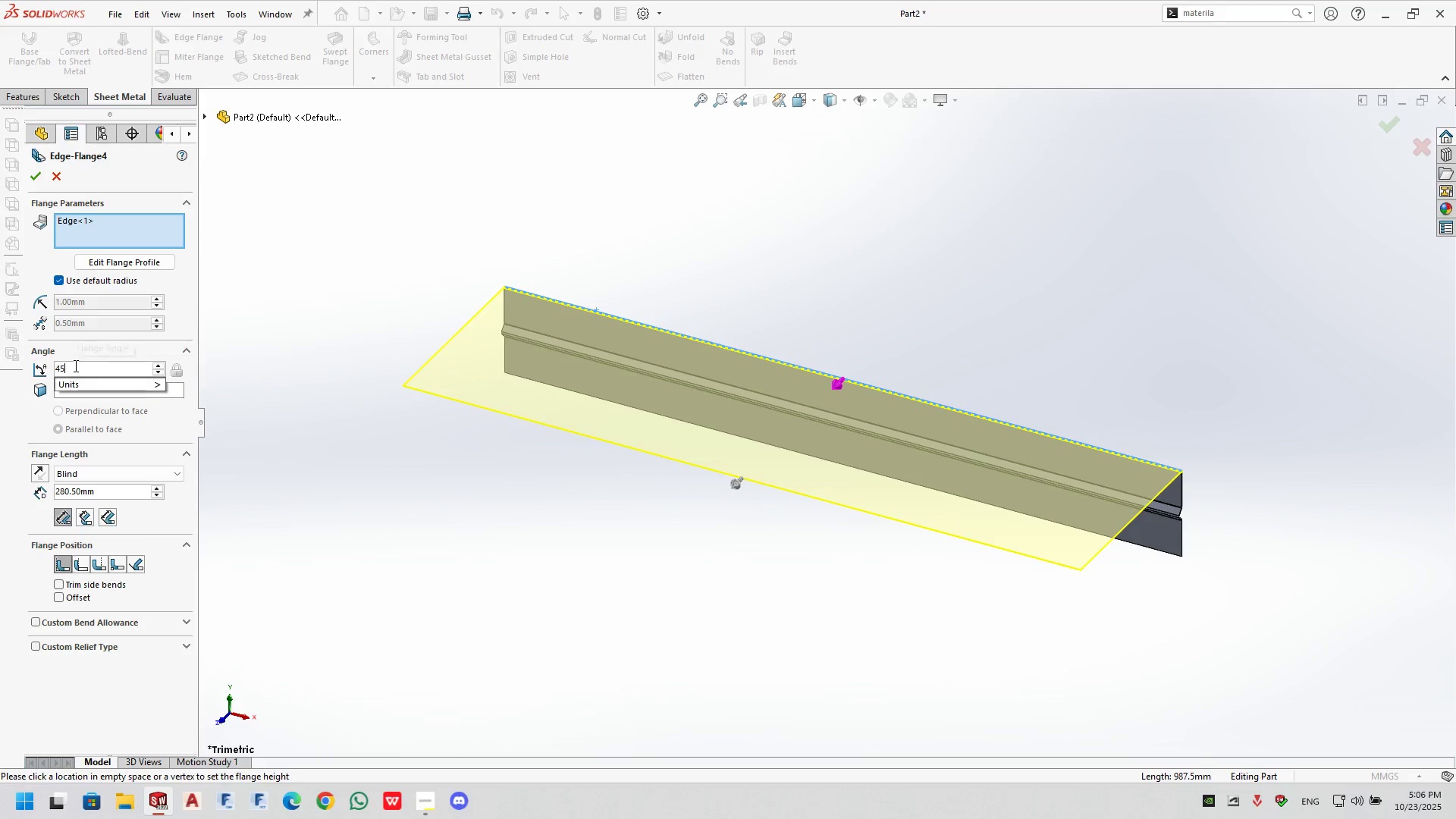 
key(NumpadEnter)
 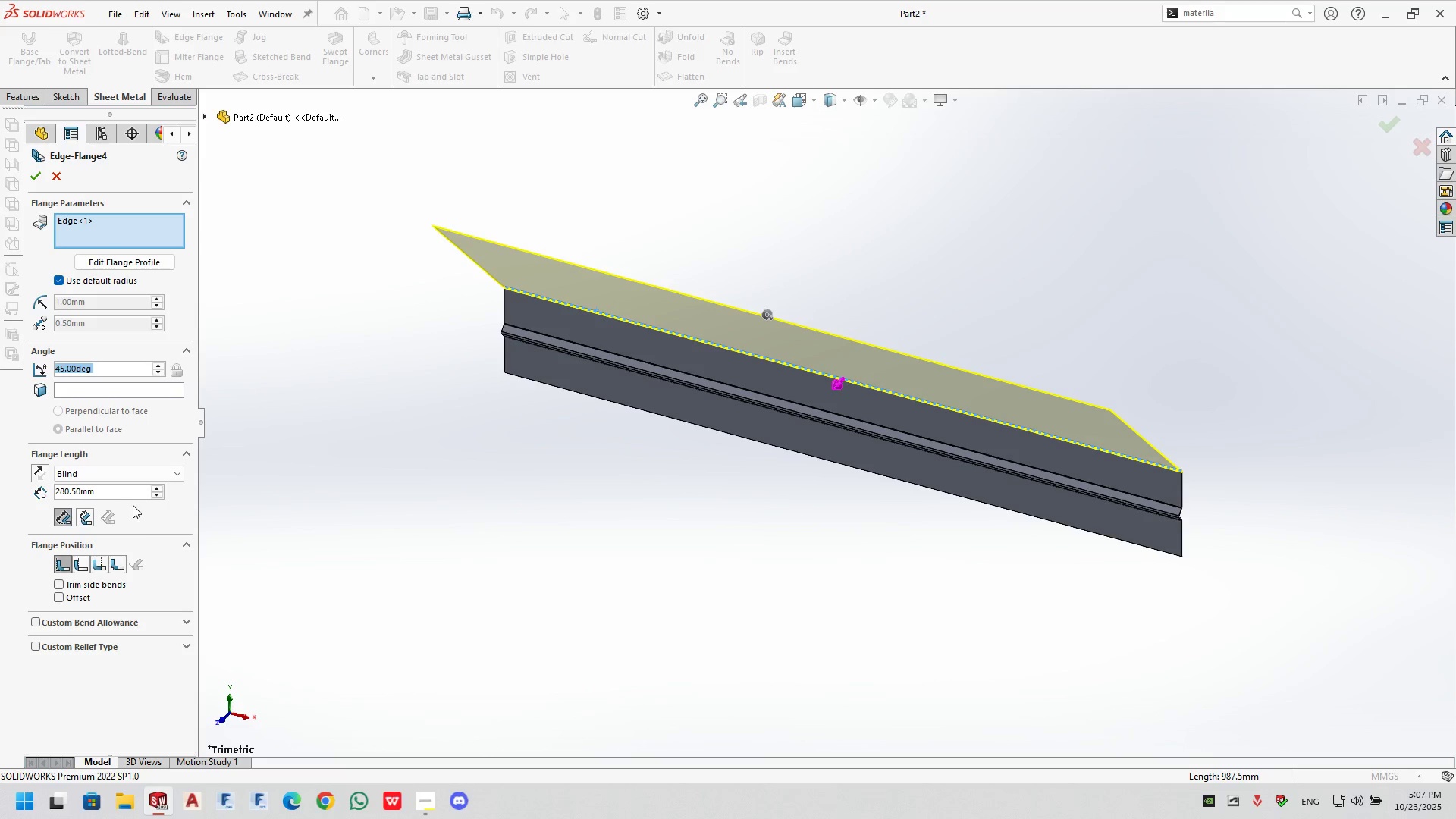 
double_click([124, 488])
 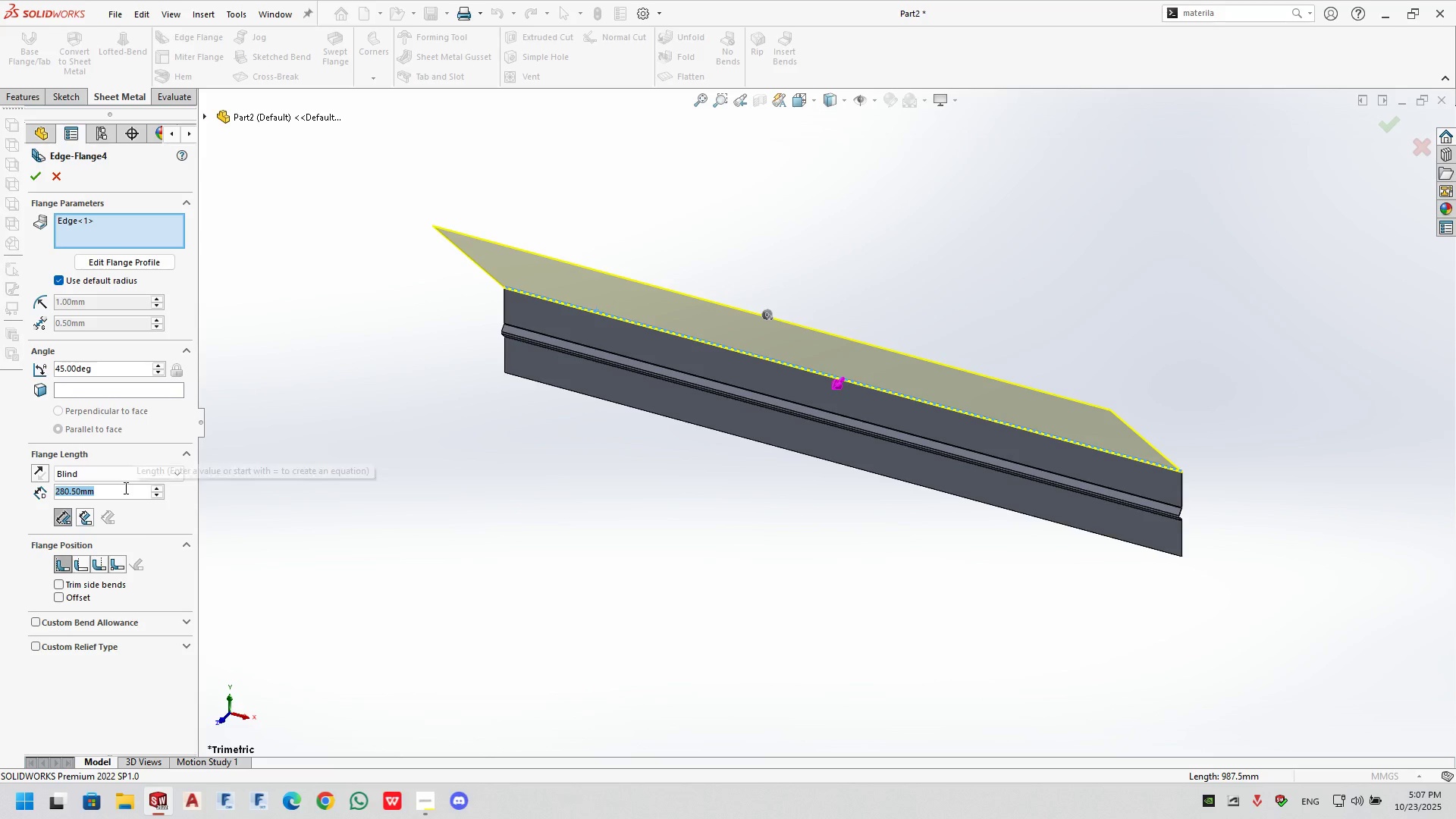 
key(Numpad1)
 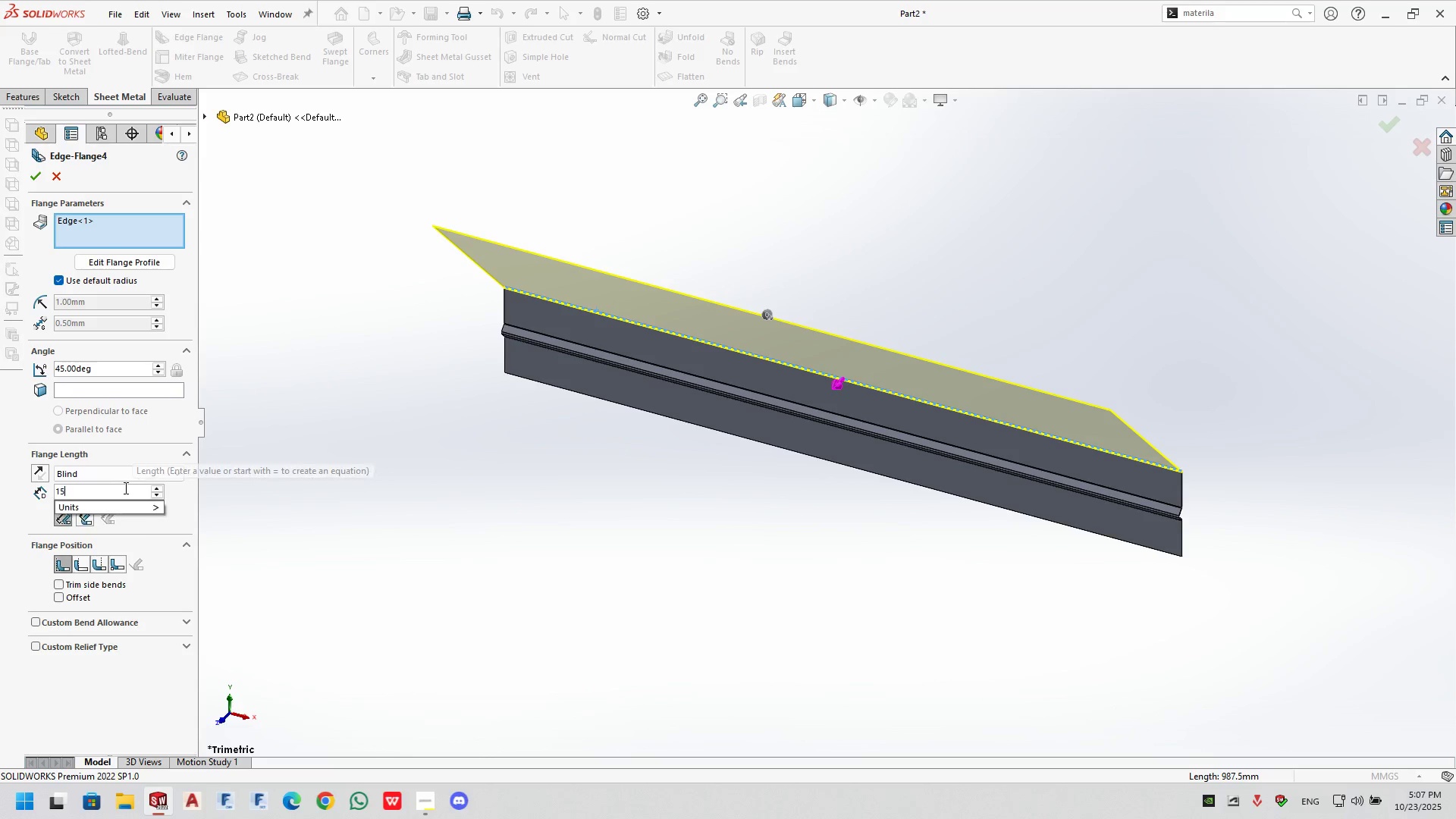 
key(Numpad5)
 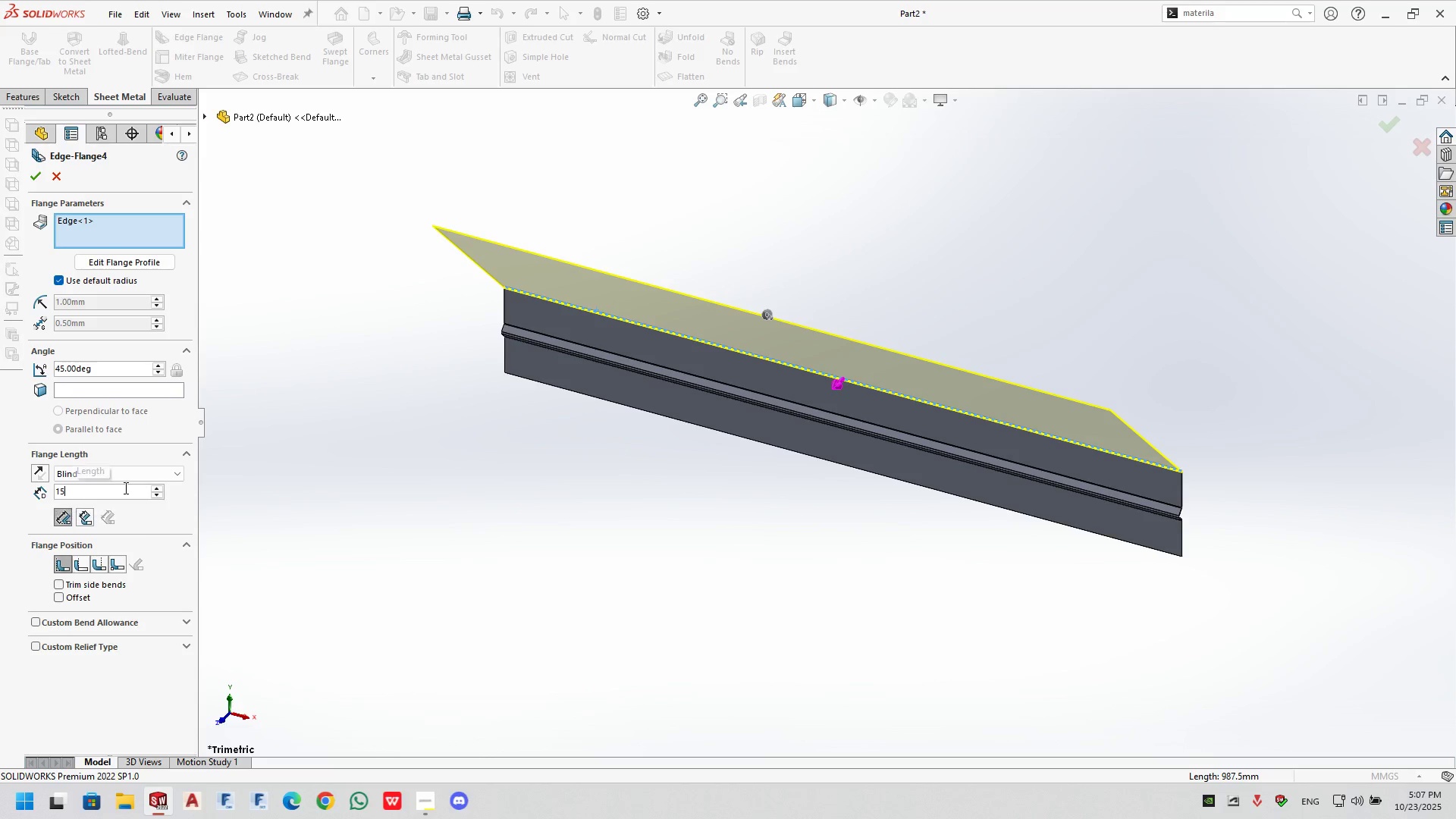 
key(NumpadEnter)
 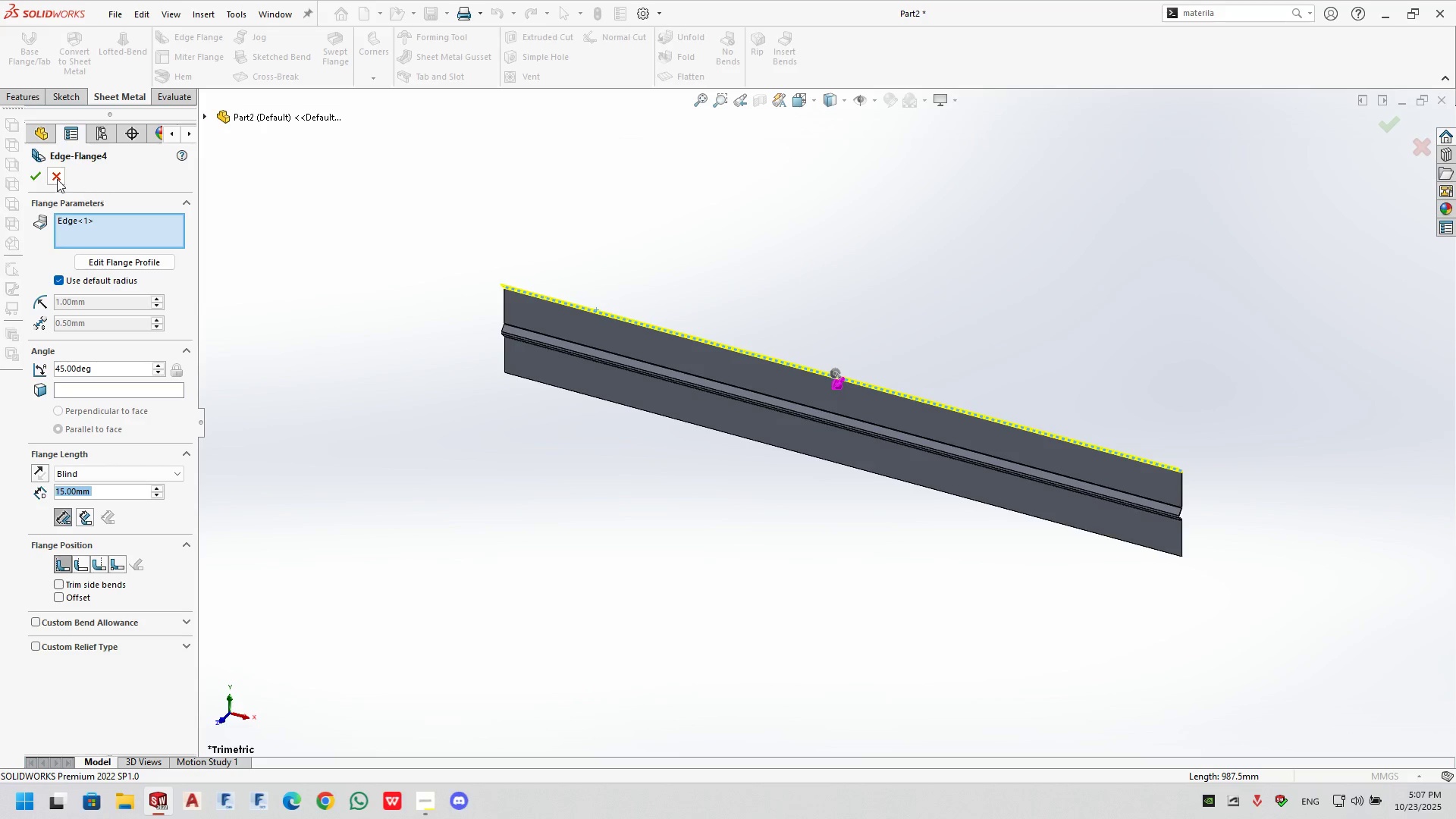 
left_click([36, 172])
 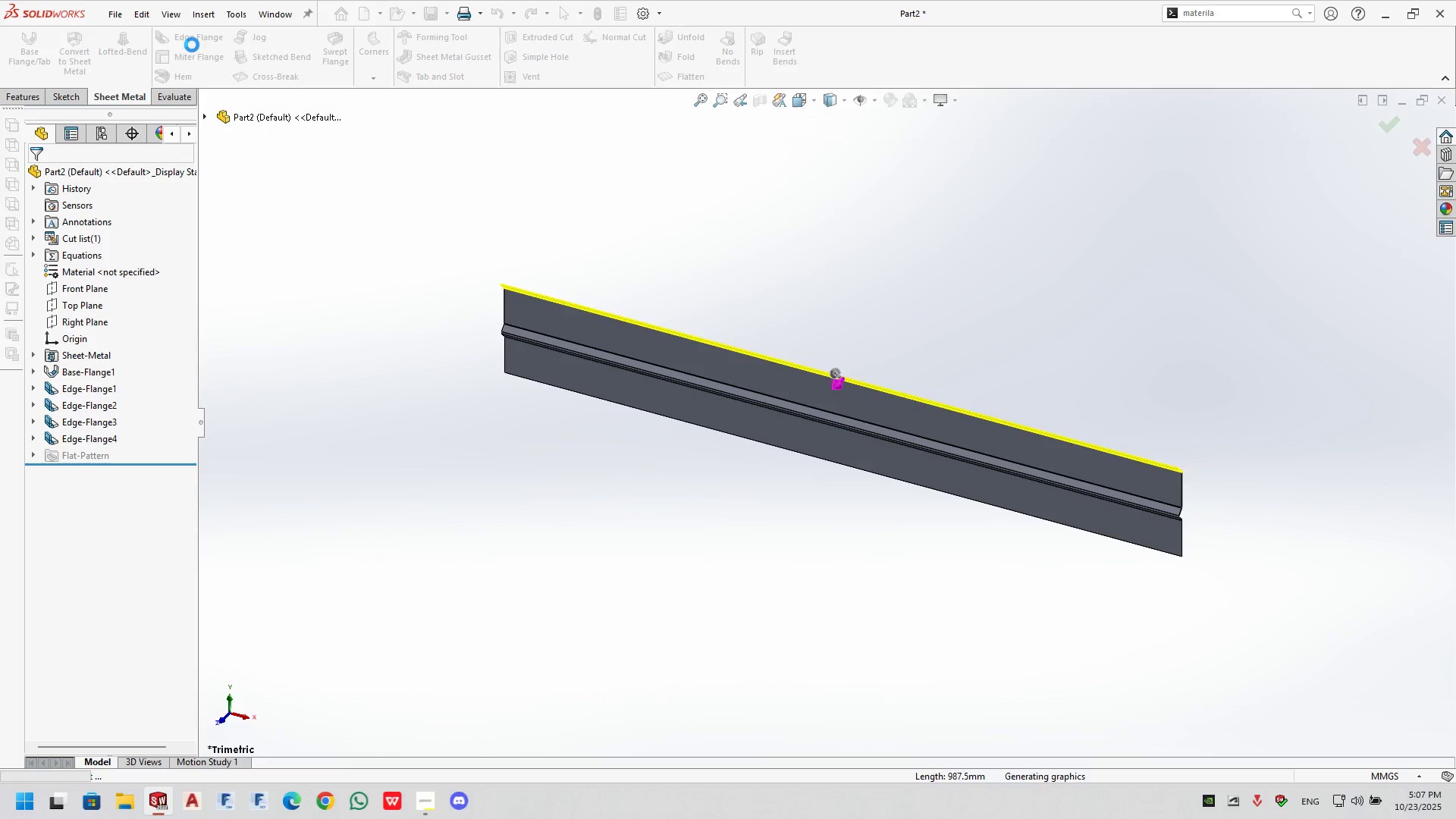 
left_click([193, 36])
 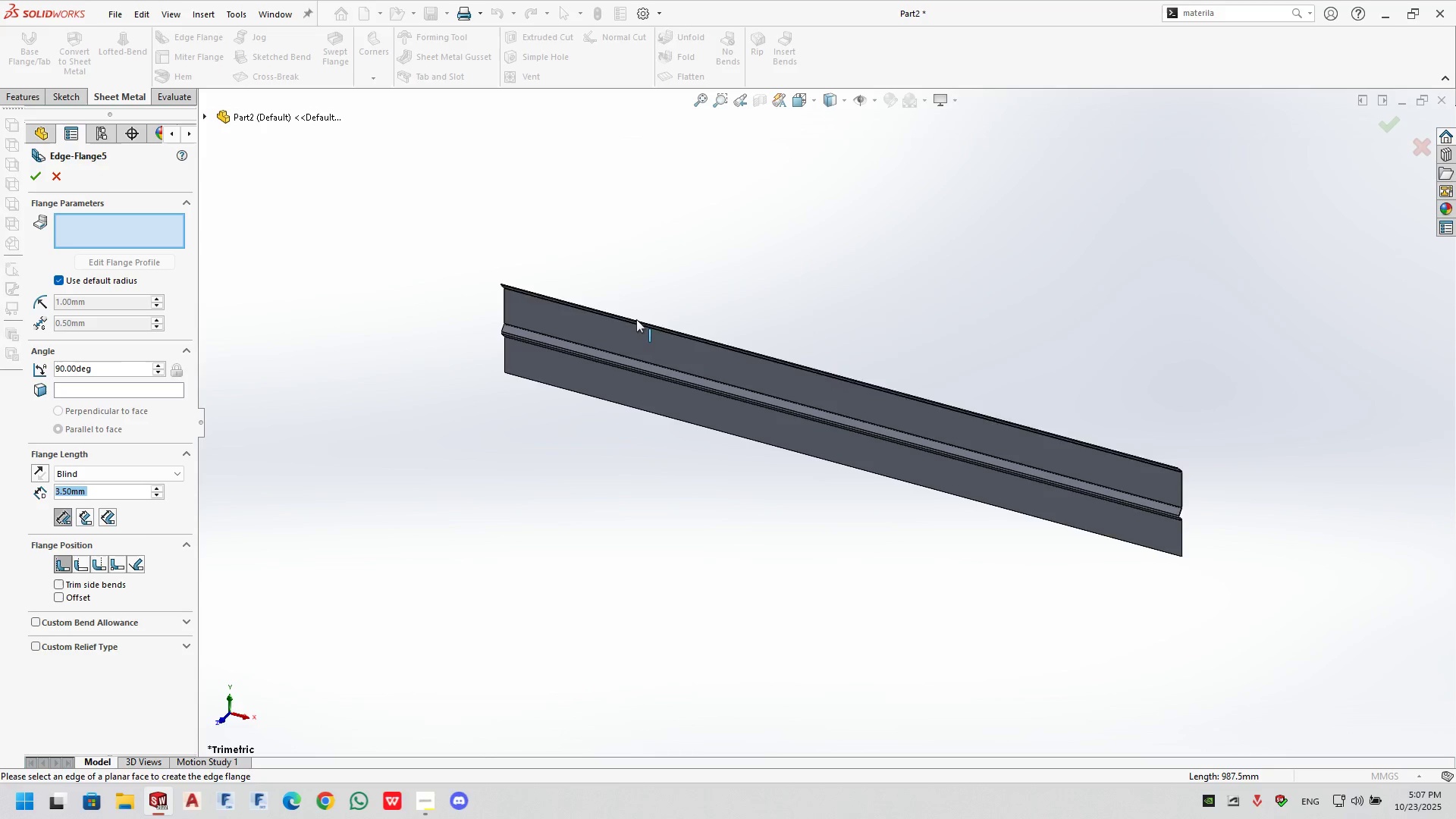 
left_click([636, 321])
 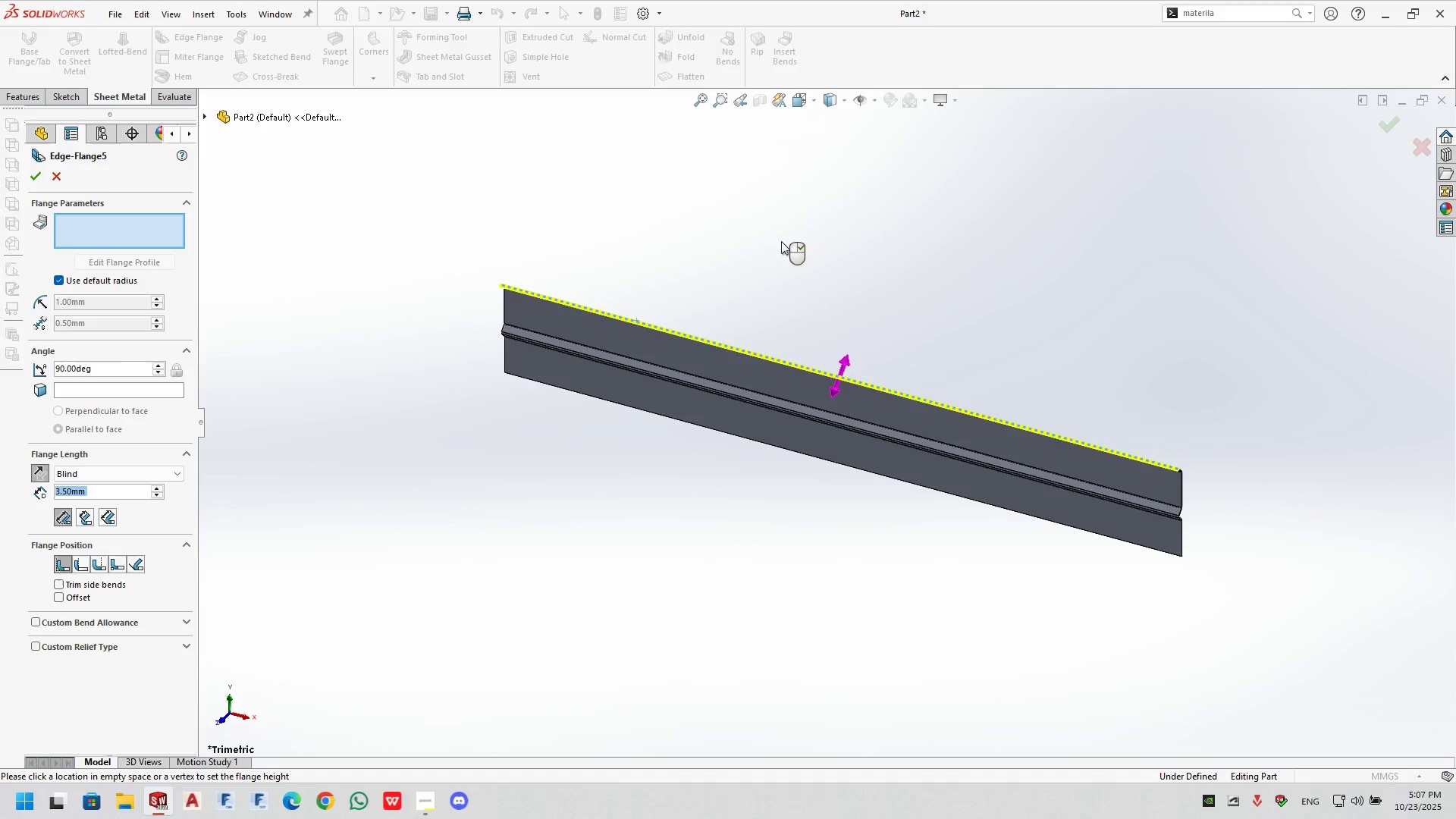 
left_click([819, 222])
 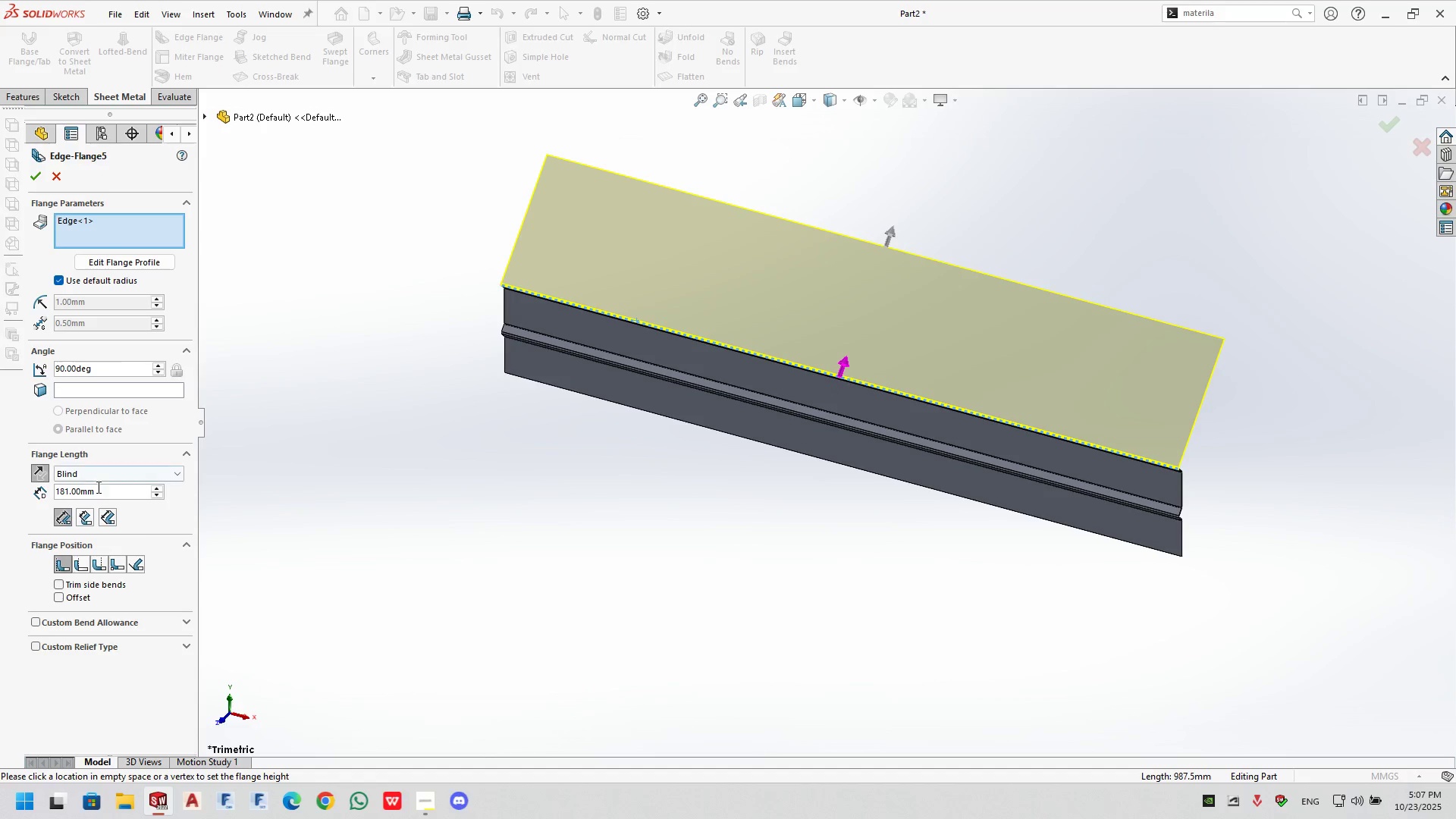 
double_click([97, 487])
 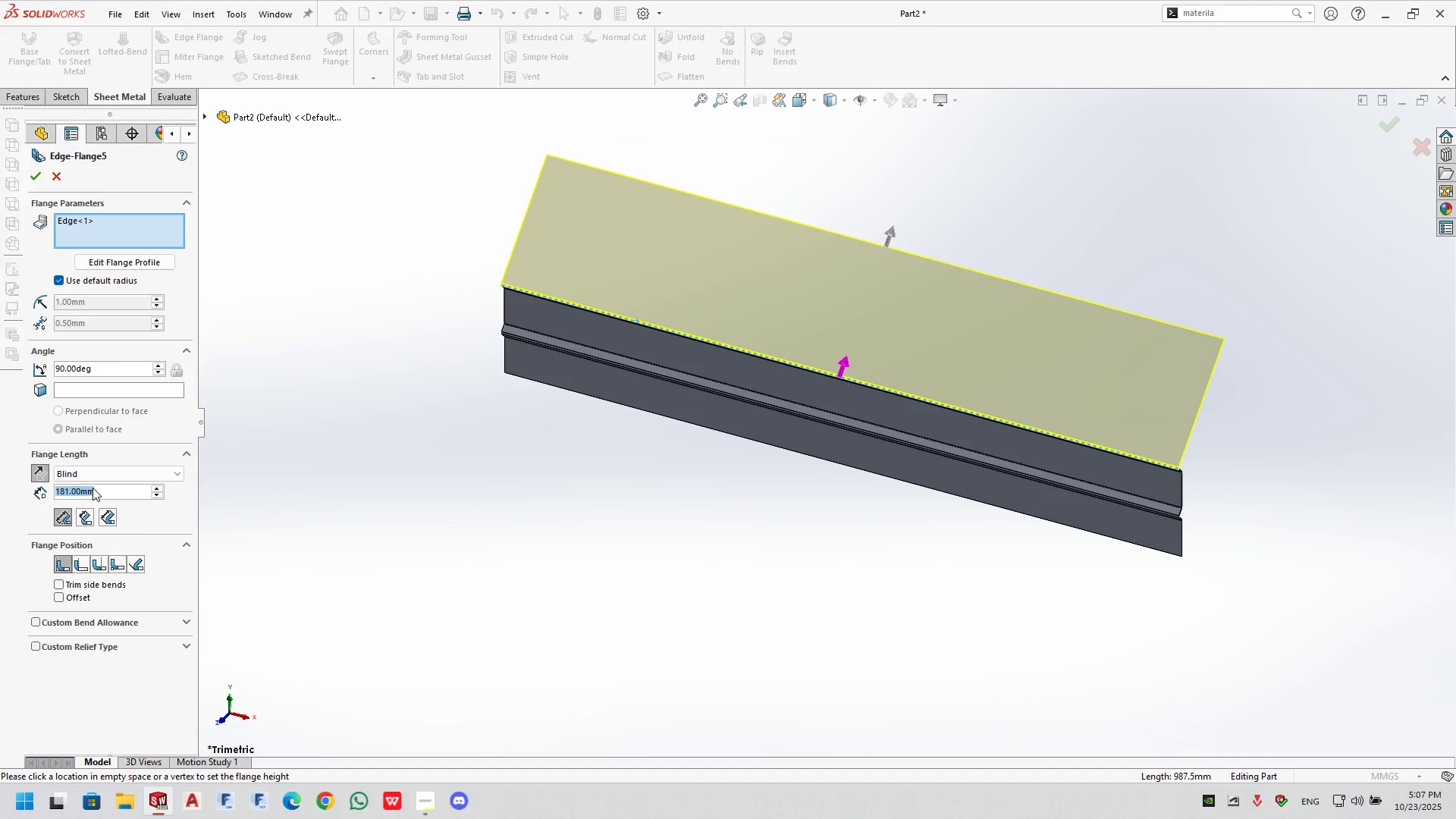 
key(Numpad1)
 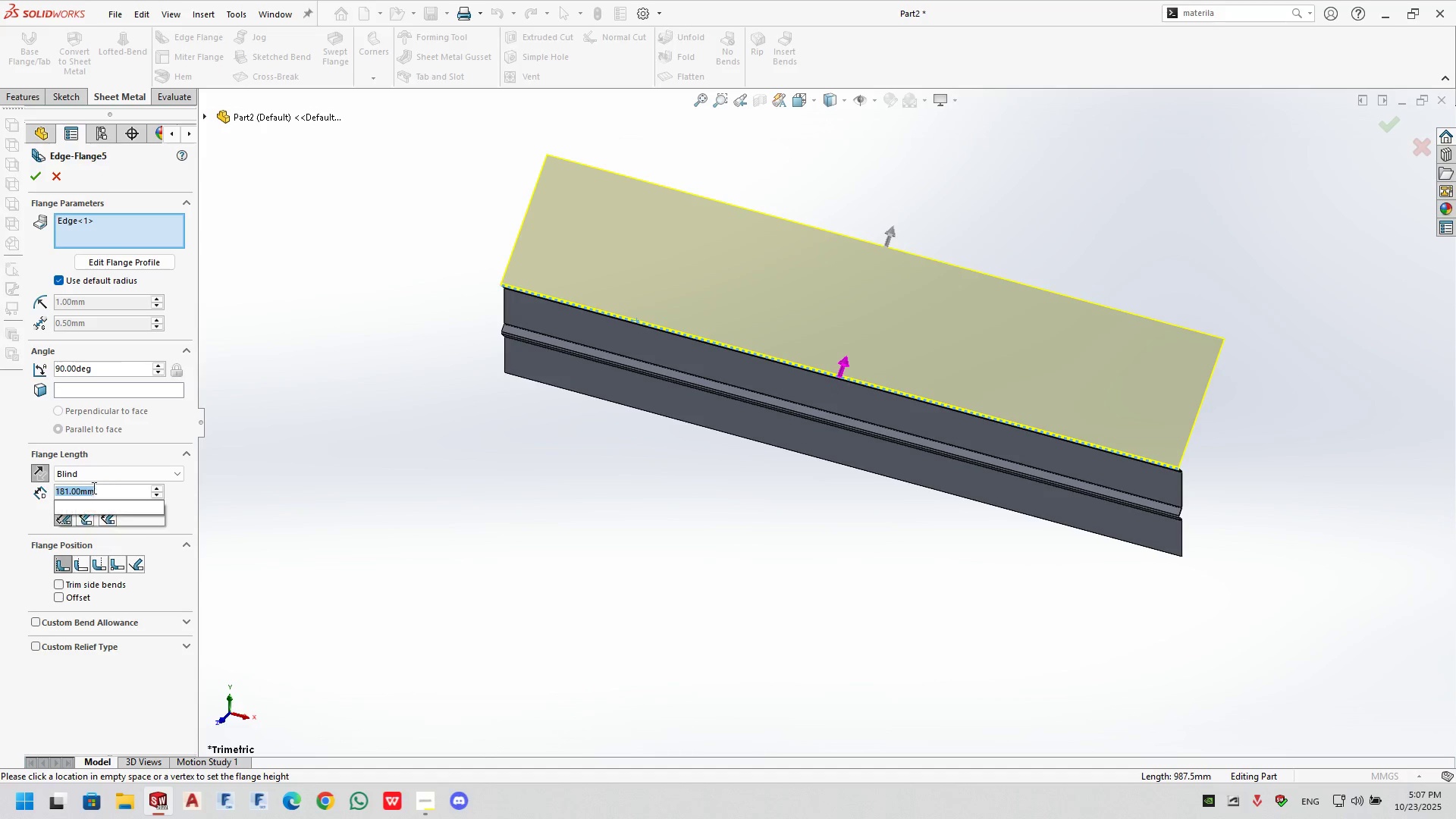 
key(Numpad5)
 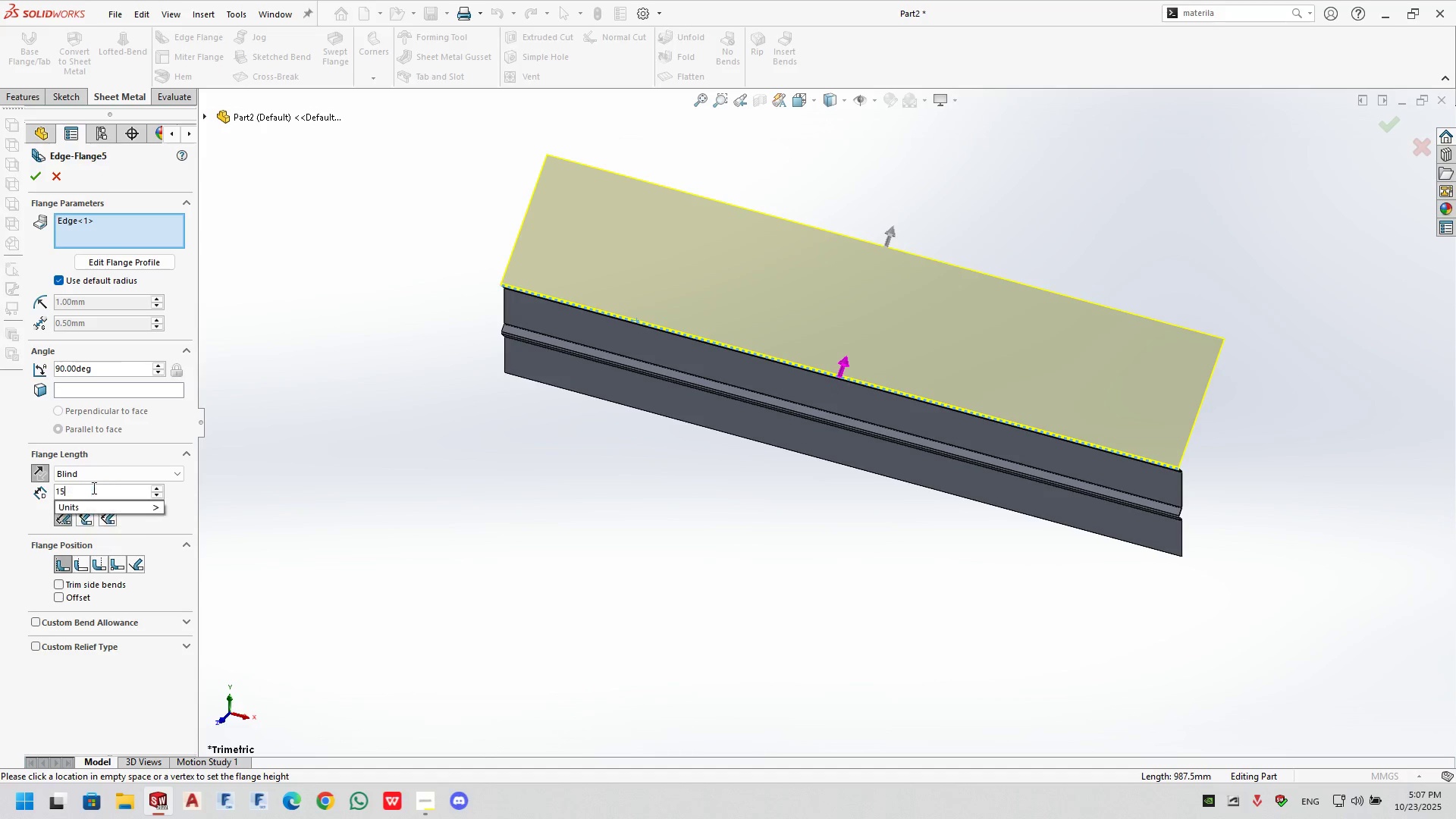 
key(NumpadEnter)
 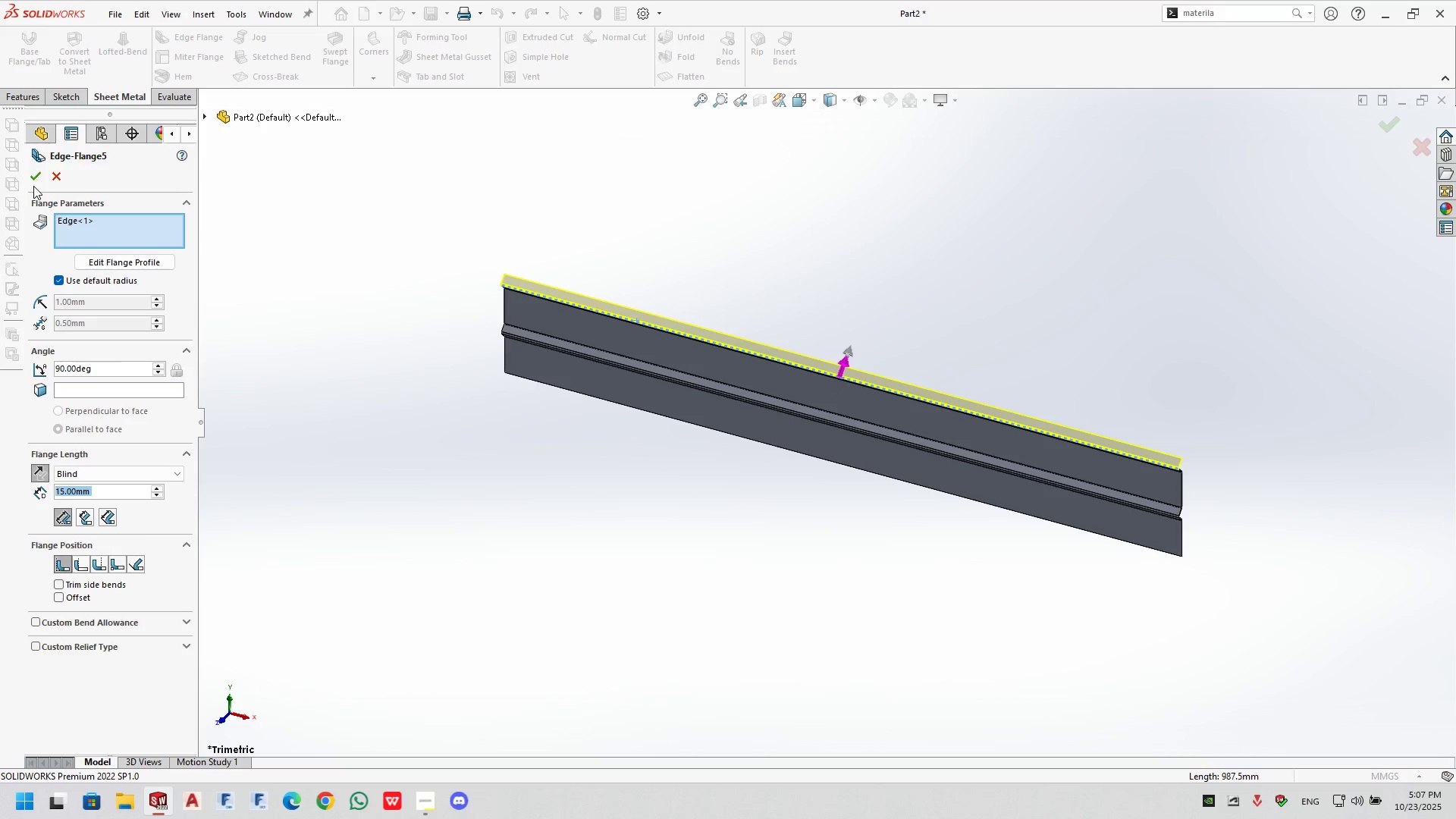 
double_click([33, 177])
 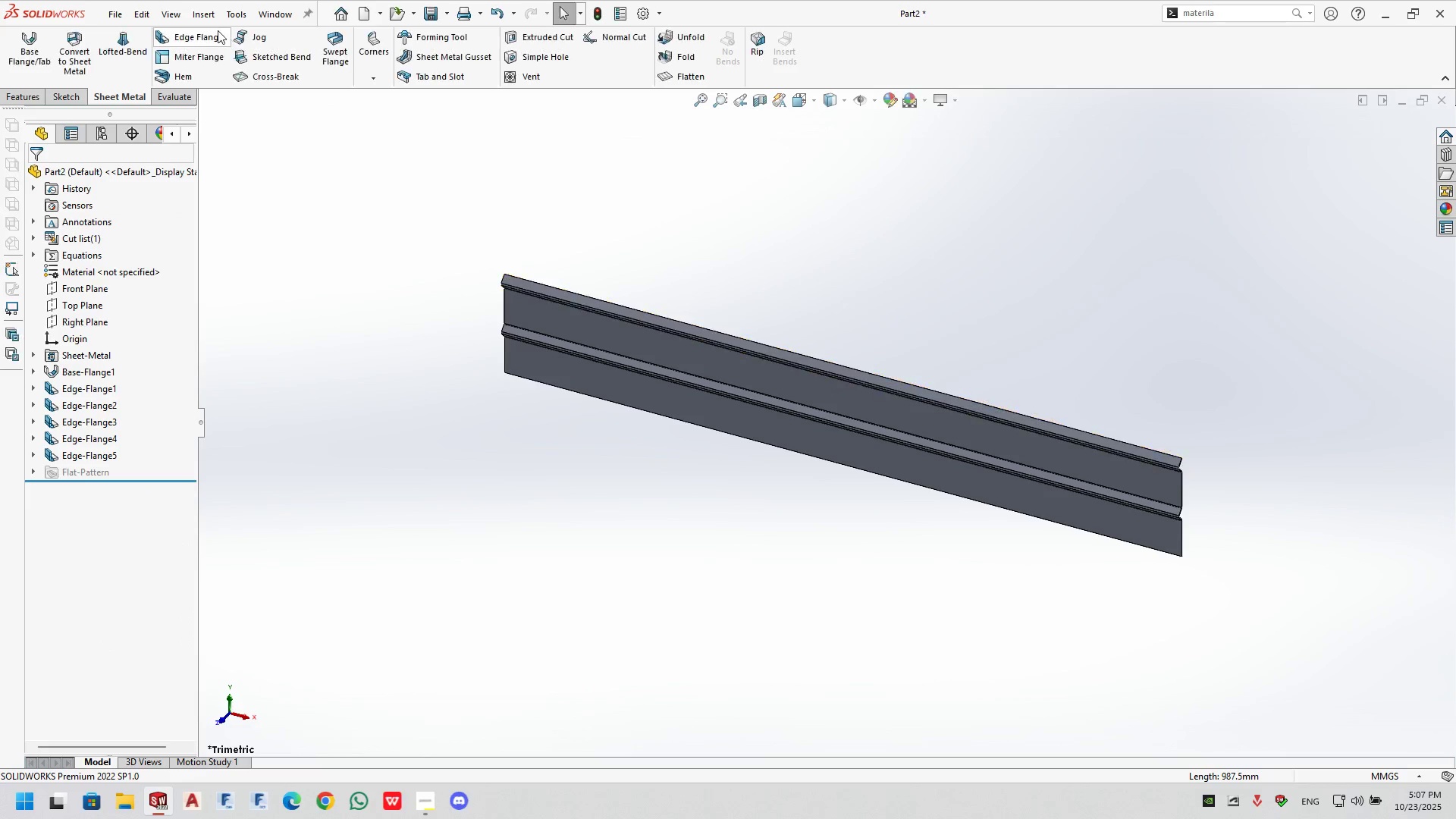 
left_click([217, 29])
 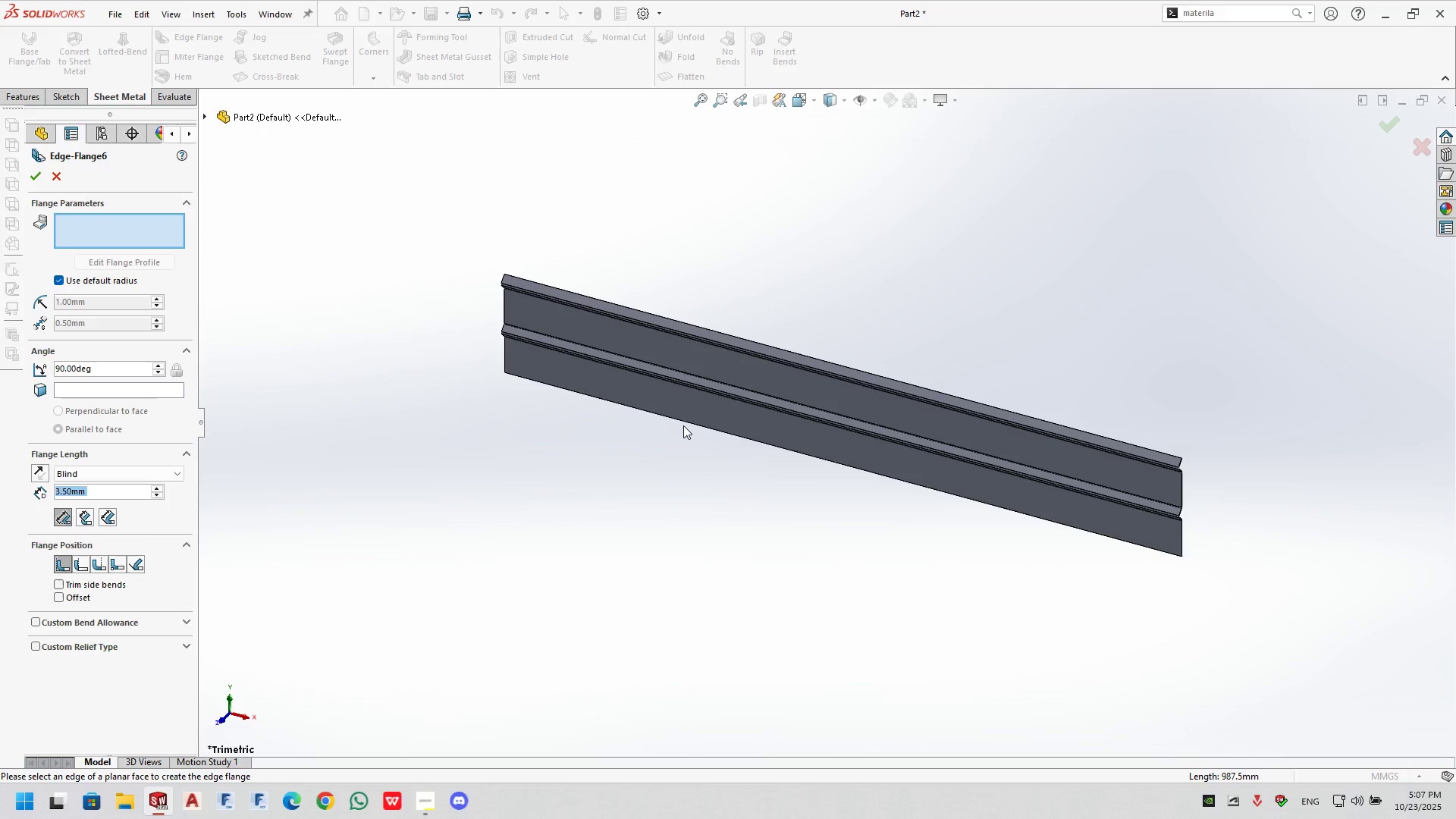 
left_click([686, 423])
 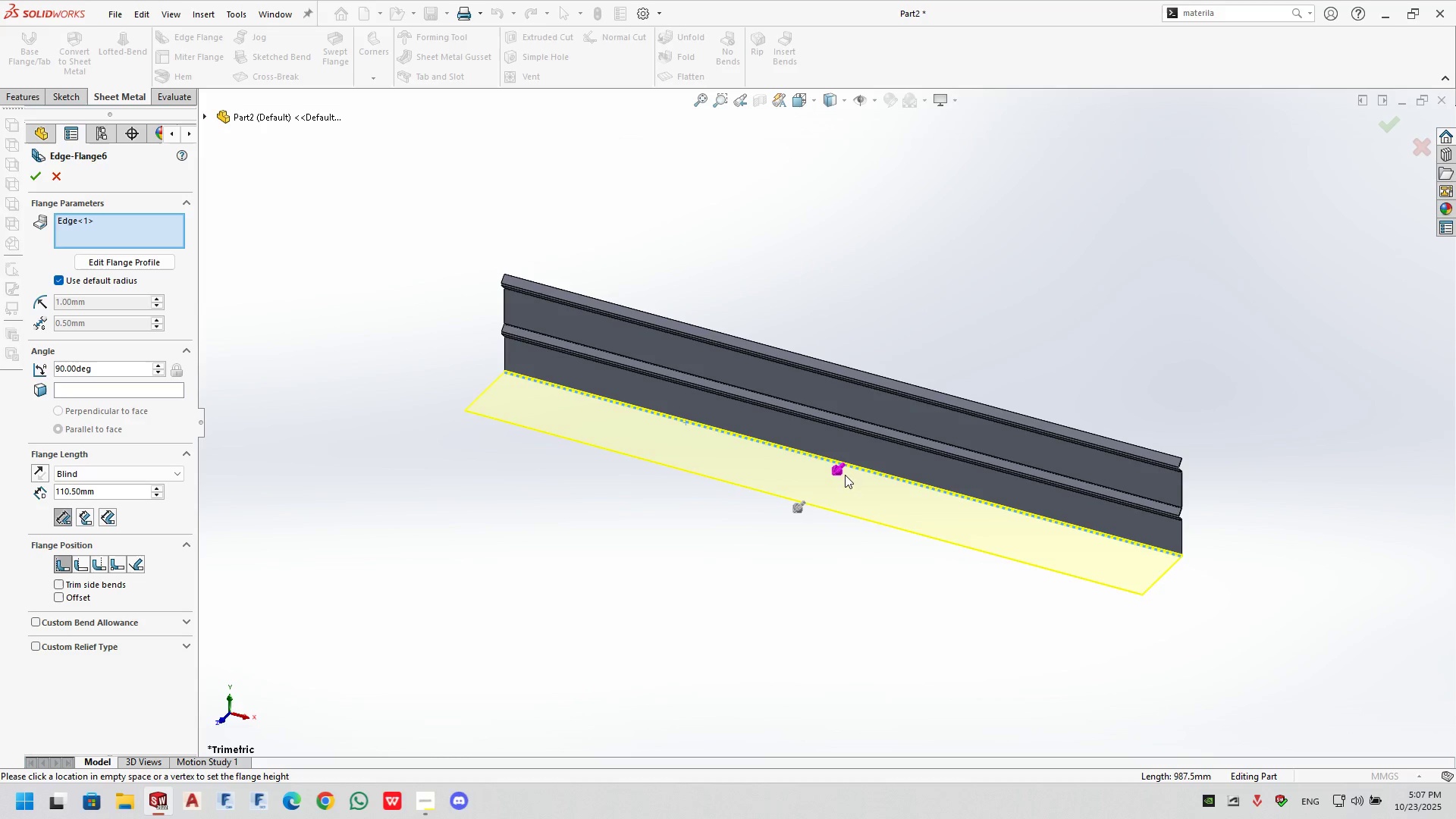 
left_click_drag(start_coordinate=[843, 473], to_coordinate=[838, 473])
 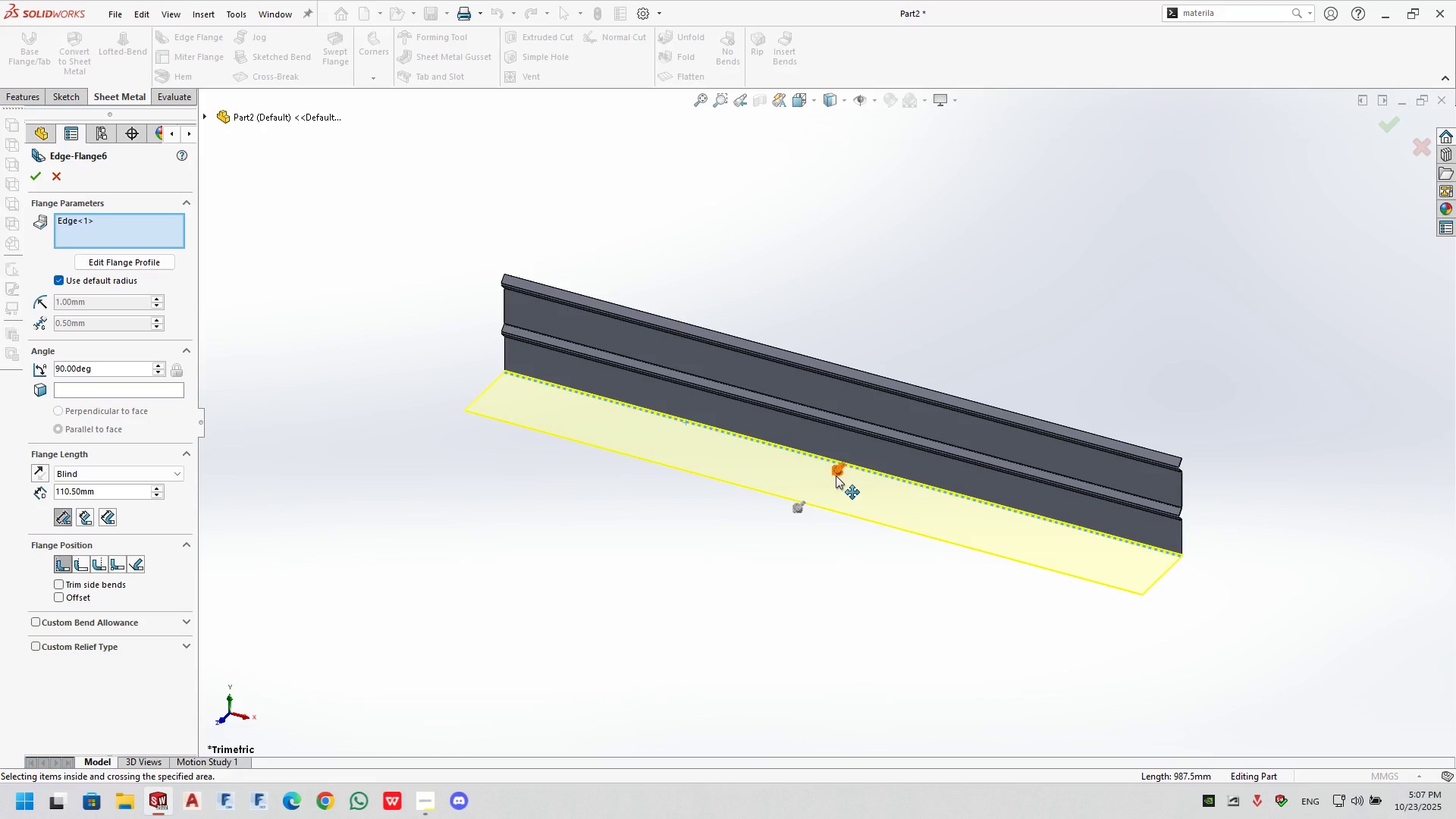 
double_click([836, 475])
 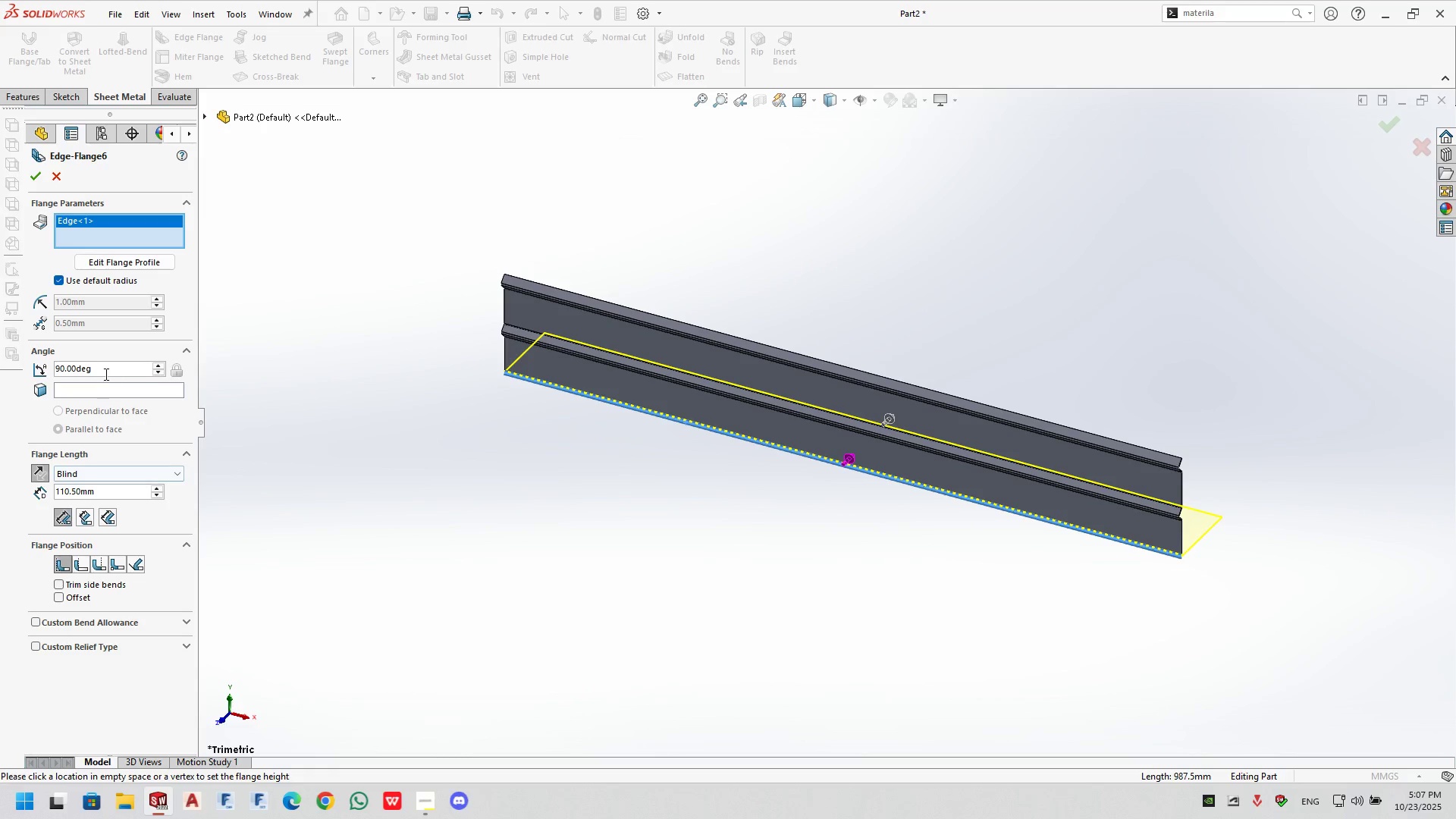 
double_click([105, 374])
 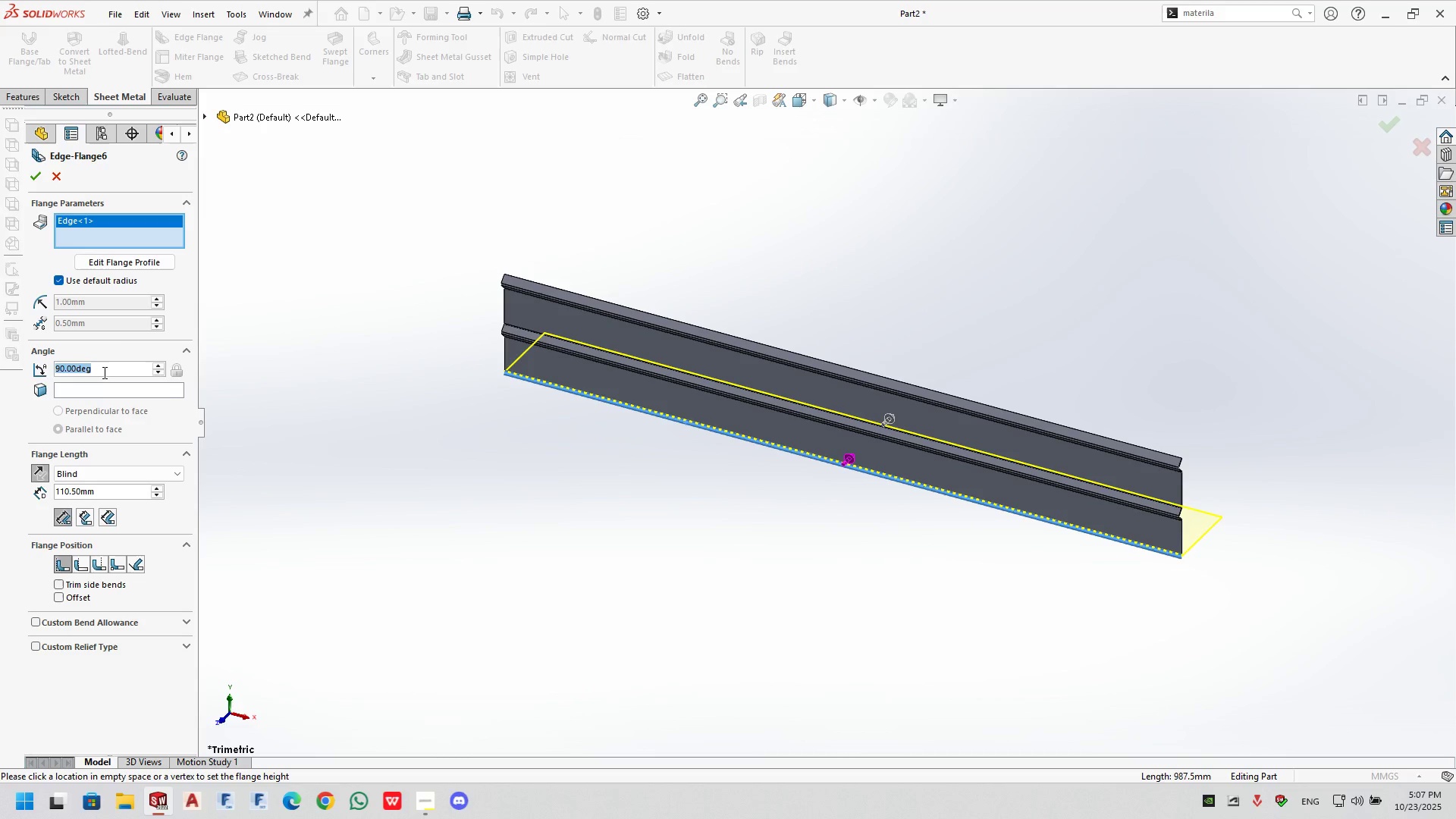 
key(Numpad4)
 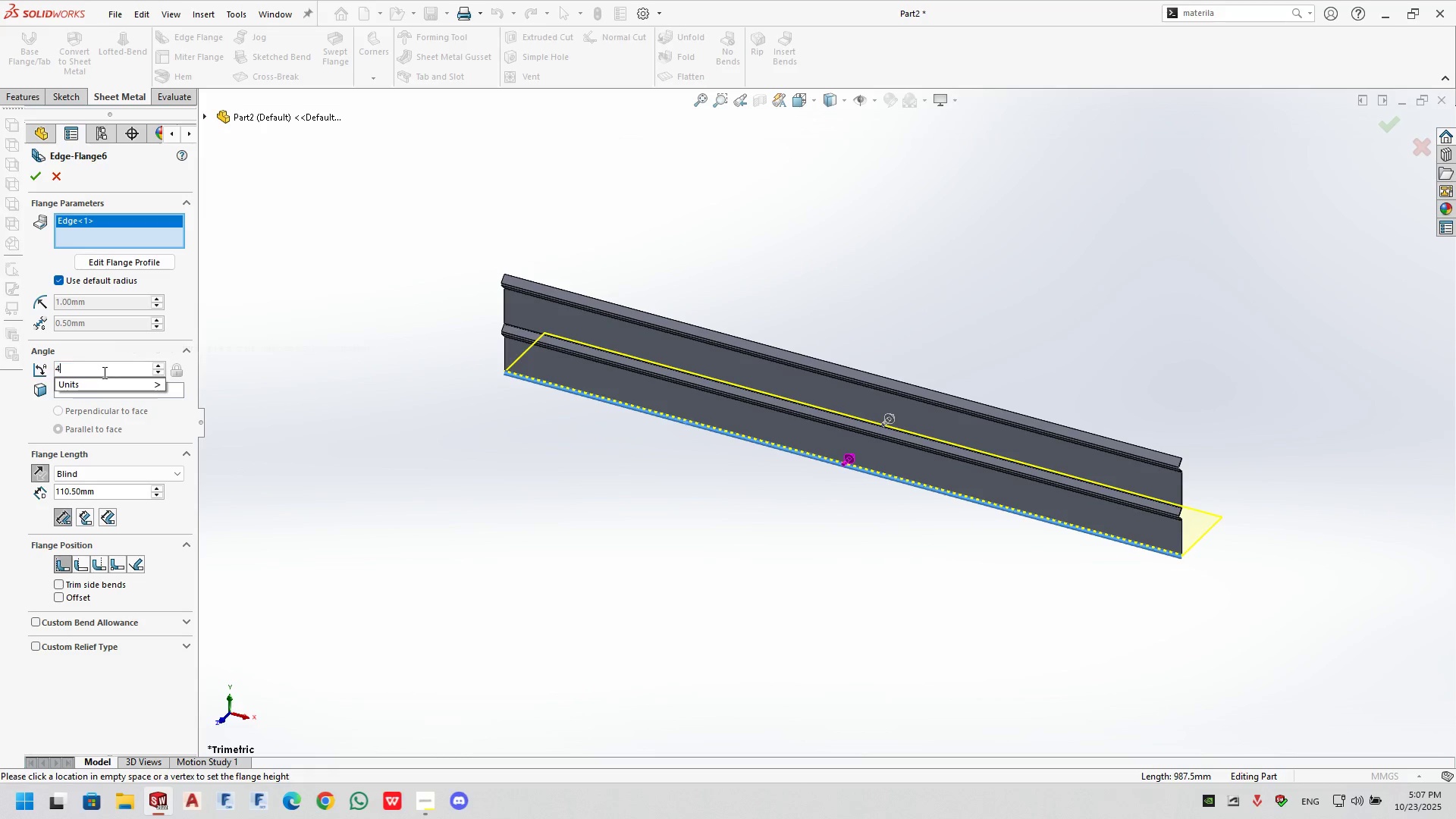 
key(Numpad5)
 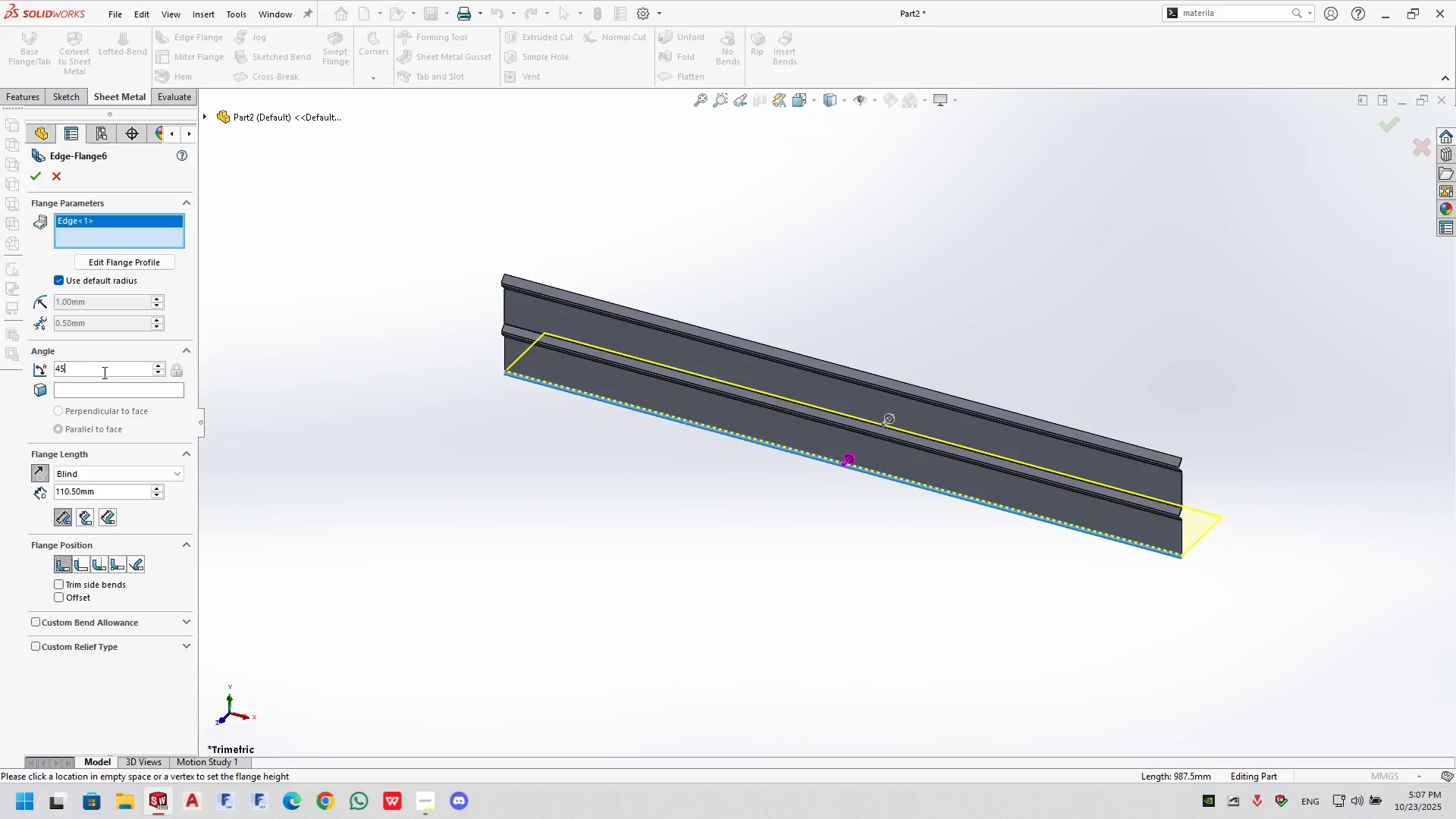 
key(NumpadEnter)
 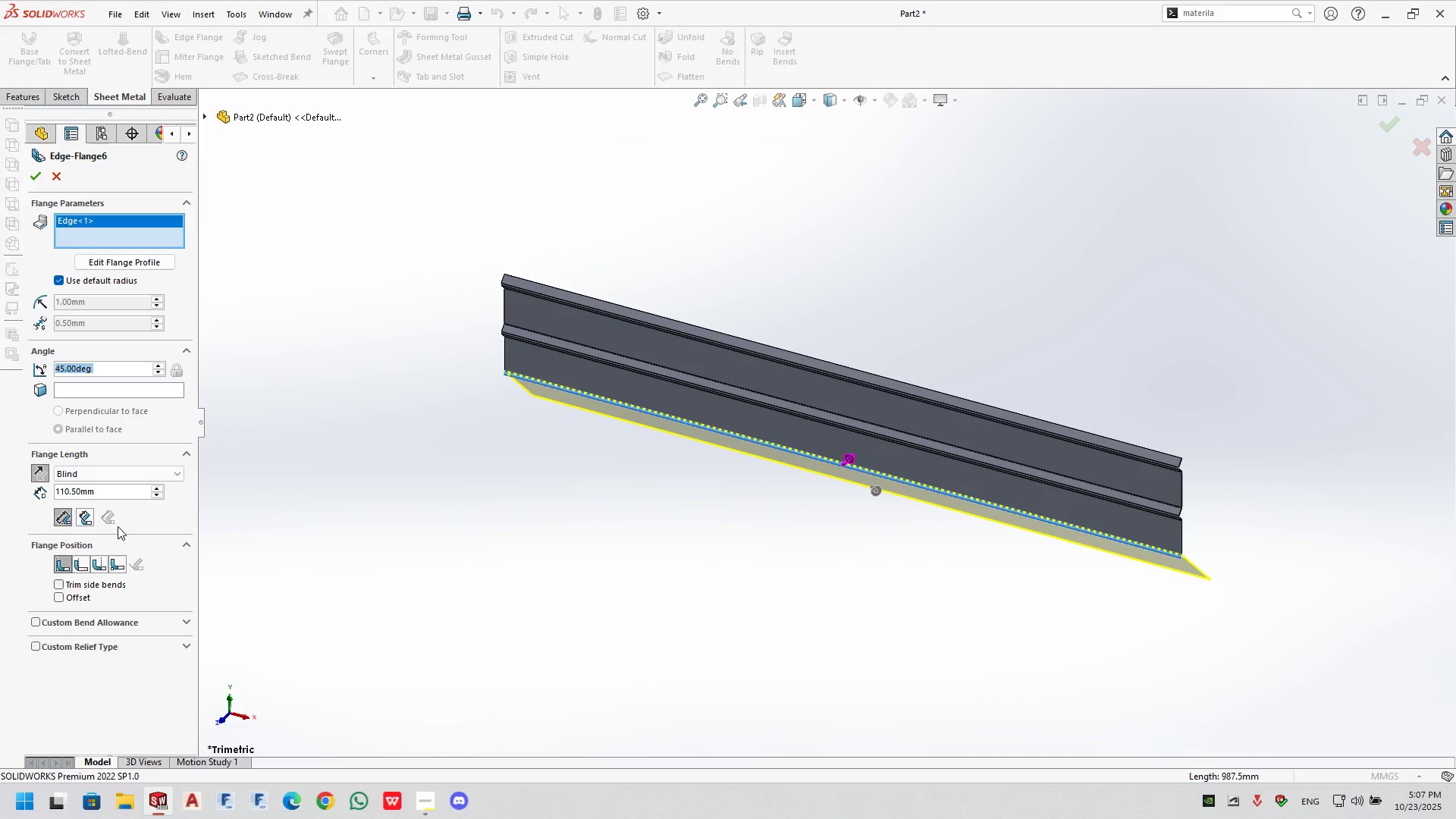 
double_click([109, 495])
 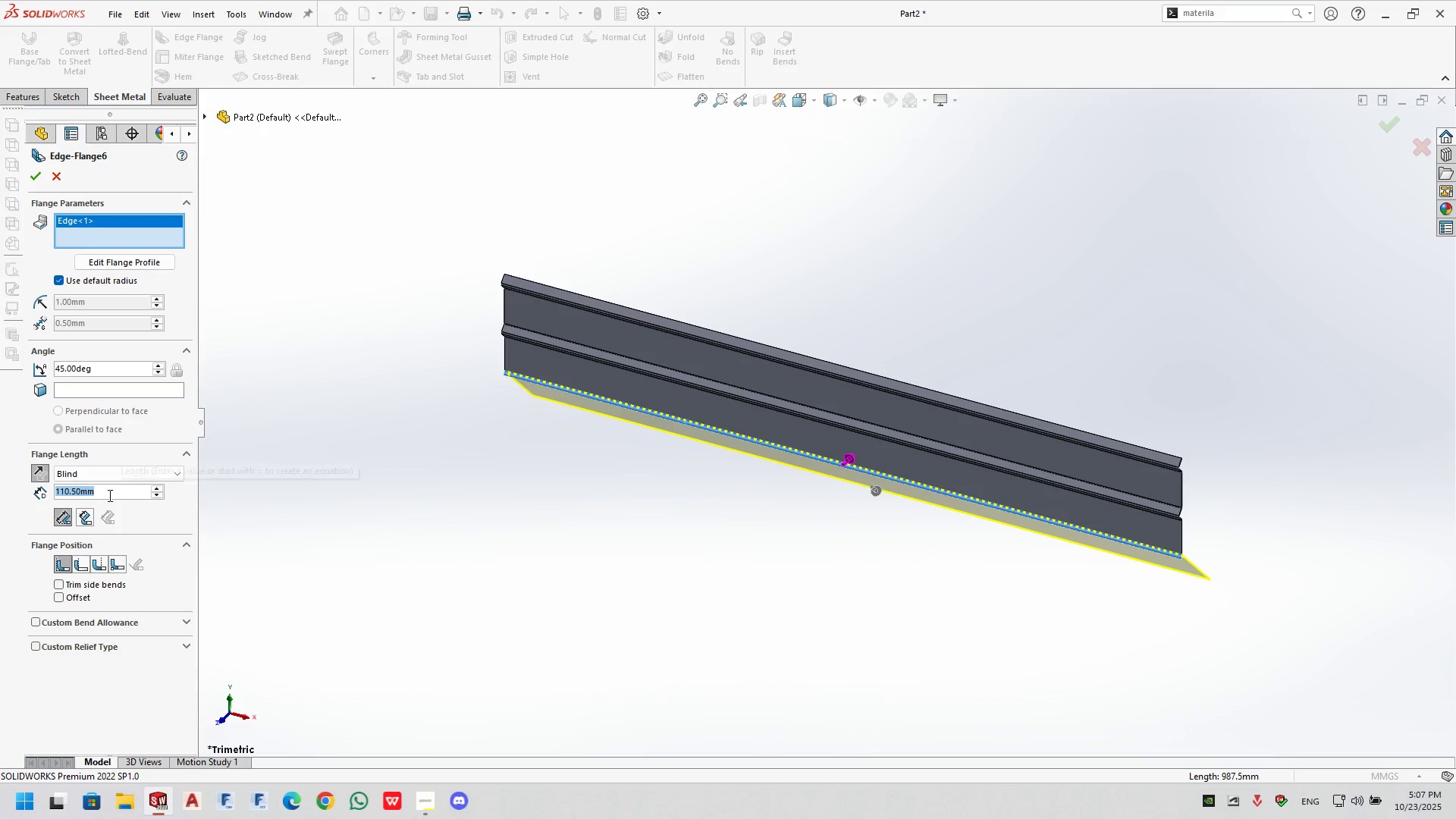 
key(Numpad1)
 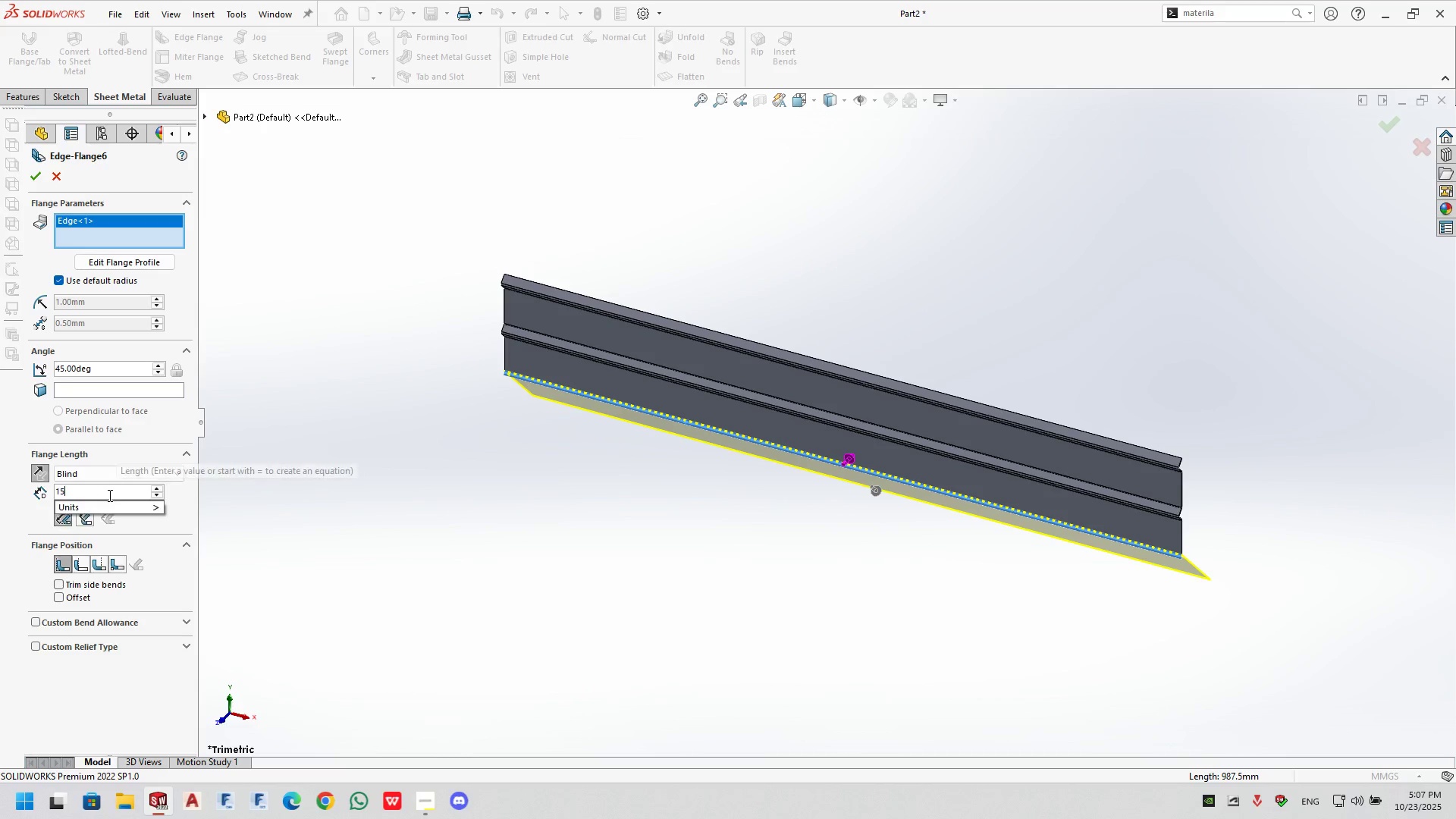 
key(Numpad5)
 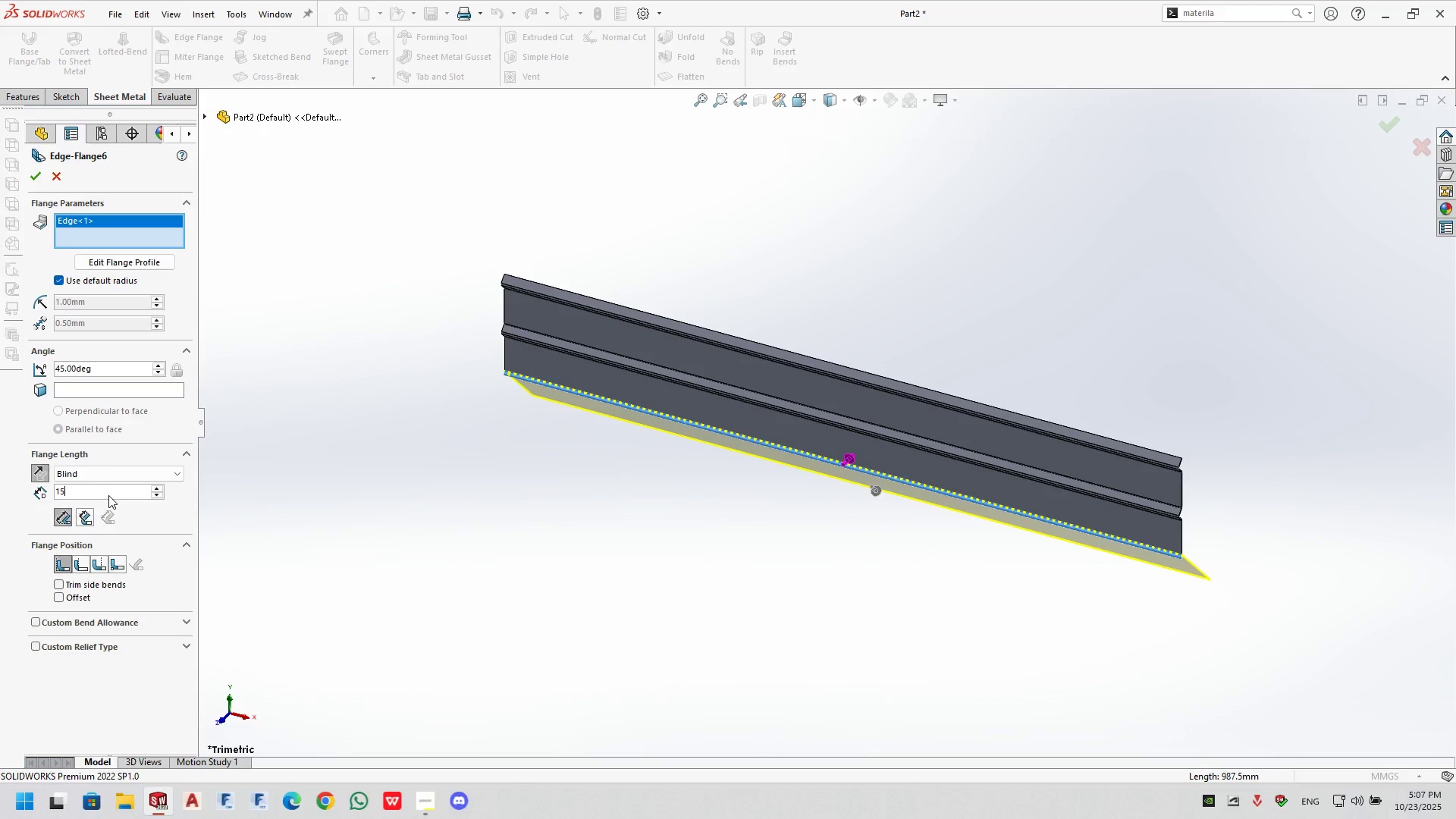 
key(NumpadEnter)
 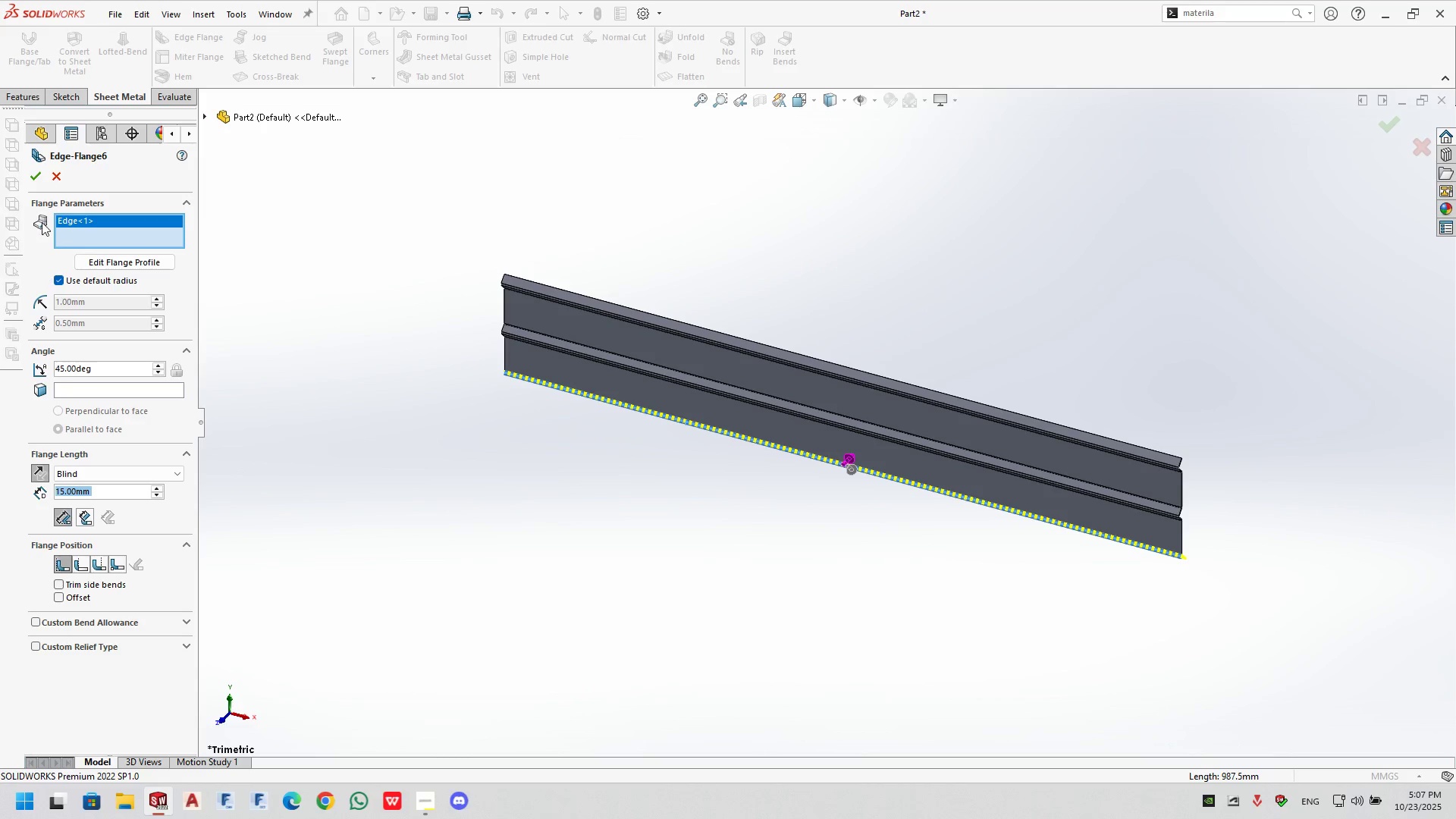 
left_click([44, 181])
 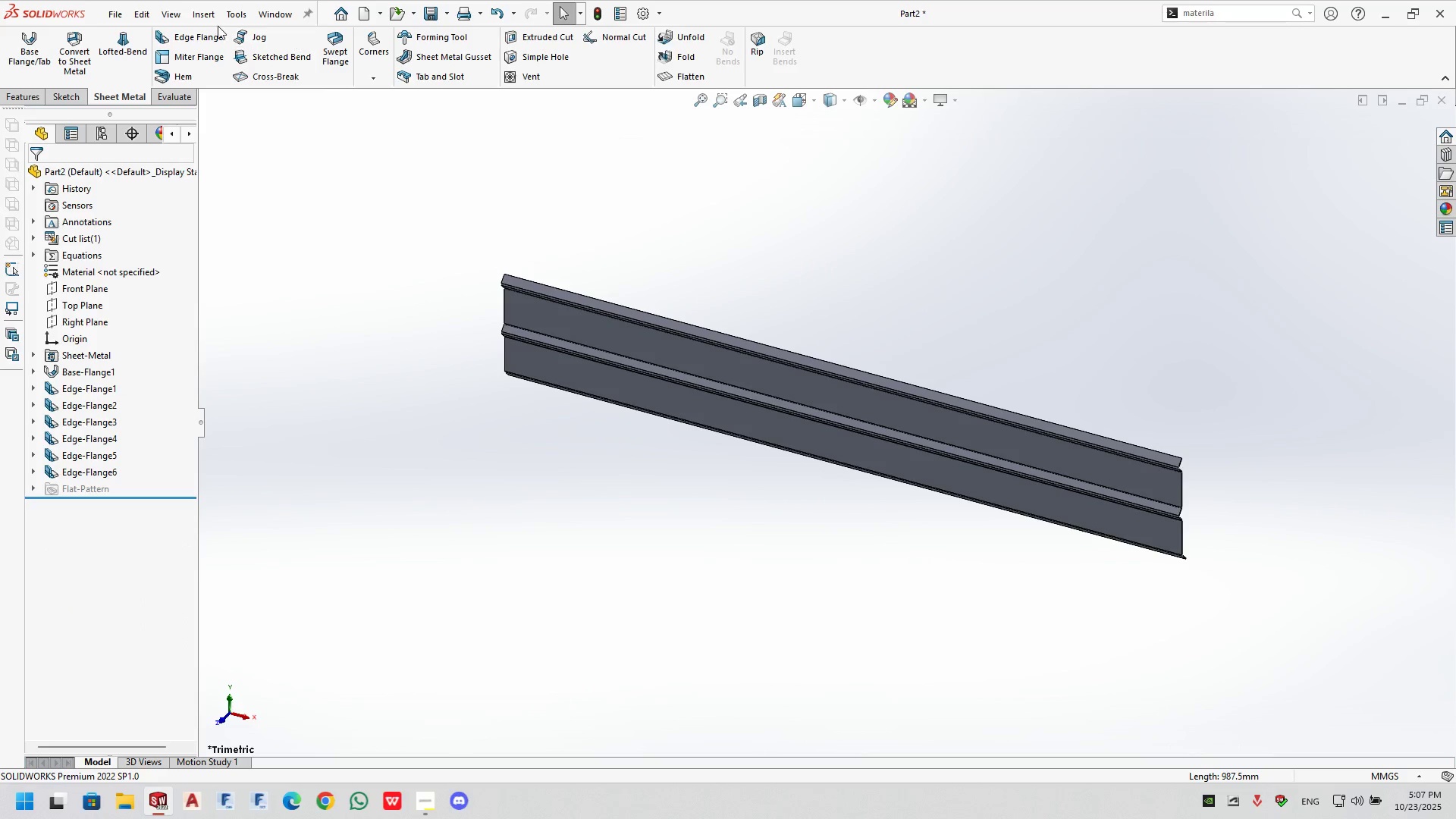 
left_click([215, 33])
 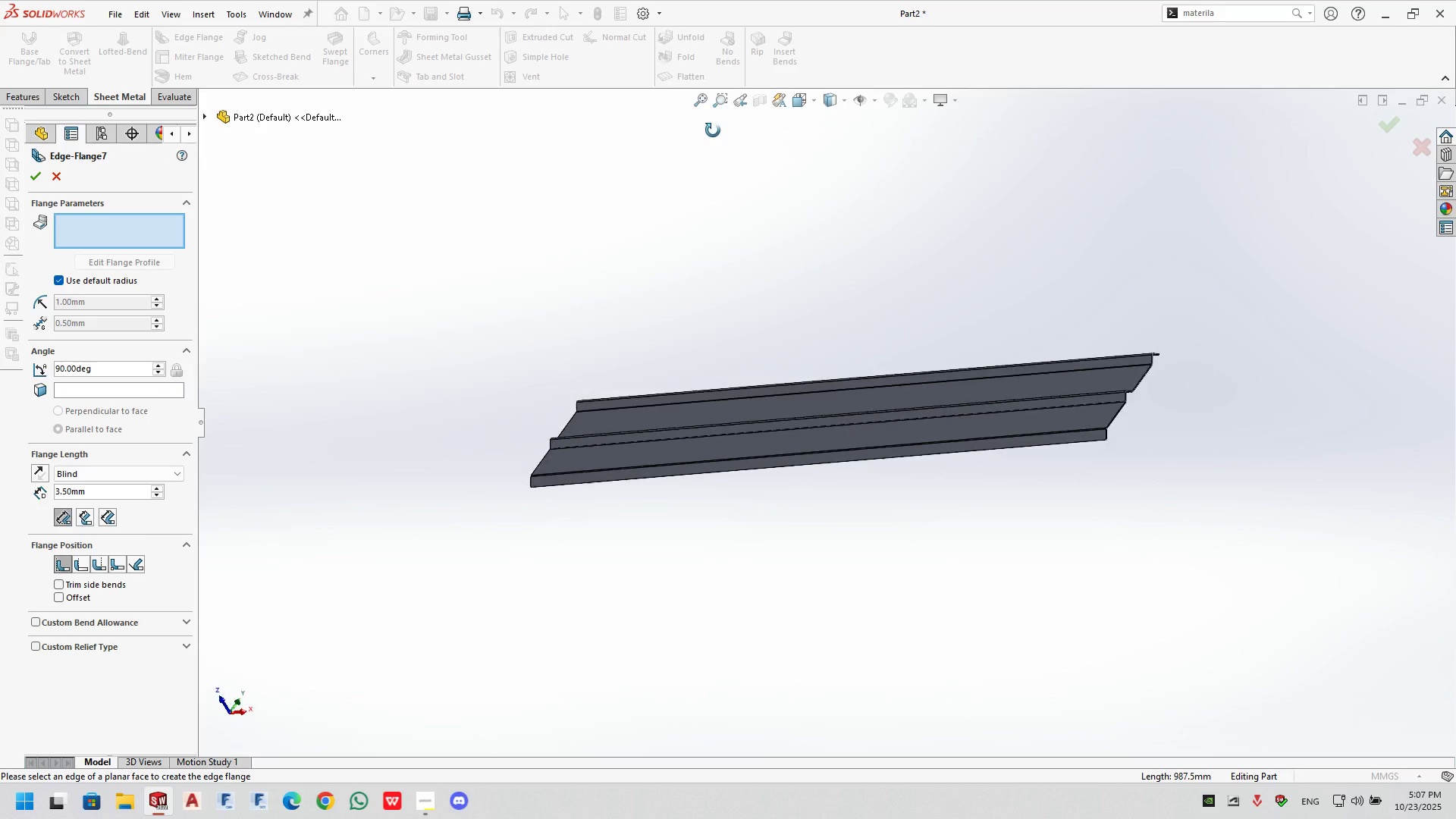 
scroll: coordinate [891, 516], scroll_direction: down, amount: 4.0
 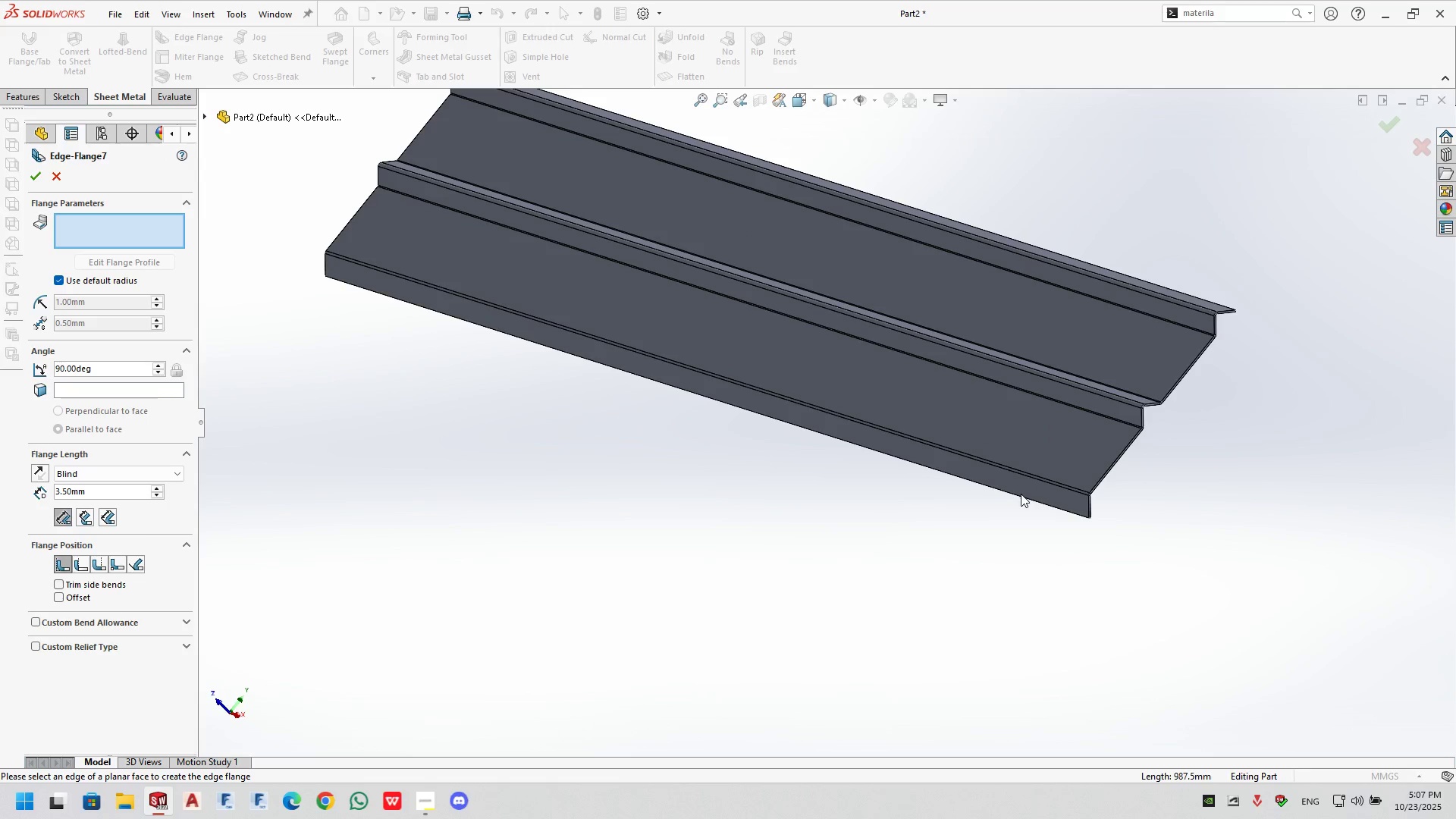 
left_click([1021, 494])
 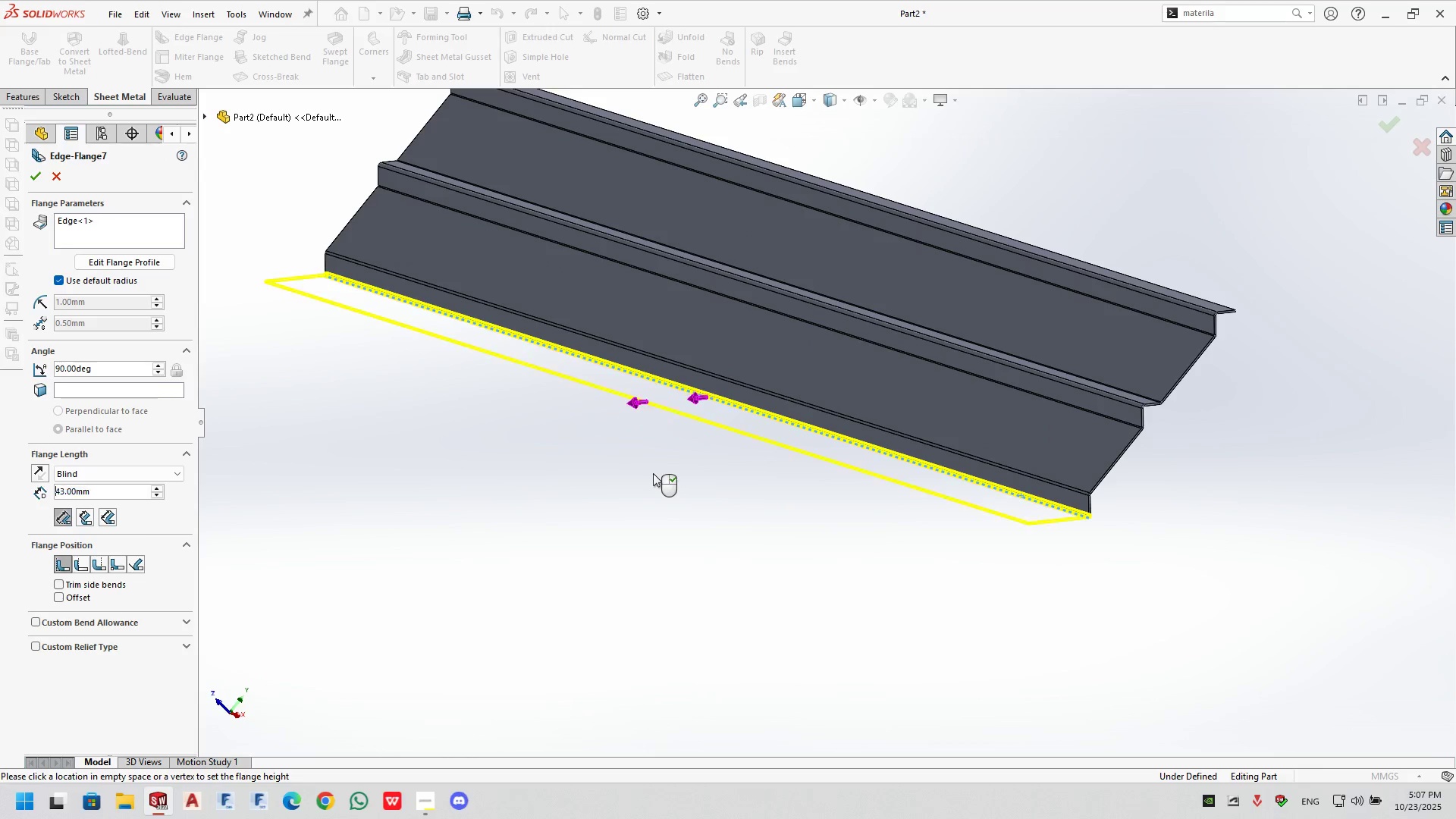 
left_click([642, 470])
 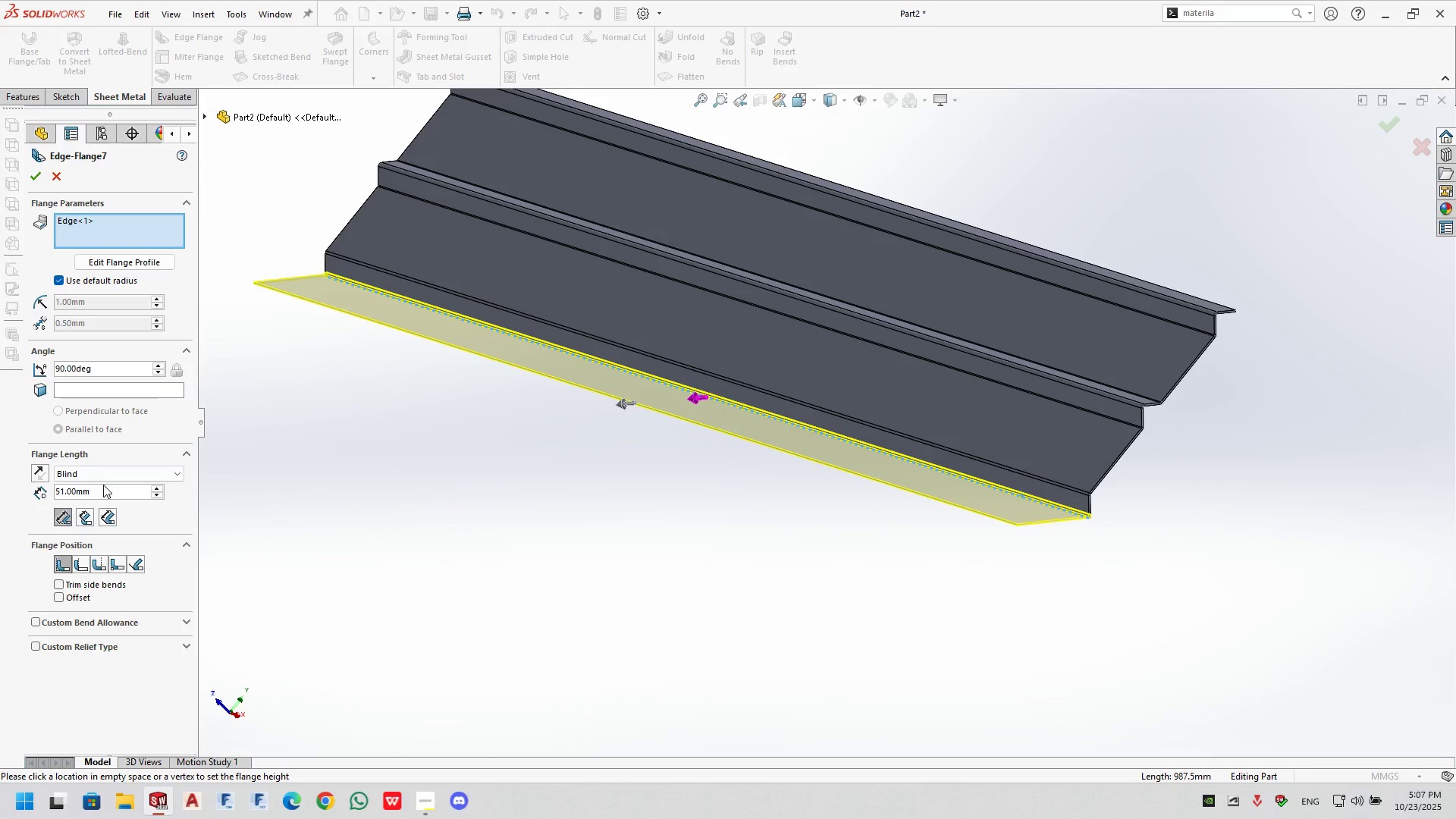 
double_click([103, 491])
 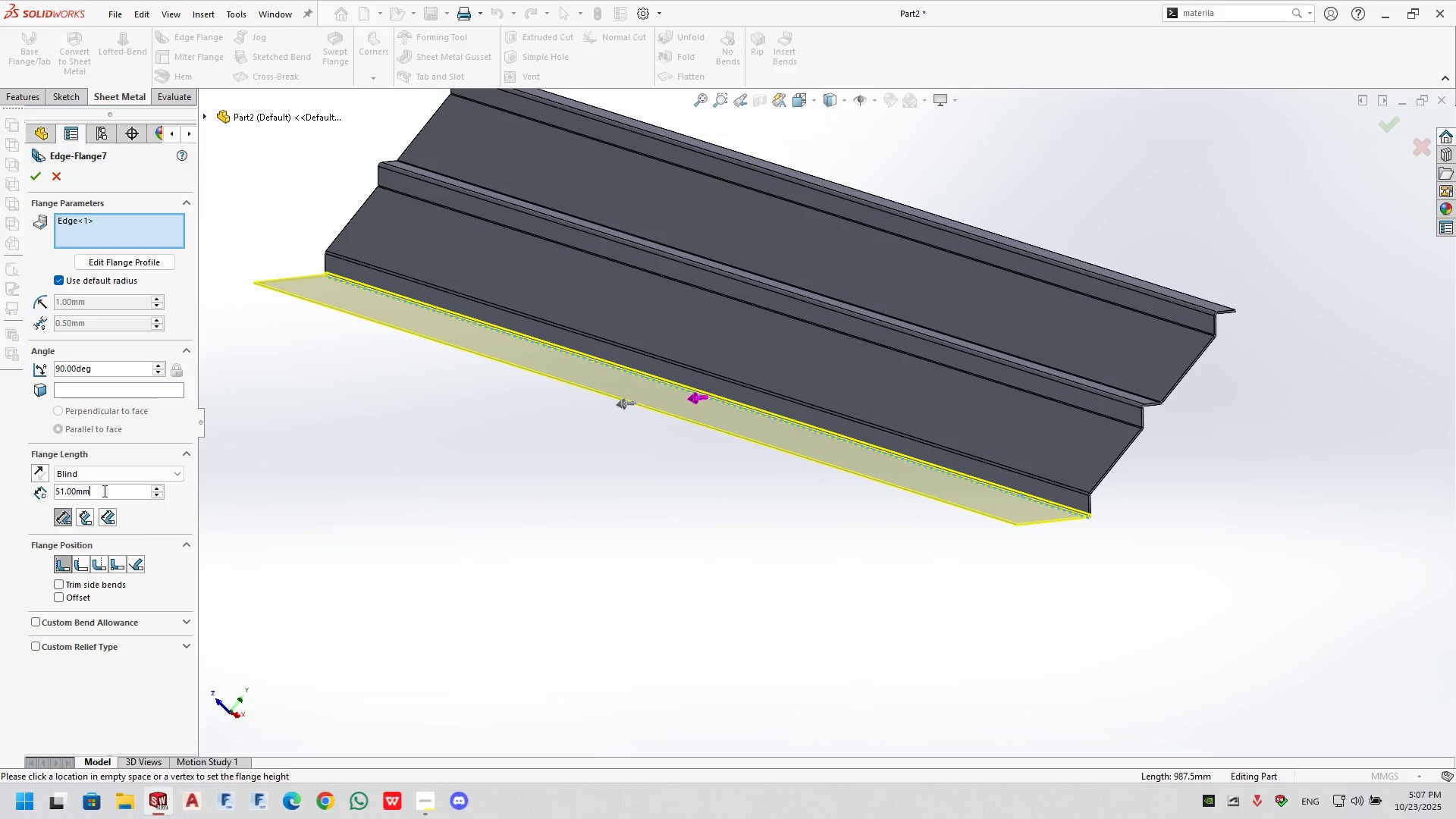 
triple_click([103, 491])
 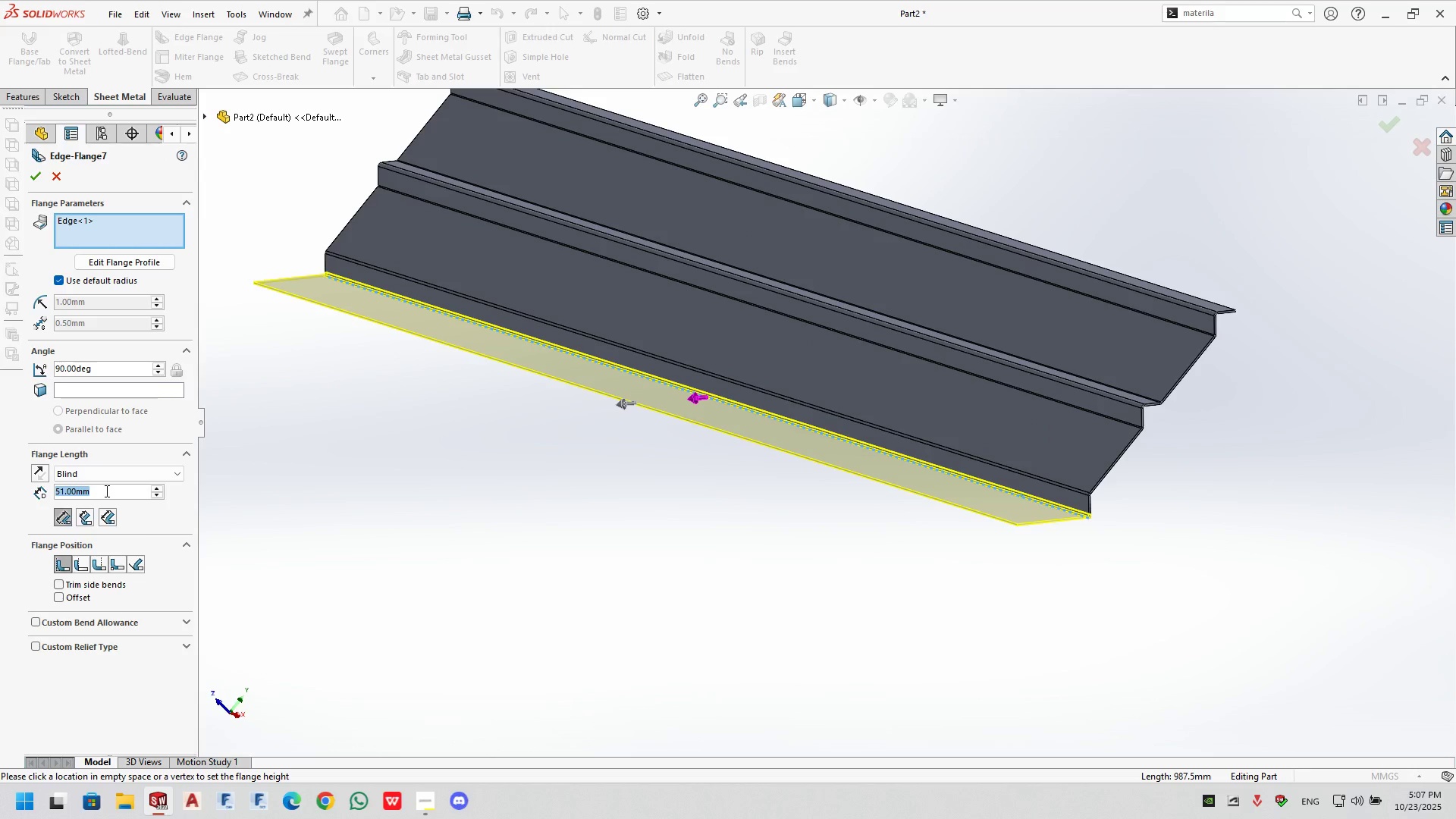 
key(Numpad1)
 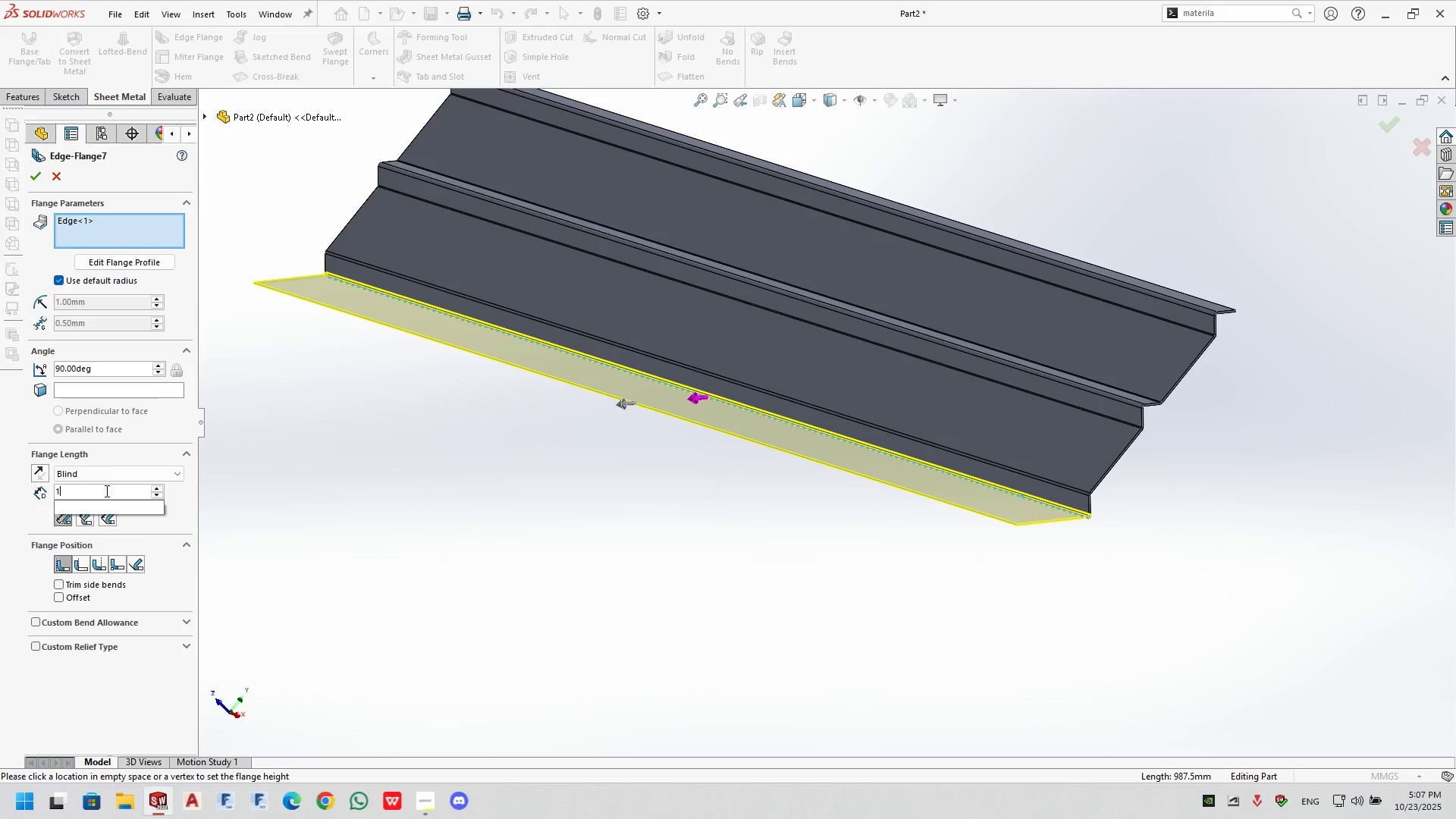 
key(Numpad5)
 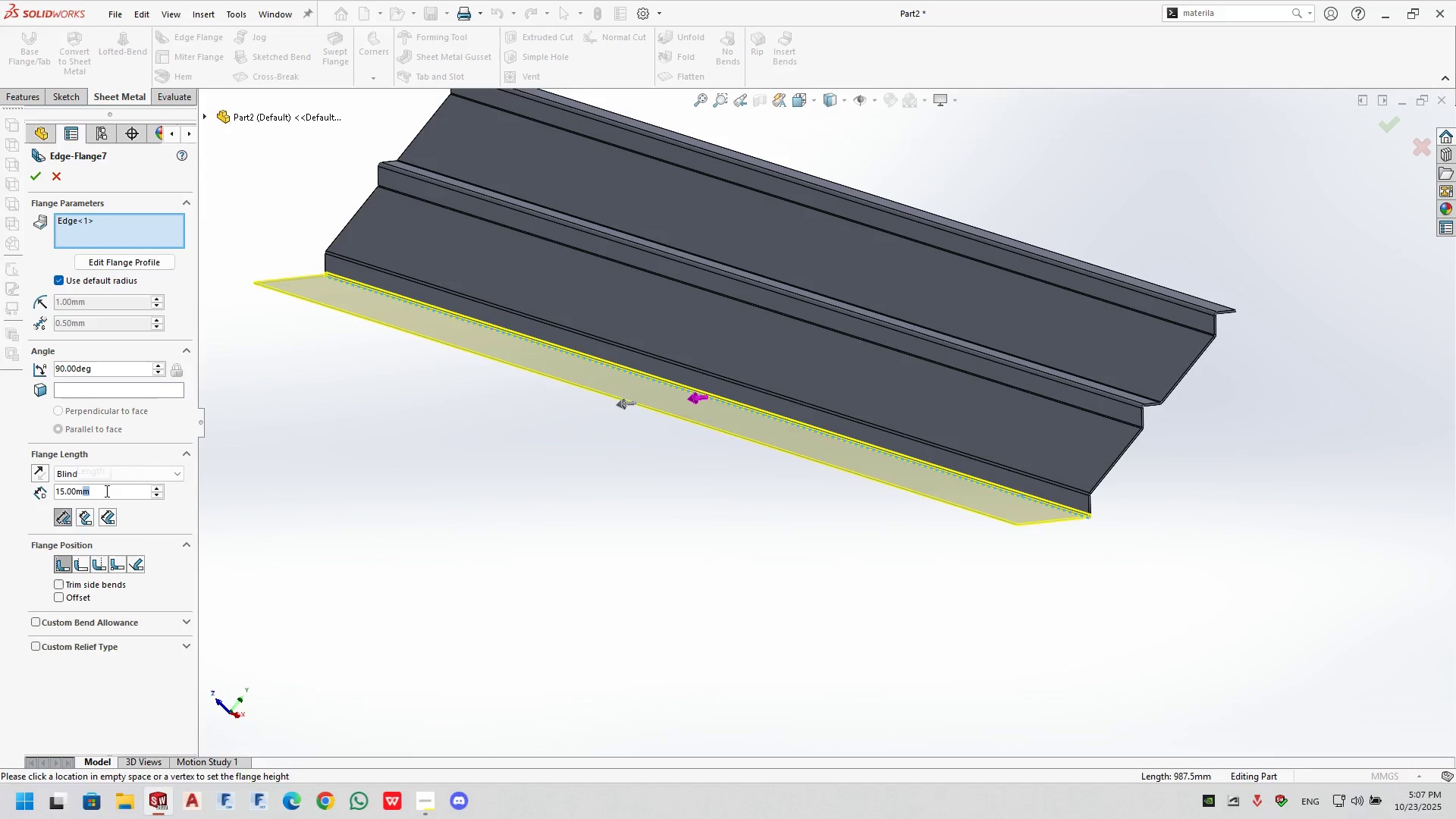 
key(NumpadEnter)
 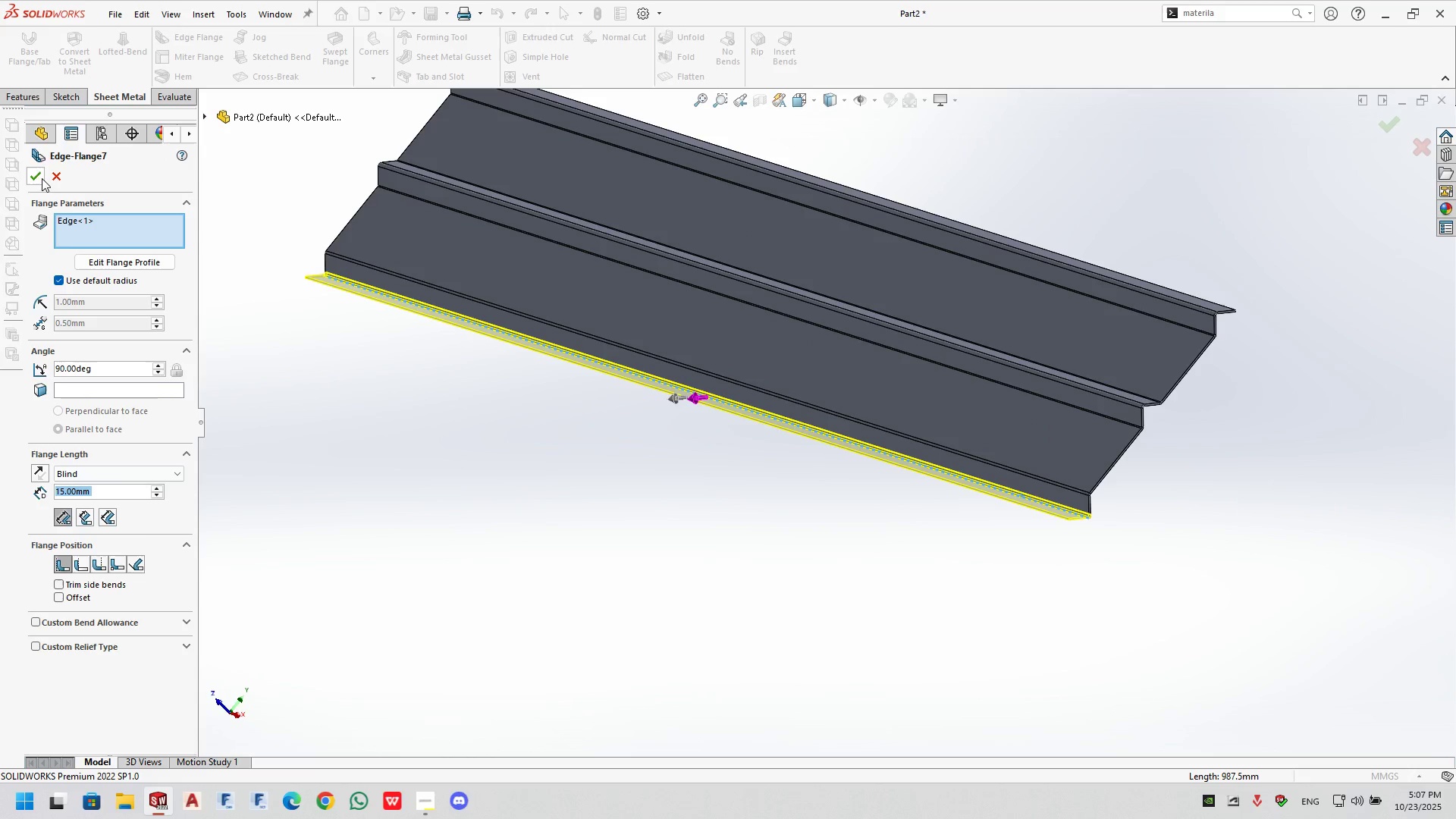 
left_click([35, 170])
 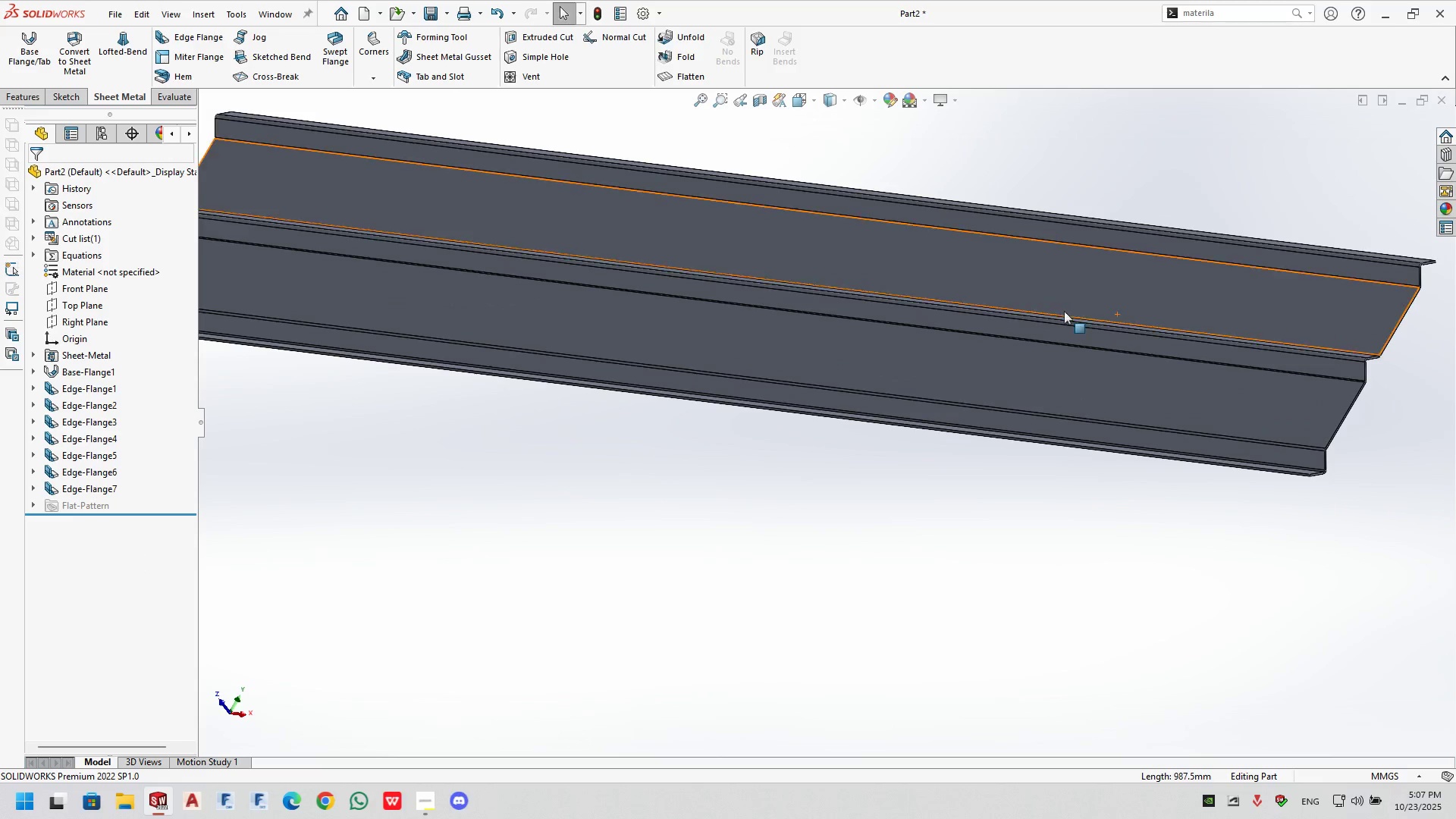 
left_click([1093, 174])
 